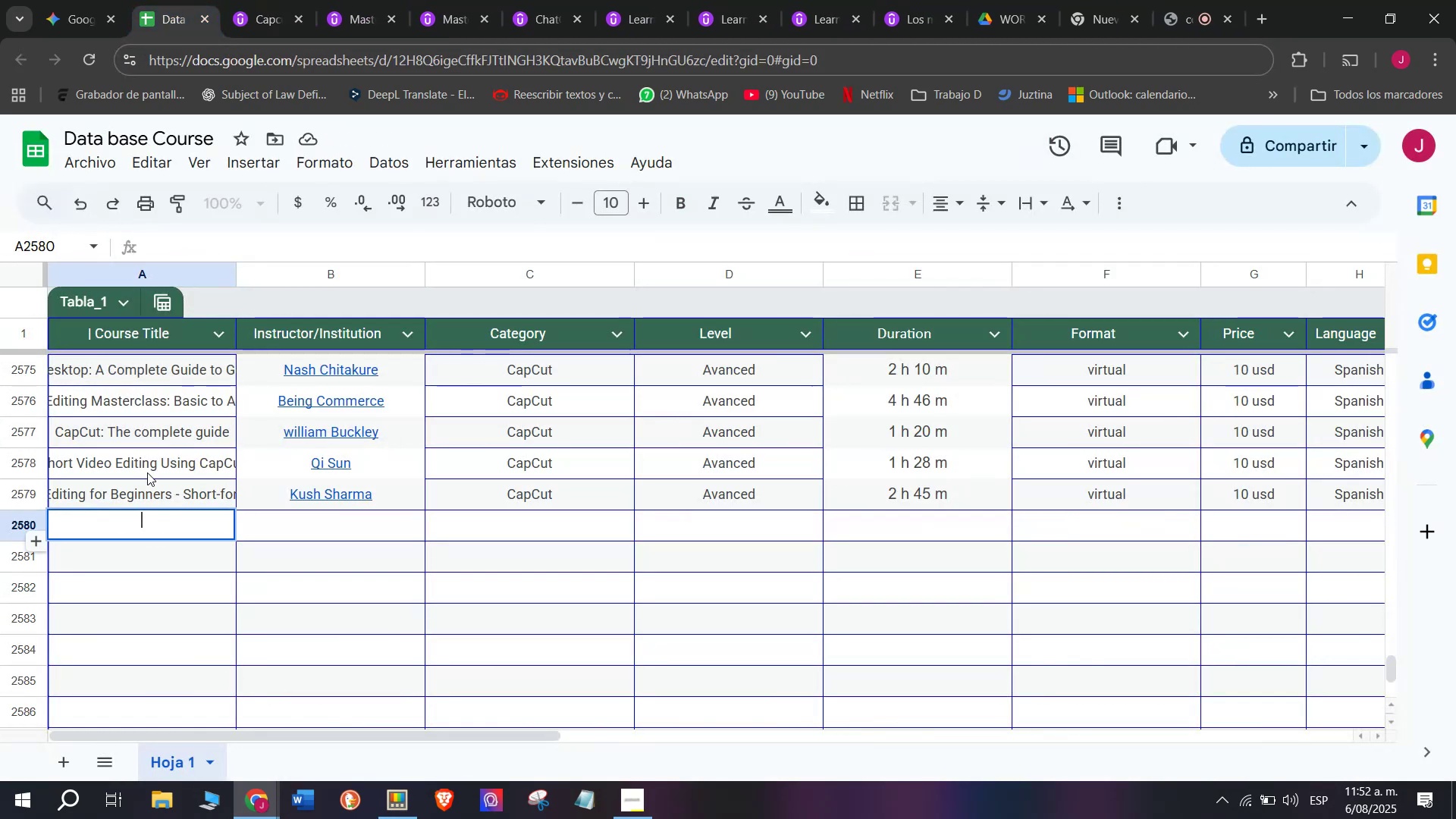 
key(Z)
 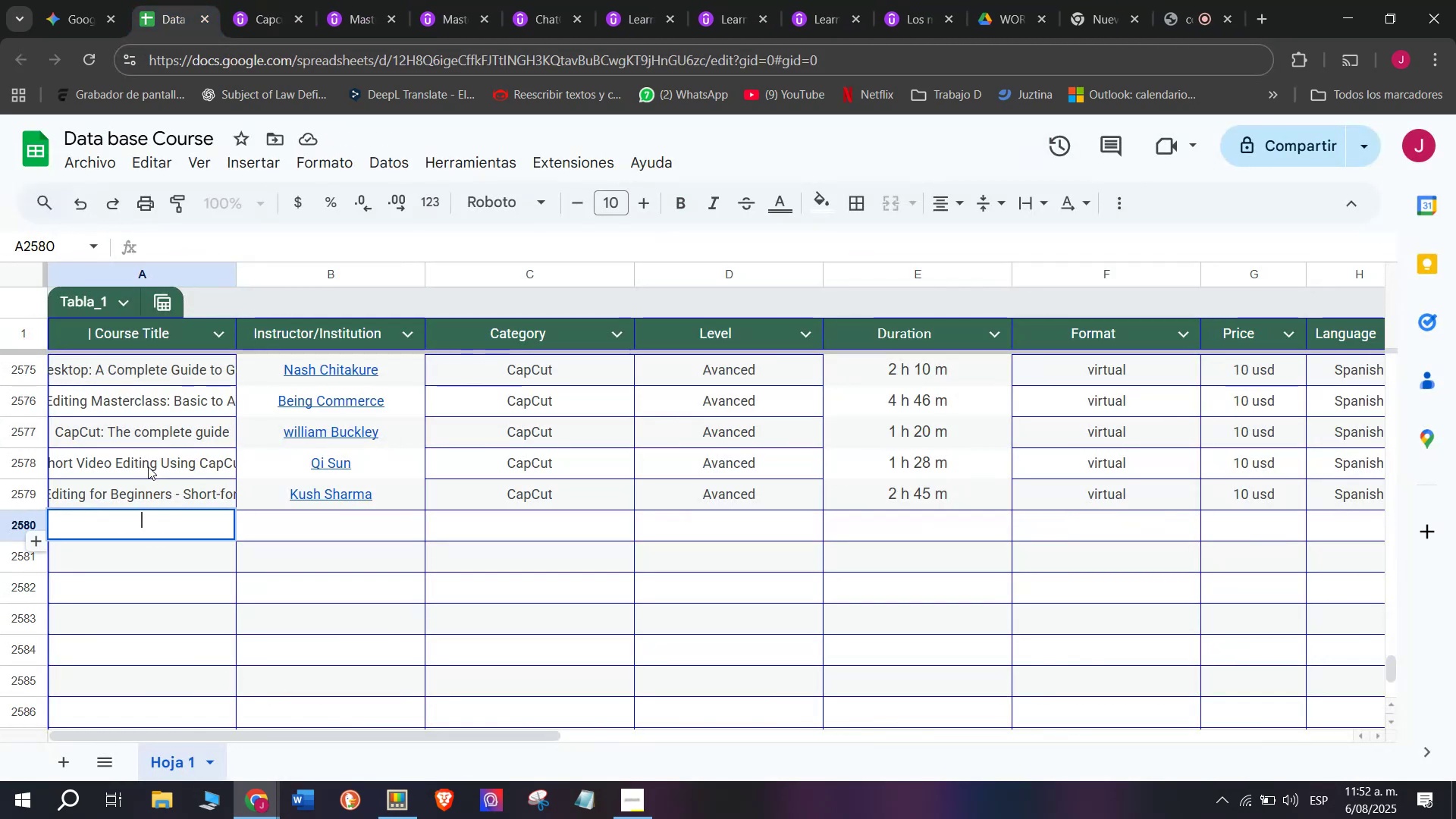 
key(Control+ControlLeft)
 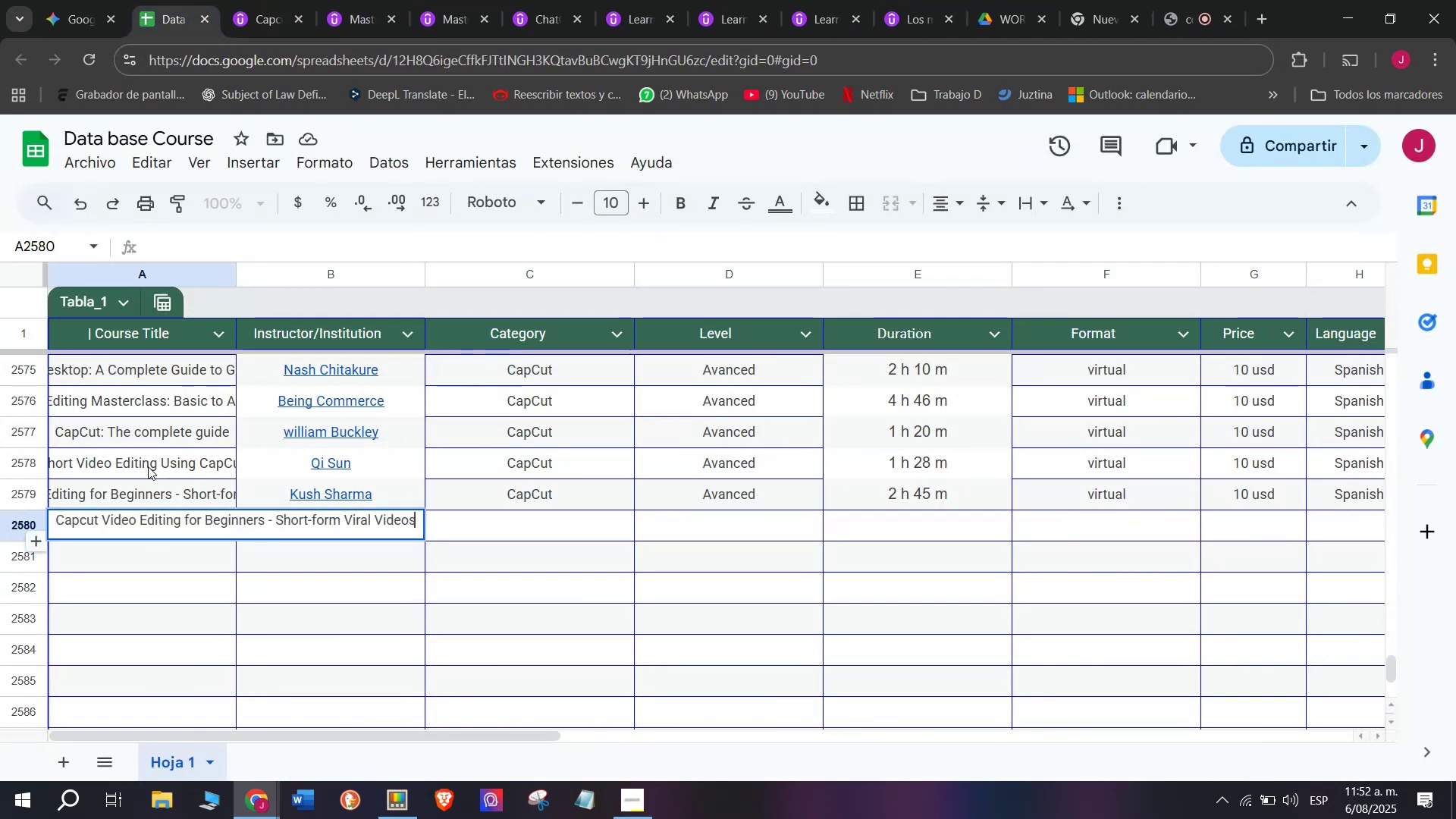 
key(Control+V)
 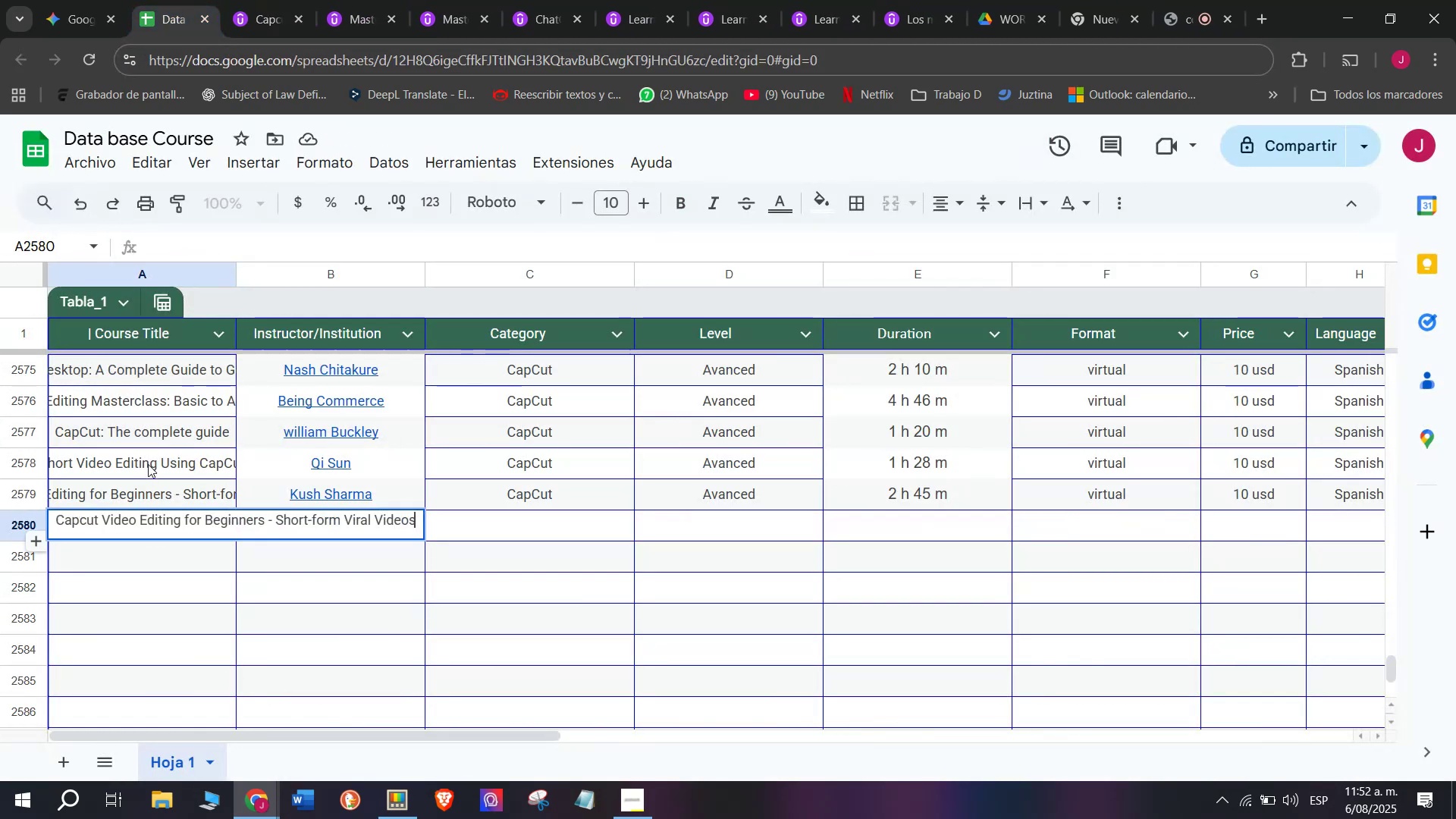 
left_click([148, 464])
 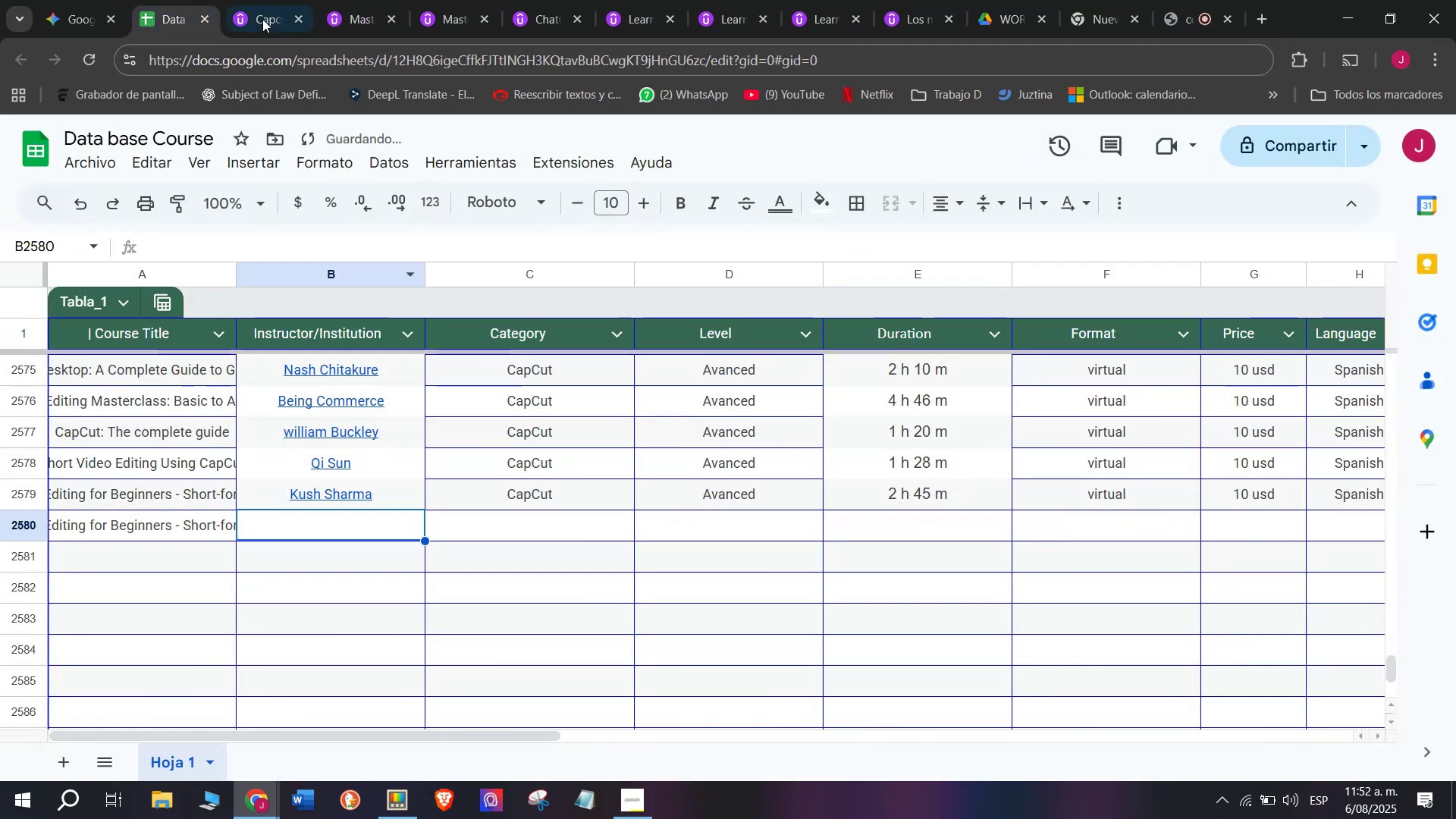 
left_click([263, 9])
 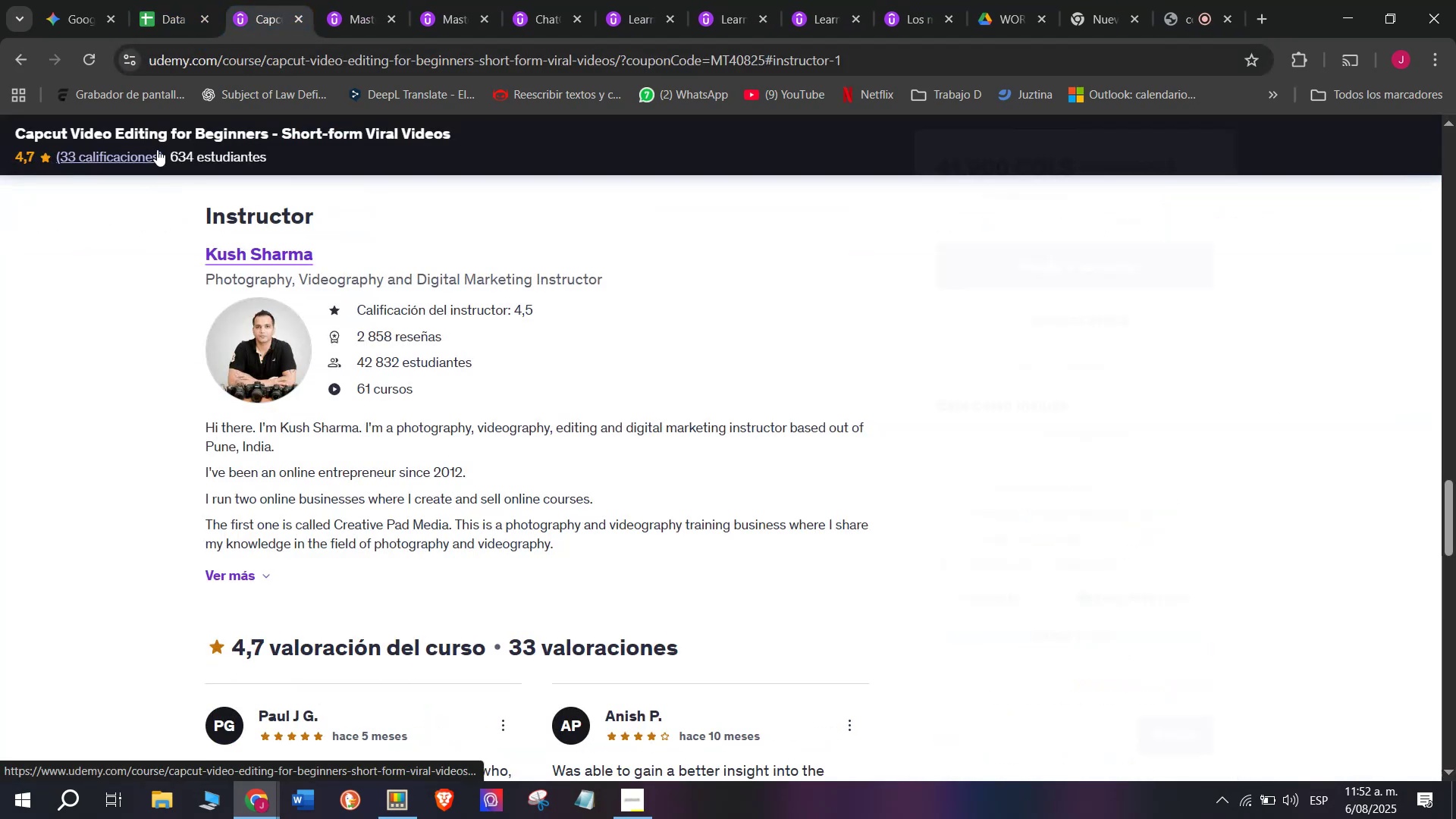 
left_click_drag(start_coordinate=[168, 237], to_coordinate=[335, 243])
 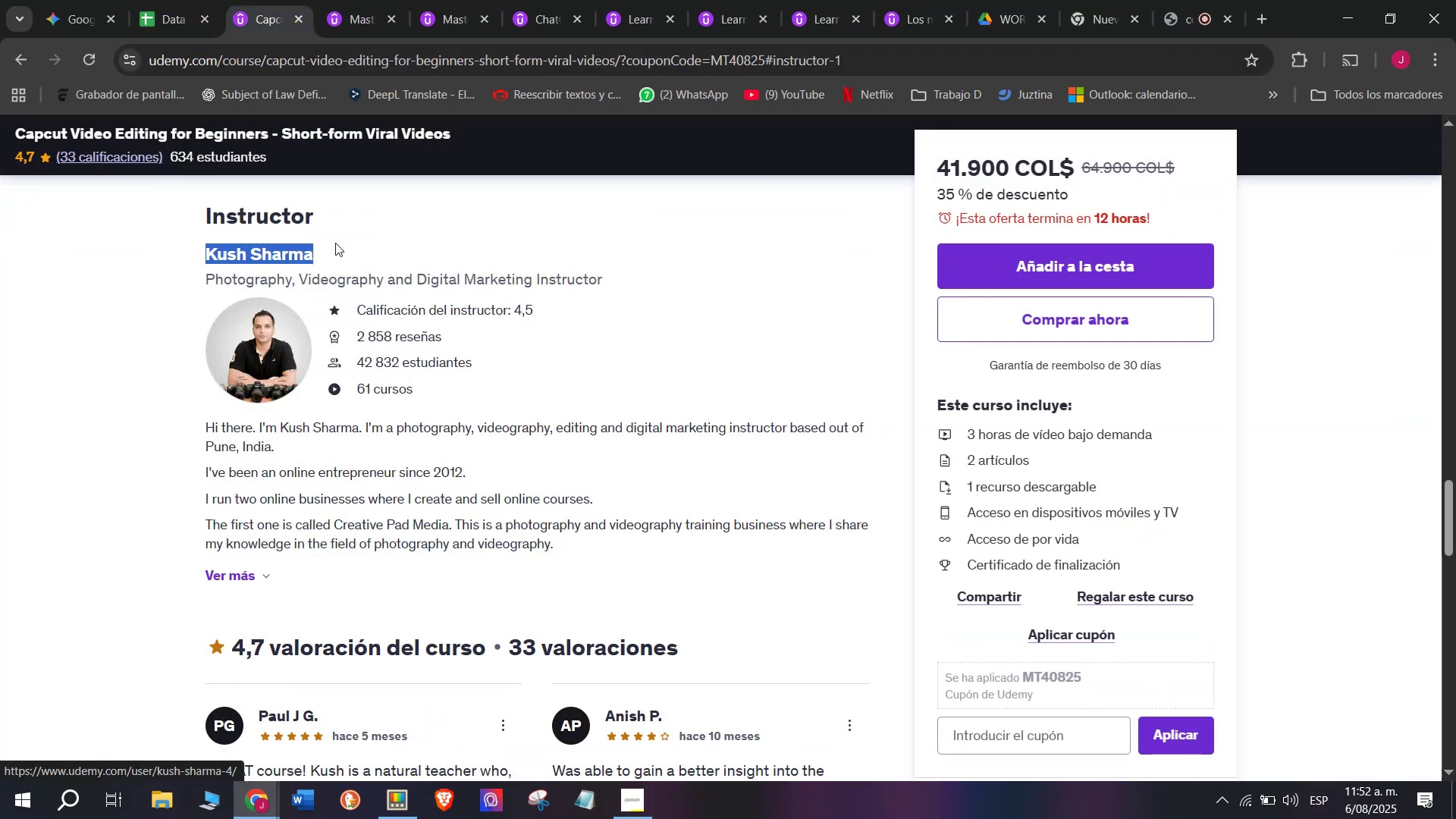 
key(Control+ControlLeft)
 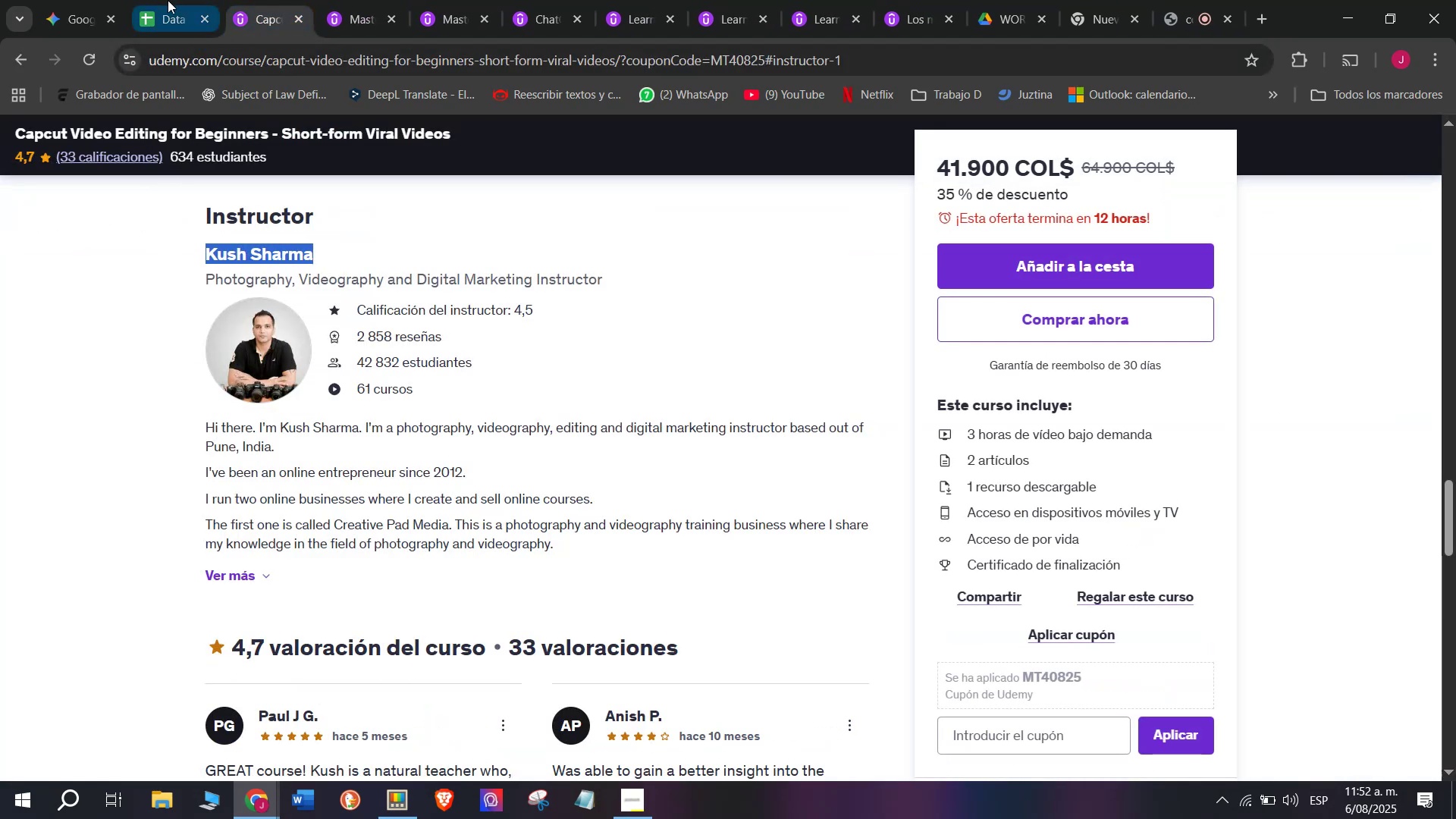 
key(Break)
 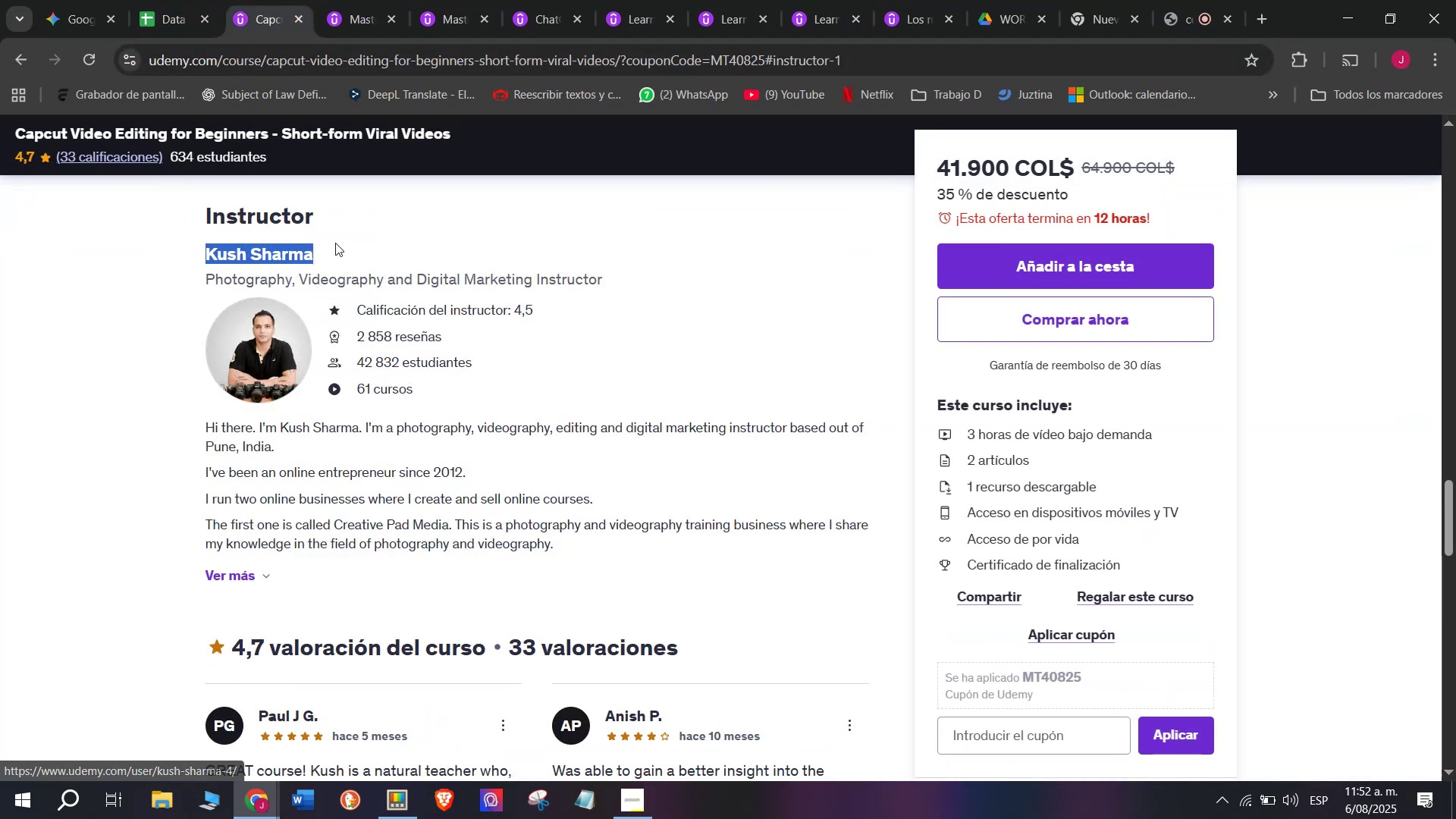 
key(Control+C)
 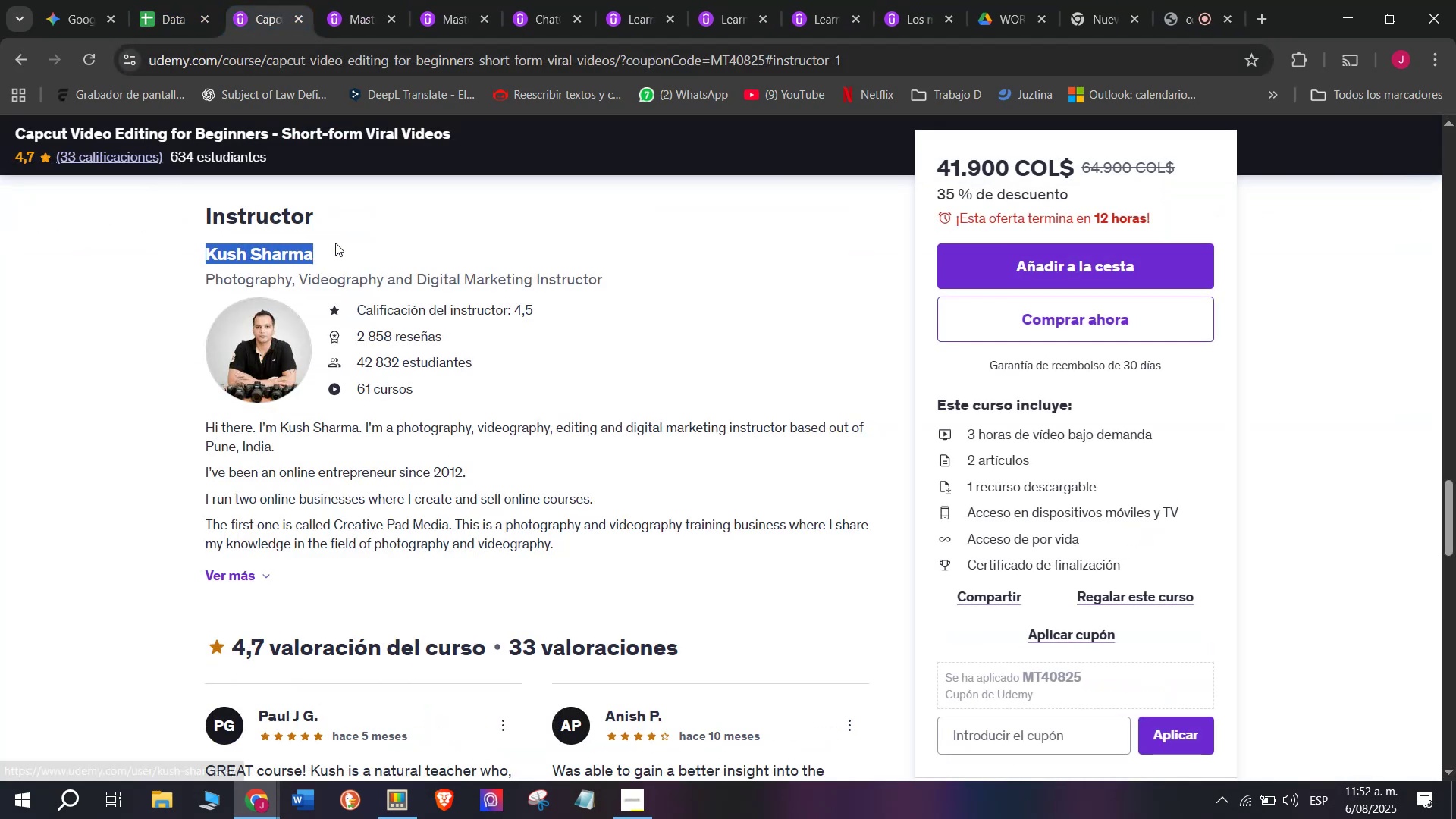 
key(Break)
 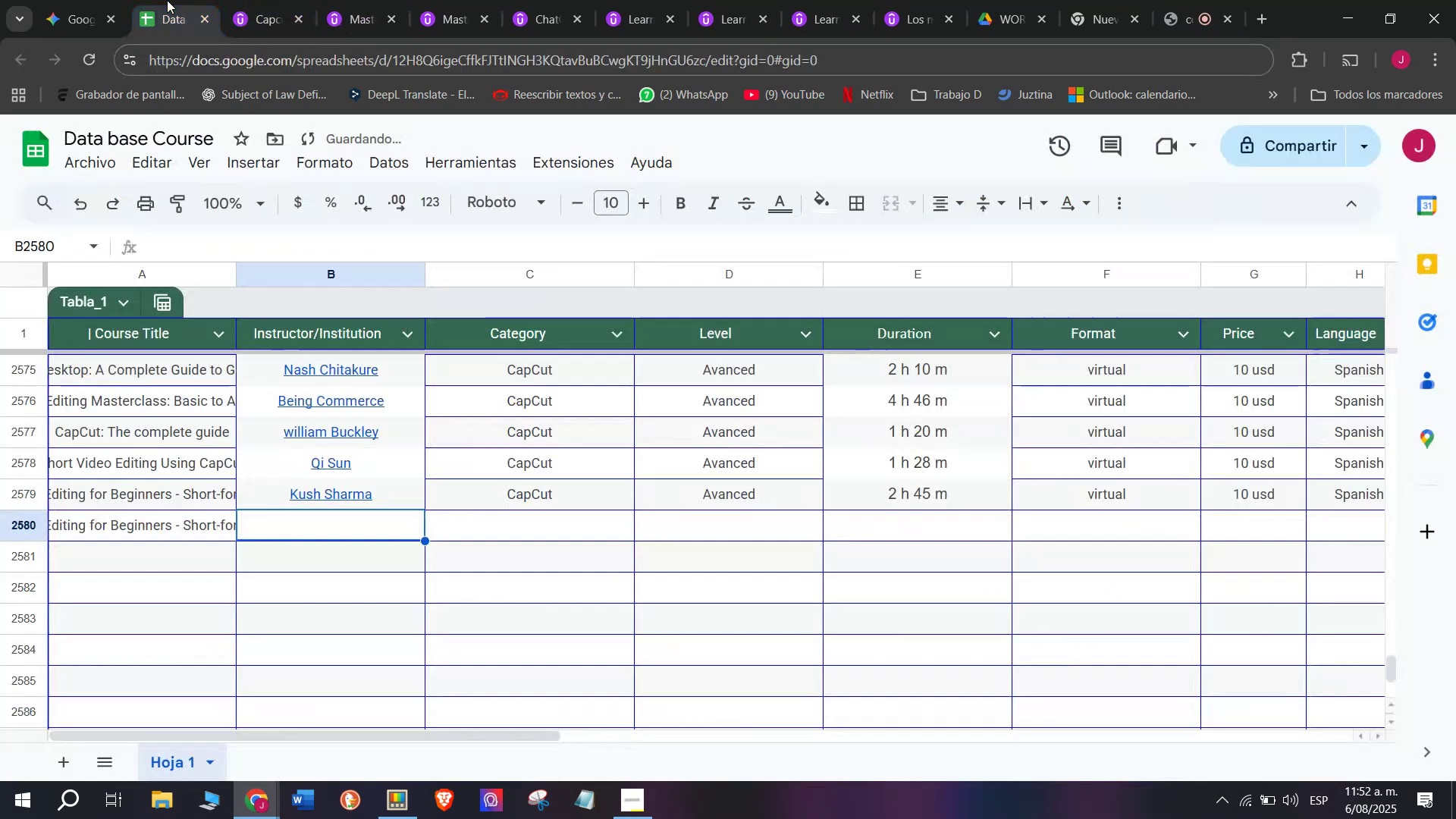 
key(Control+ControlLeft)
 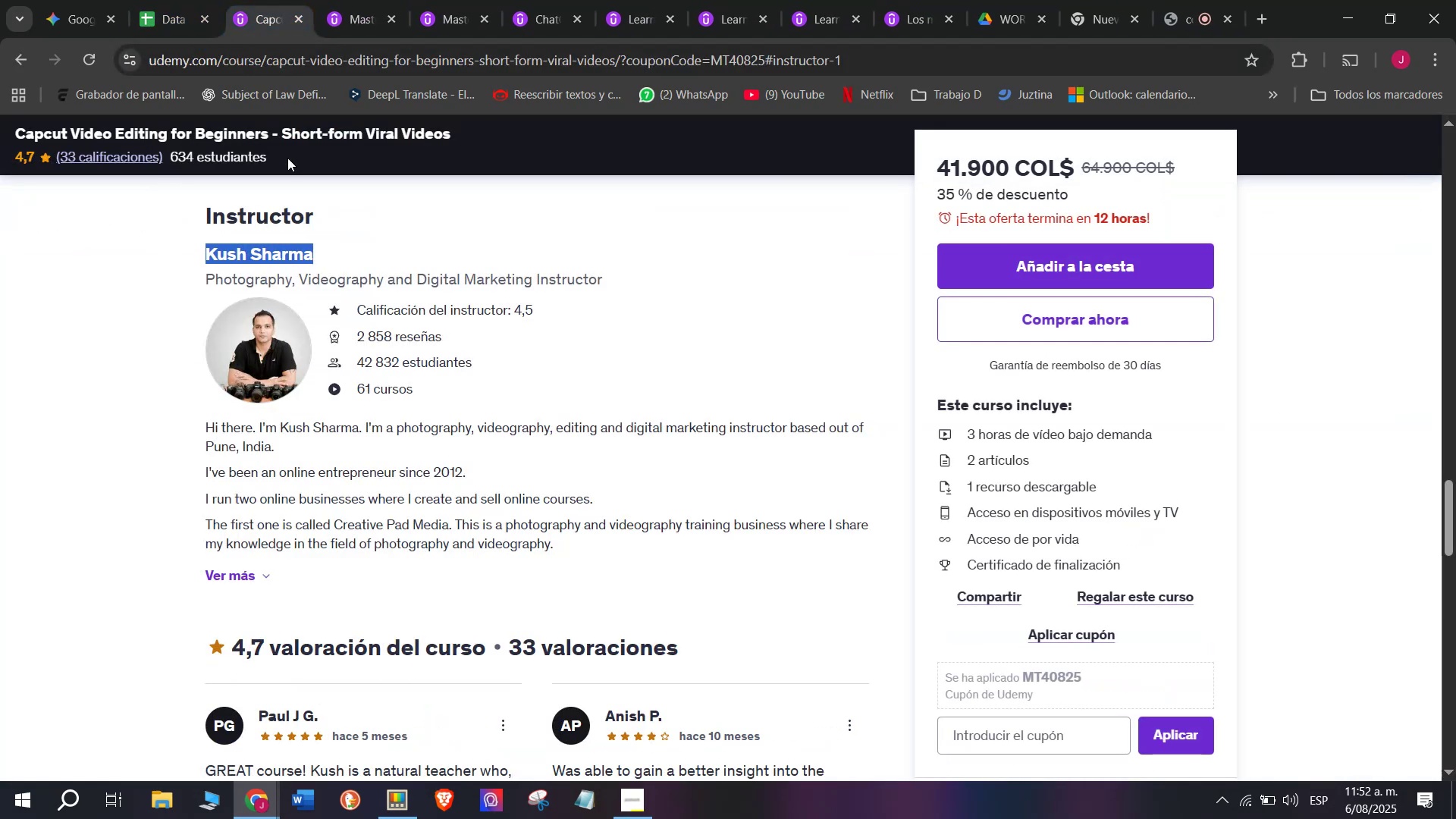 
key(Control+C)
 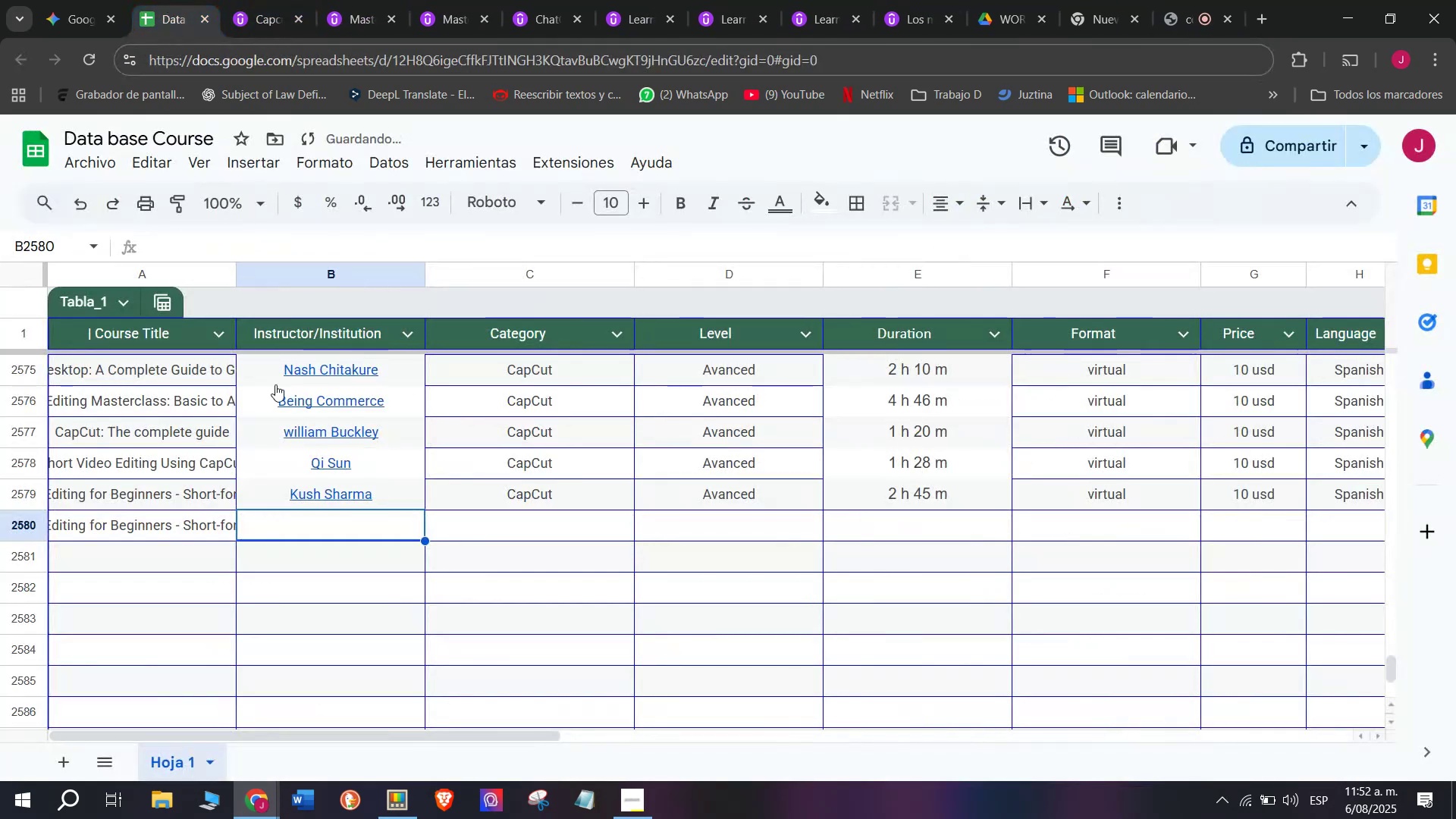 
key(Control+ControlLeft)
 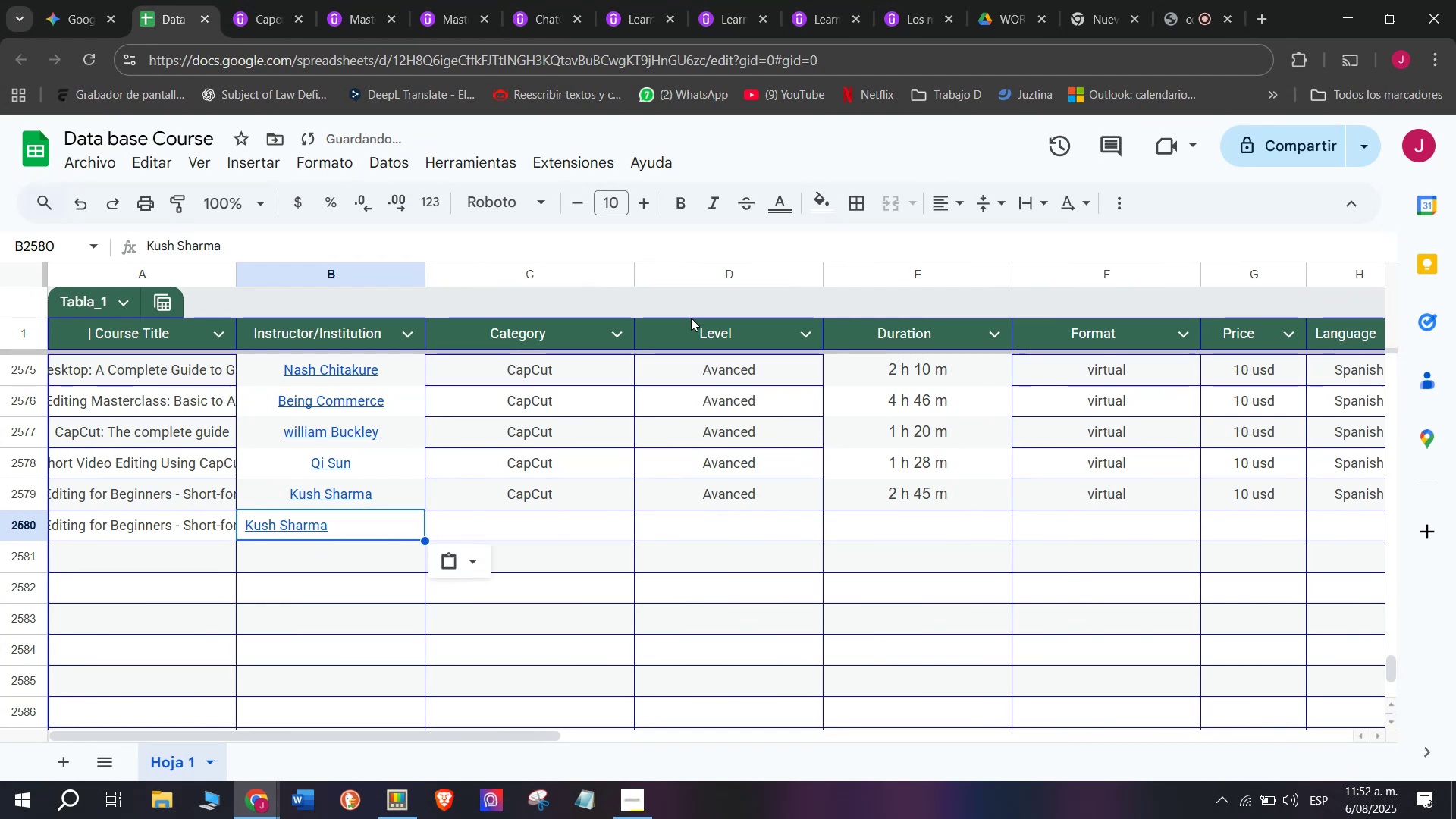 
key(Z)
 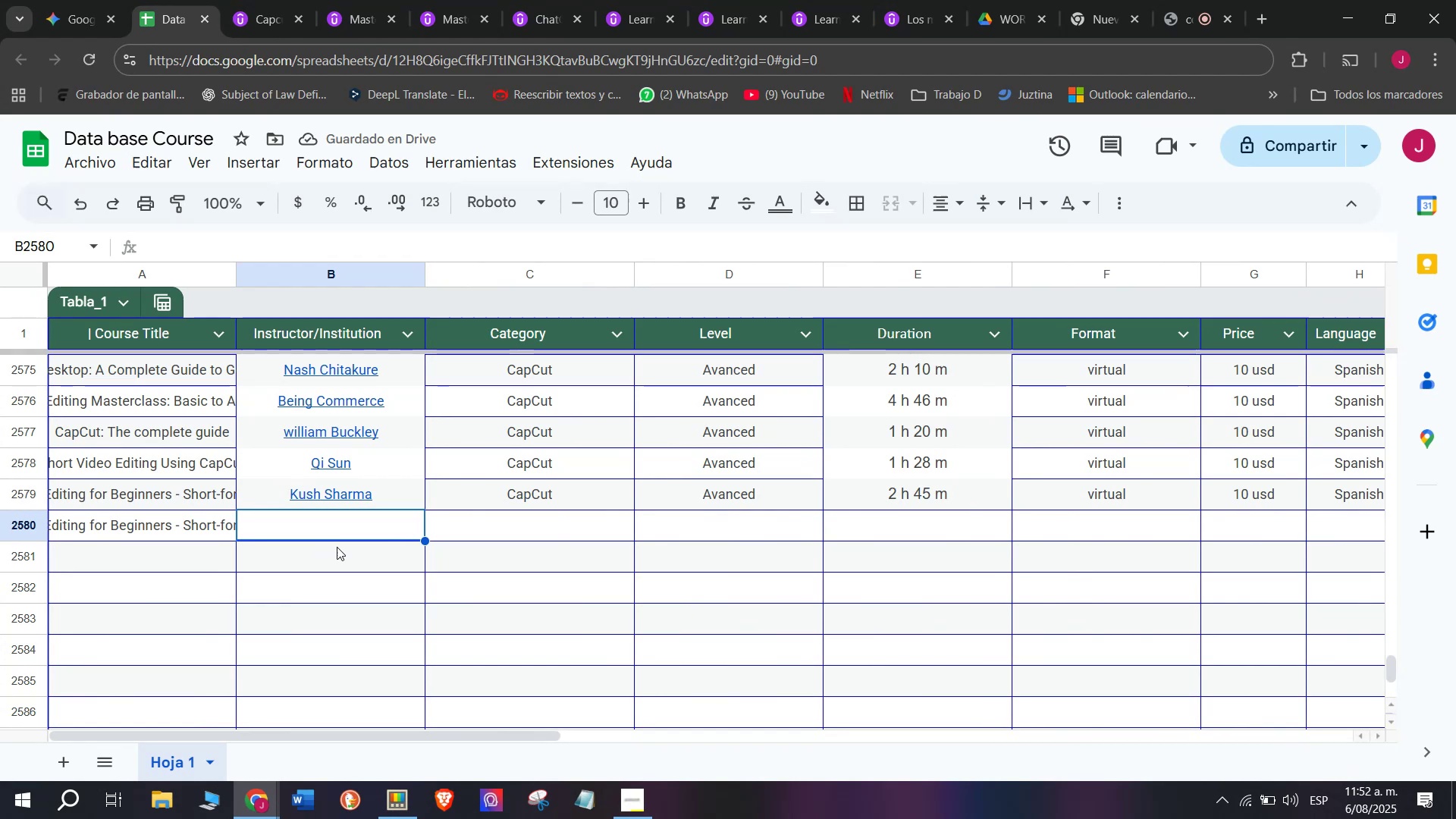 
key(Control+V)
 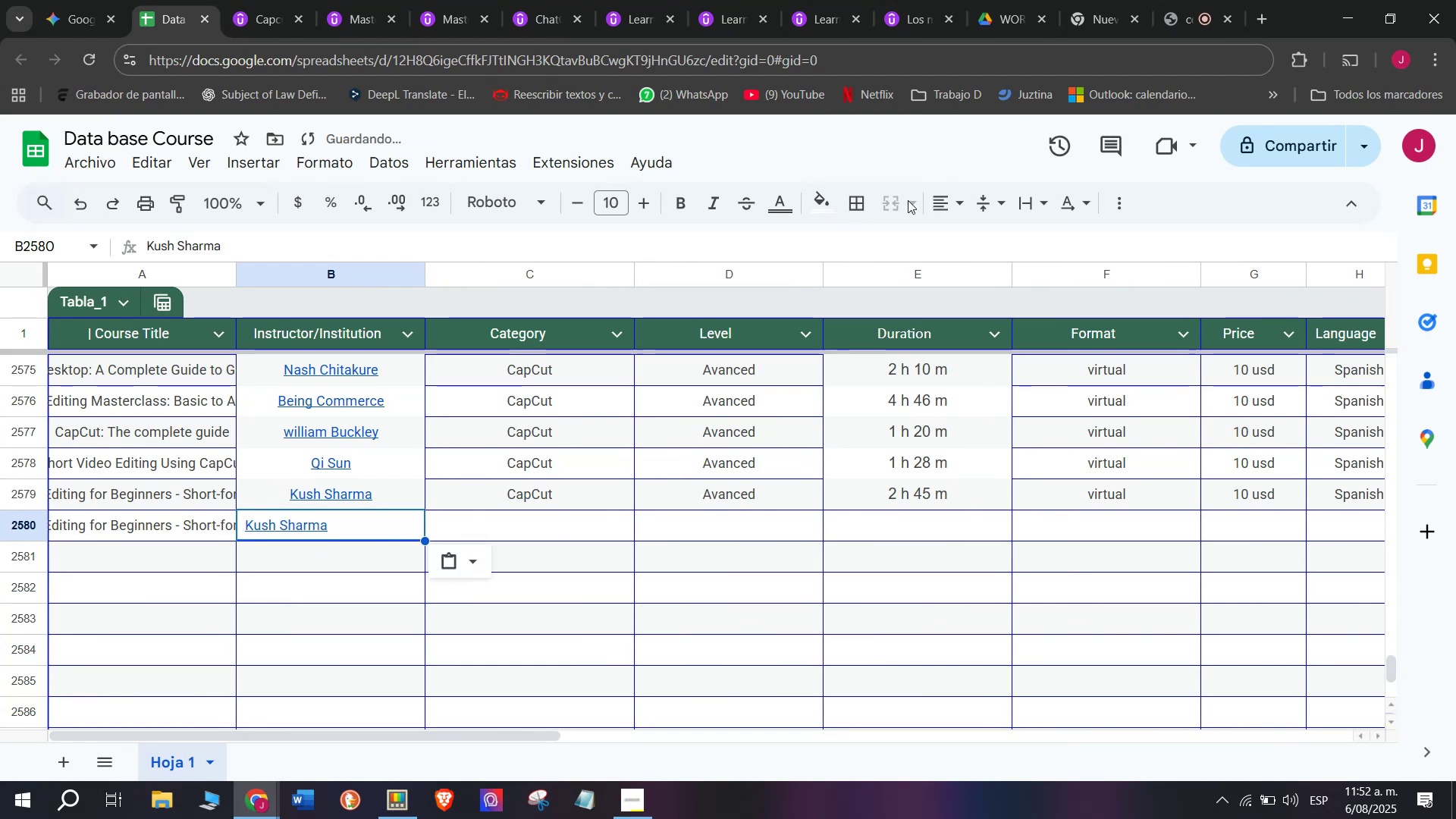 
left_click([946, 199])
 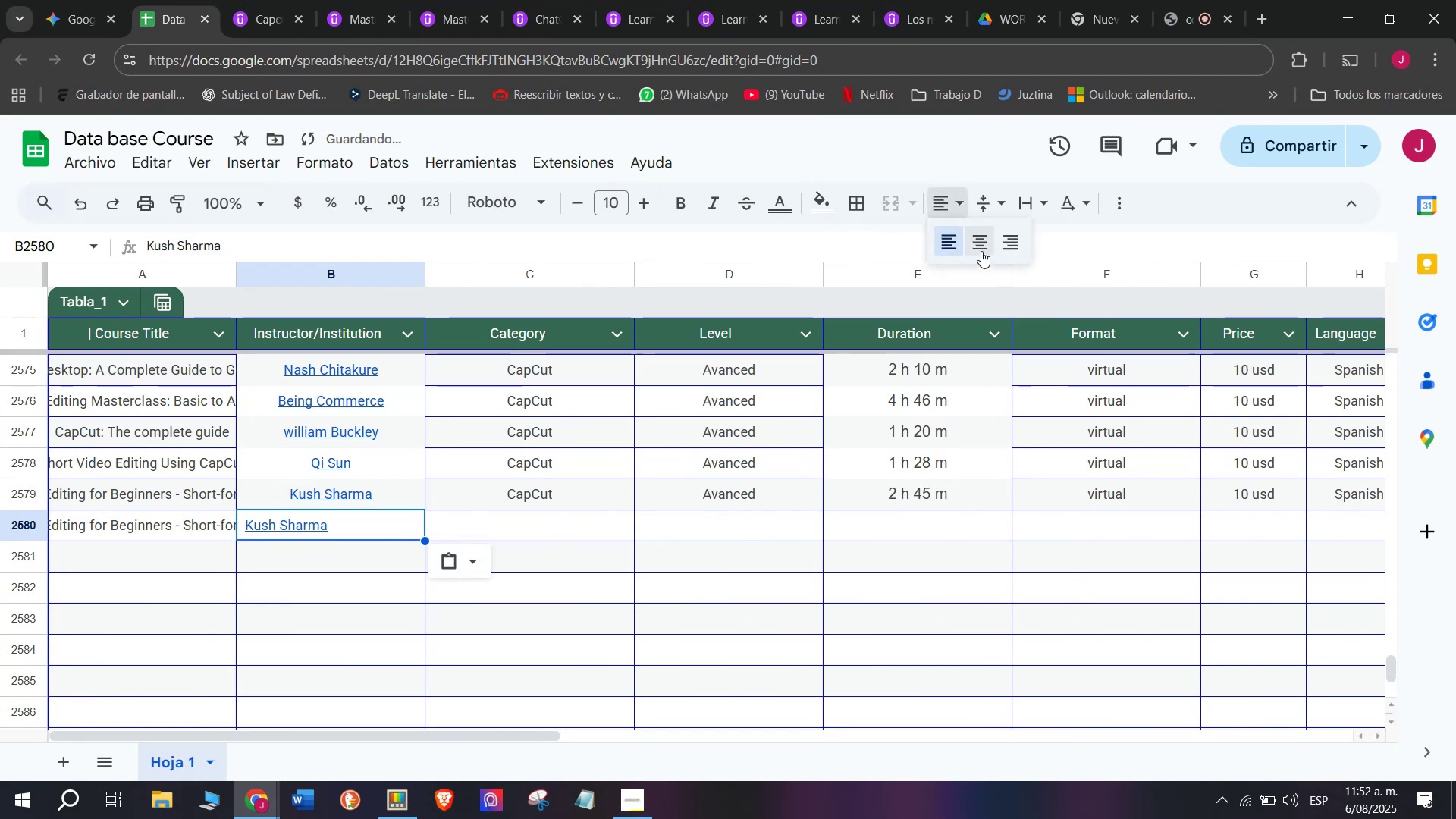 
left_click([981, 250])
 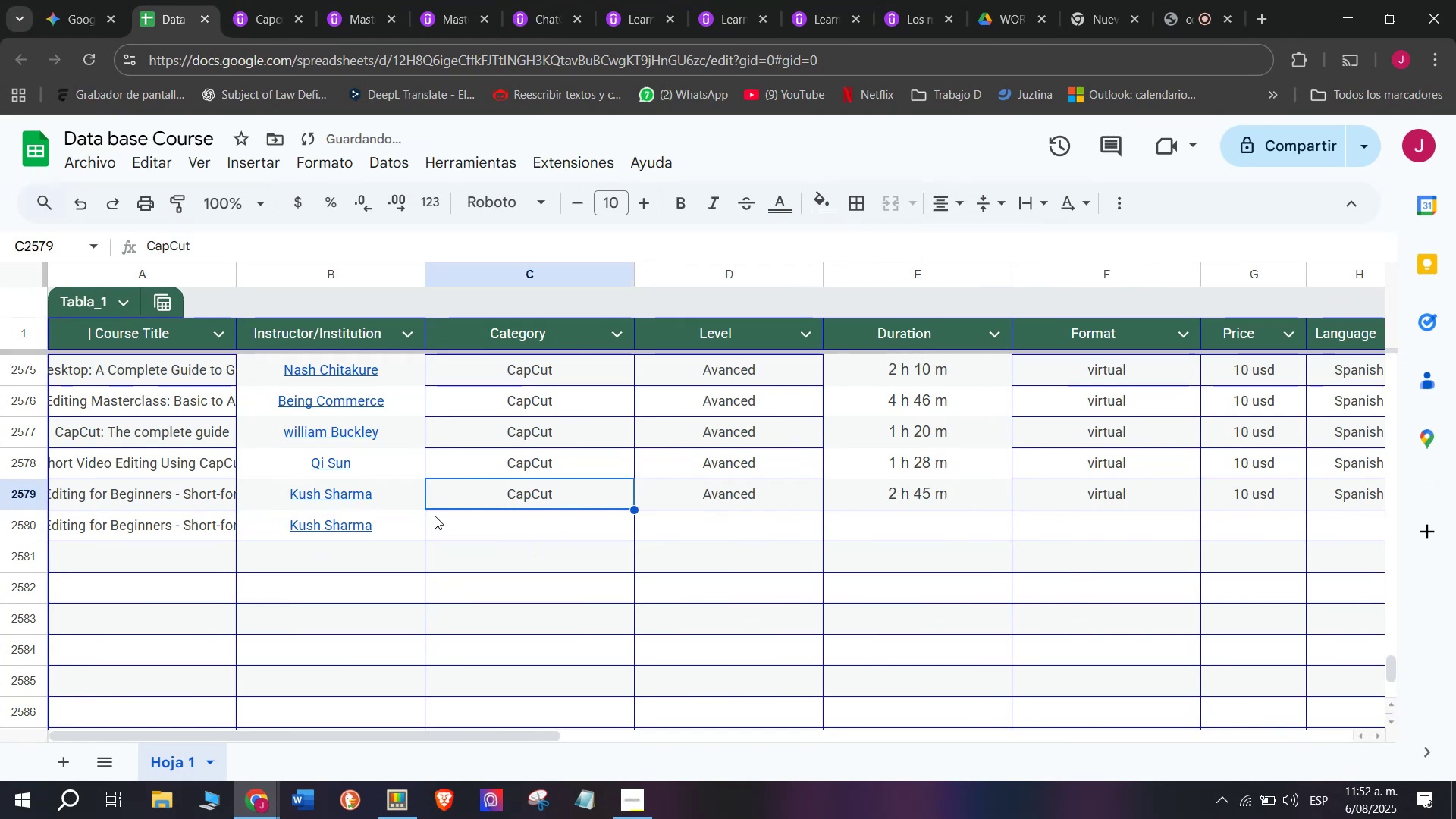 
double_click([190, 519])
 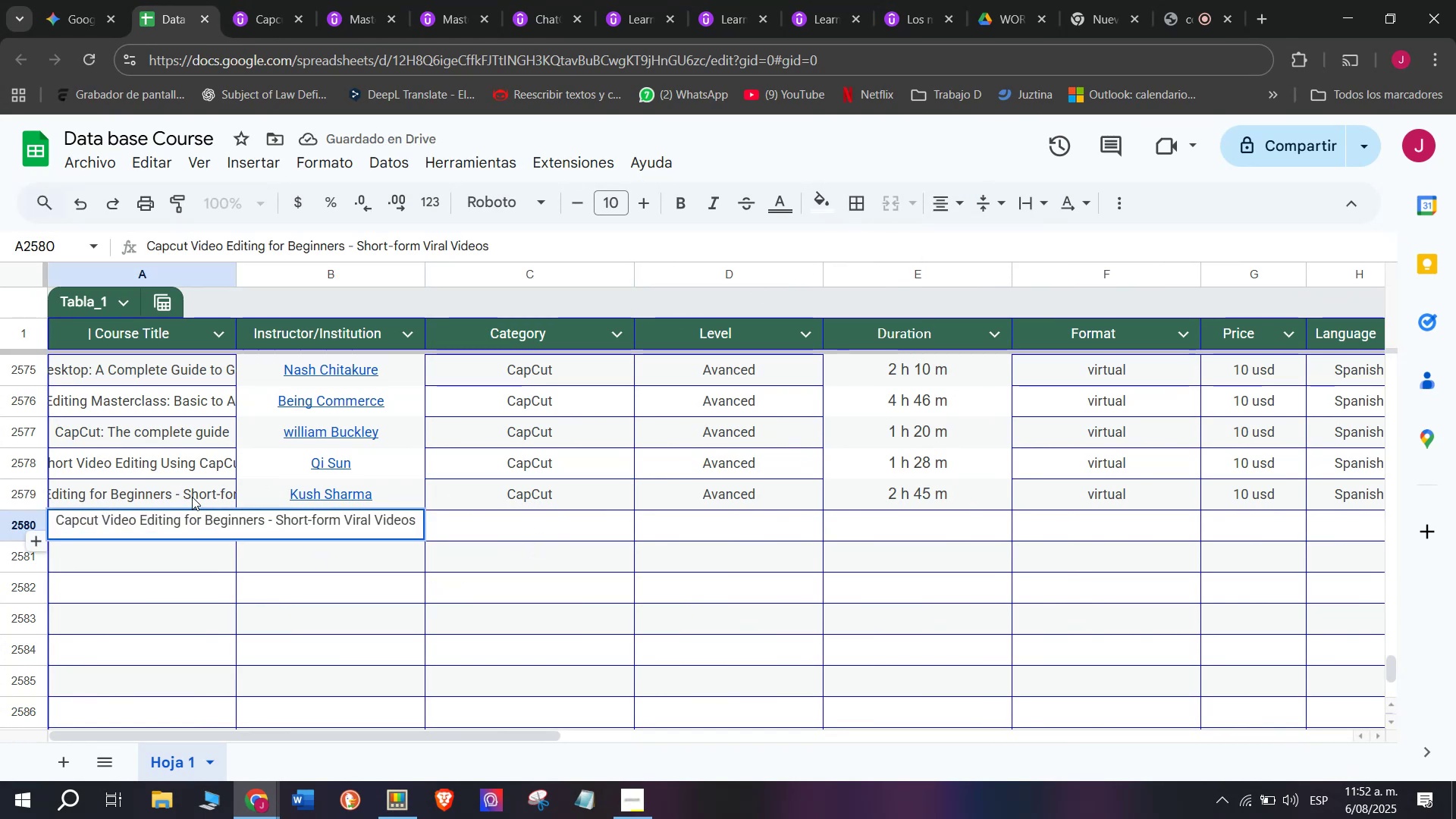 
double_click([192, 497])
 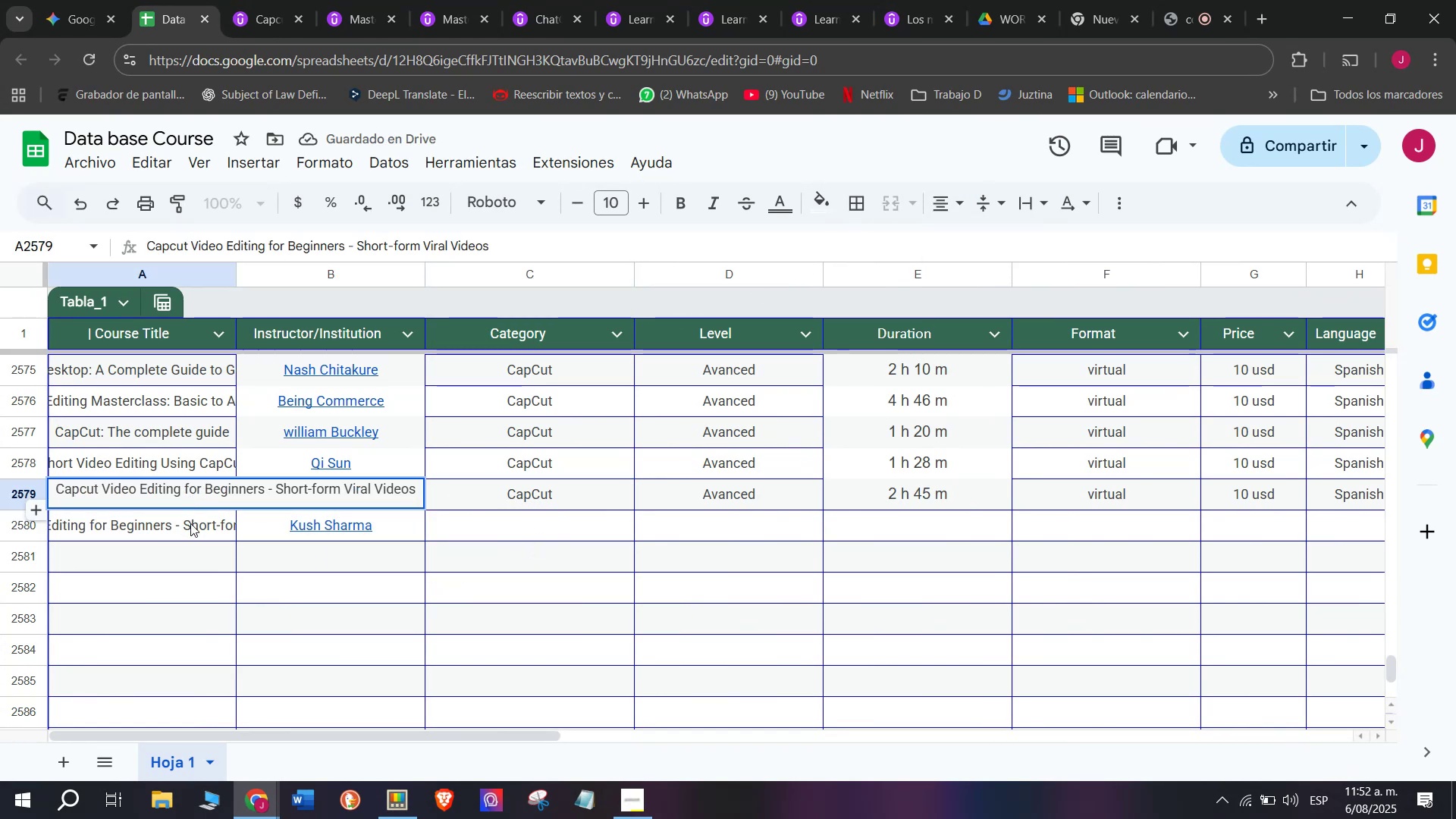 
left_click([190, 527])
 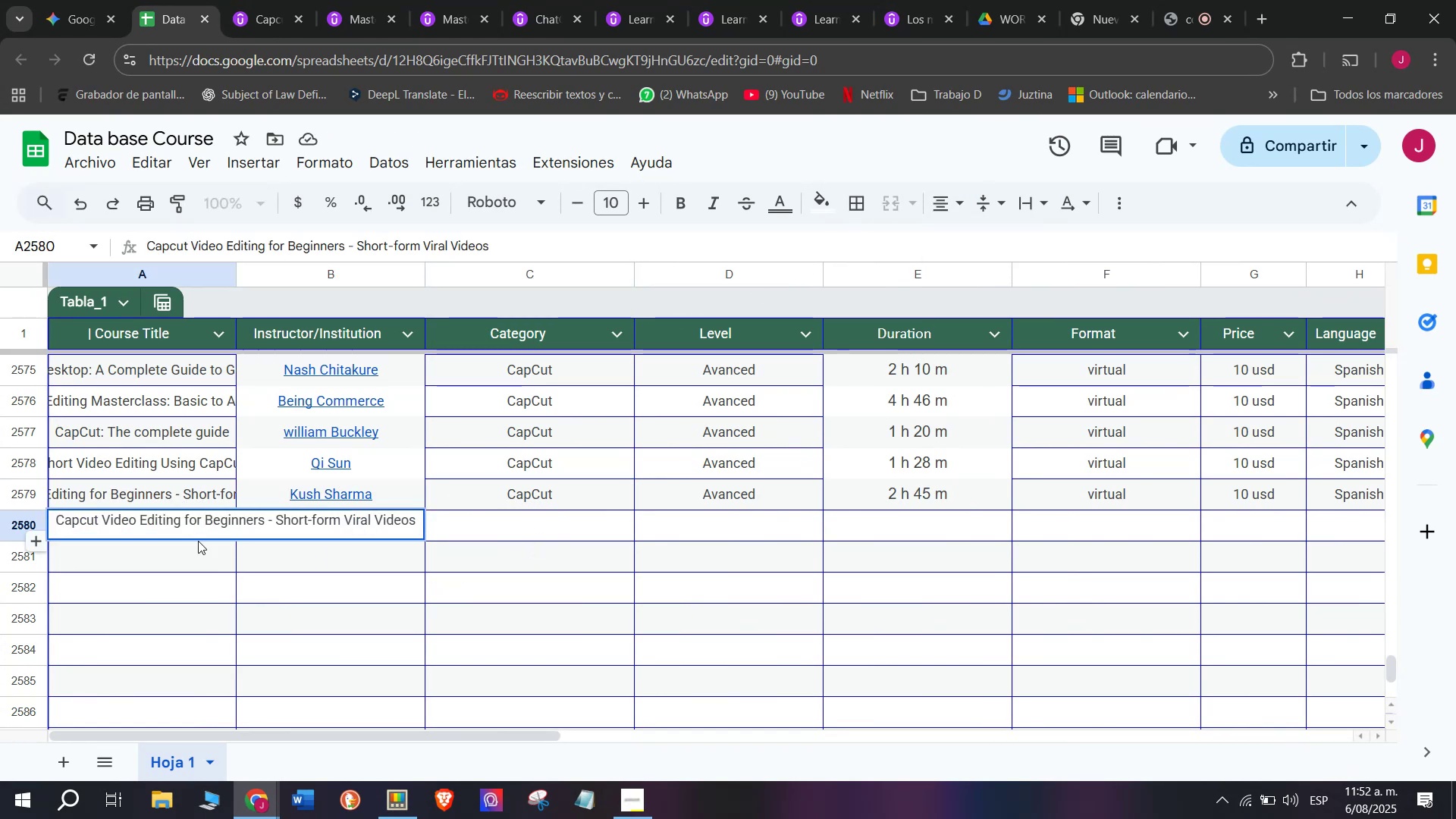 
left_click([206, 554])
 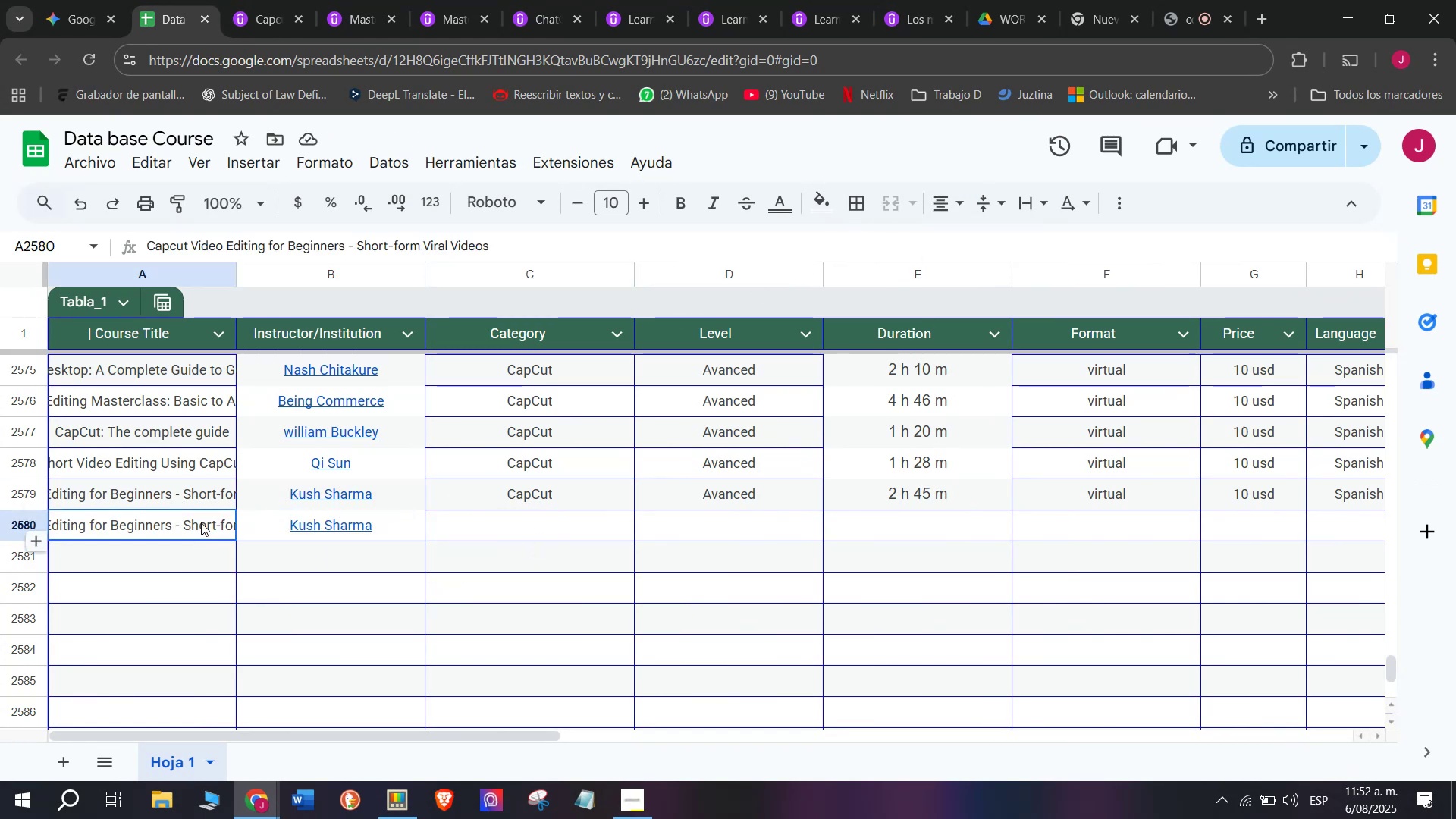 
key(Backspace)
 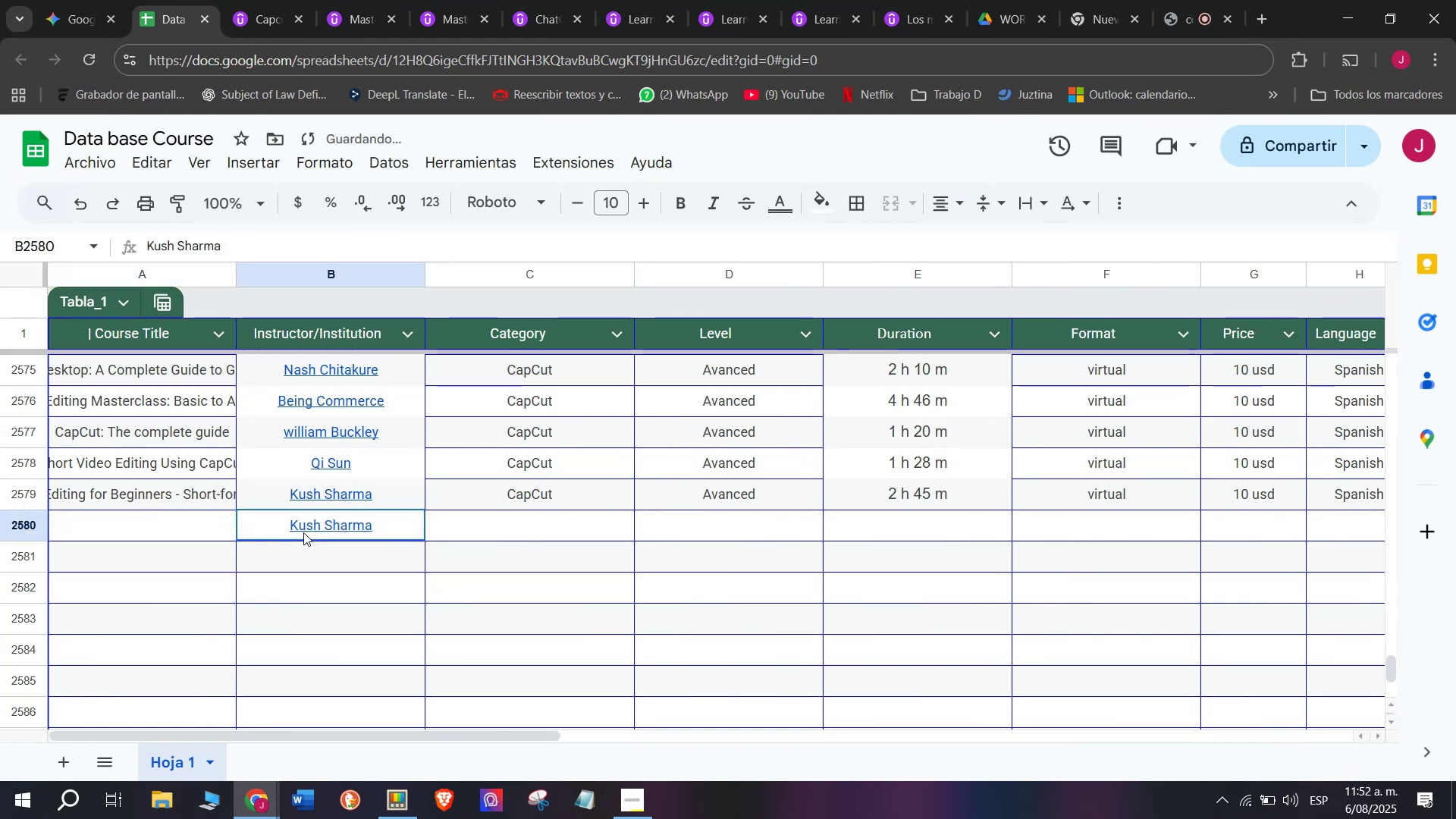 
key(Q)
 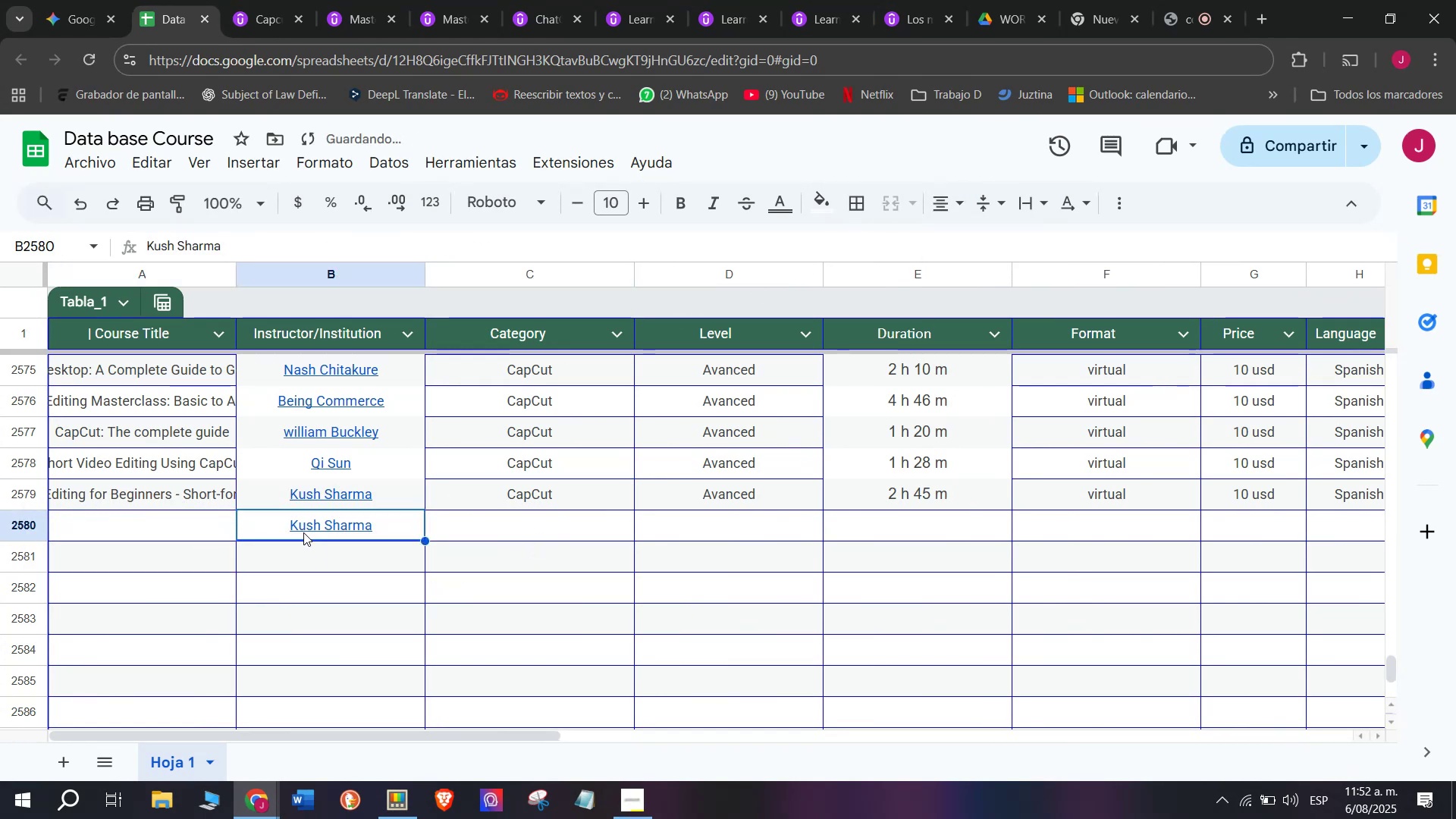 
key(Q)
 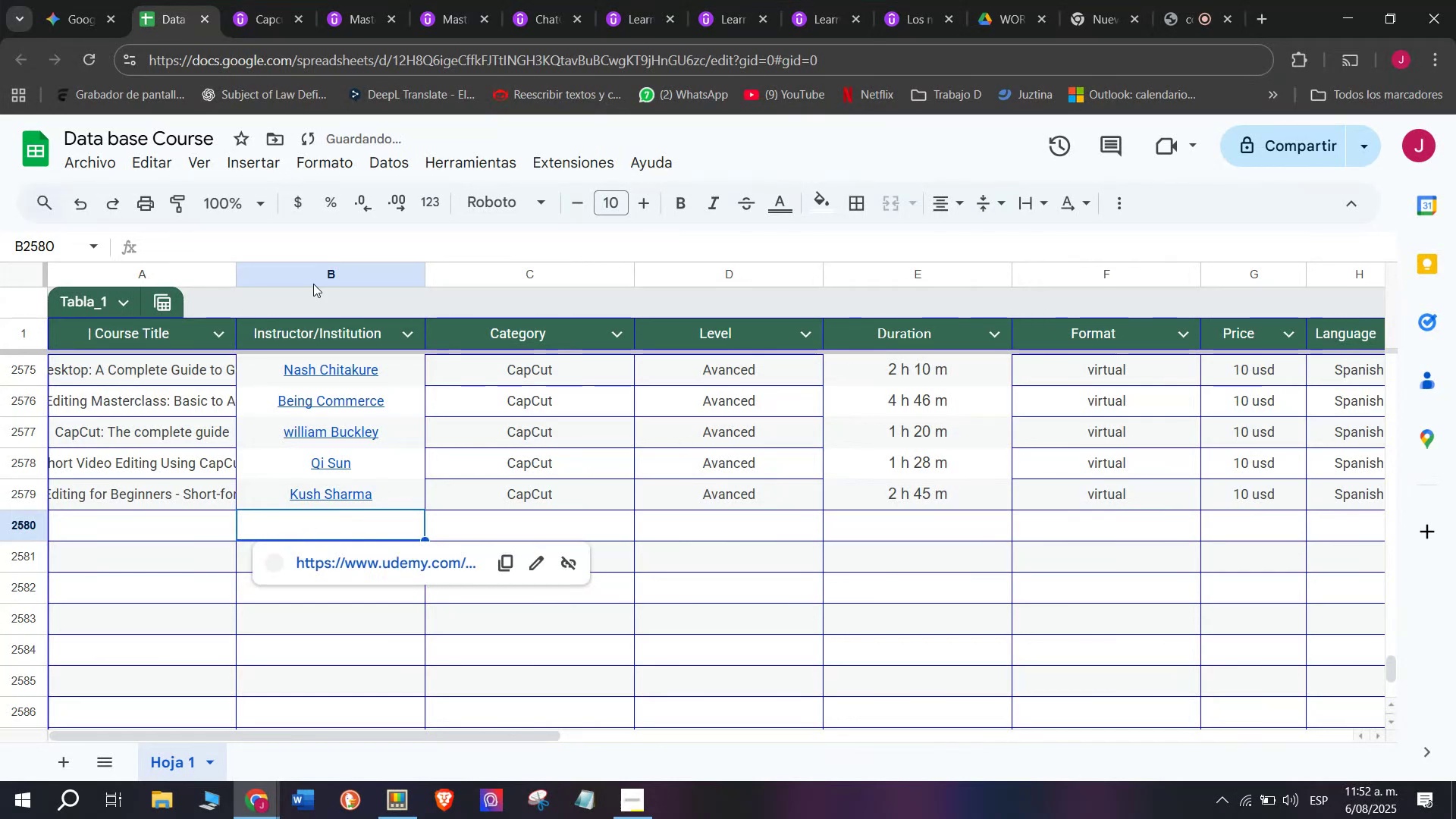 
key(Backspace)
 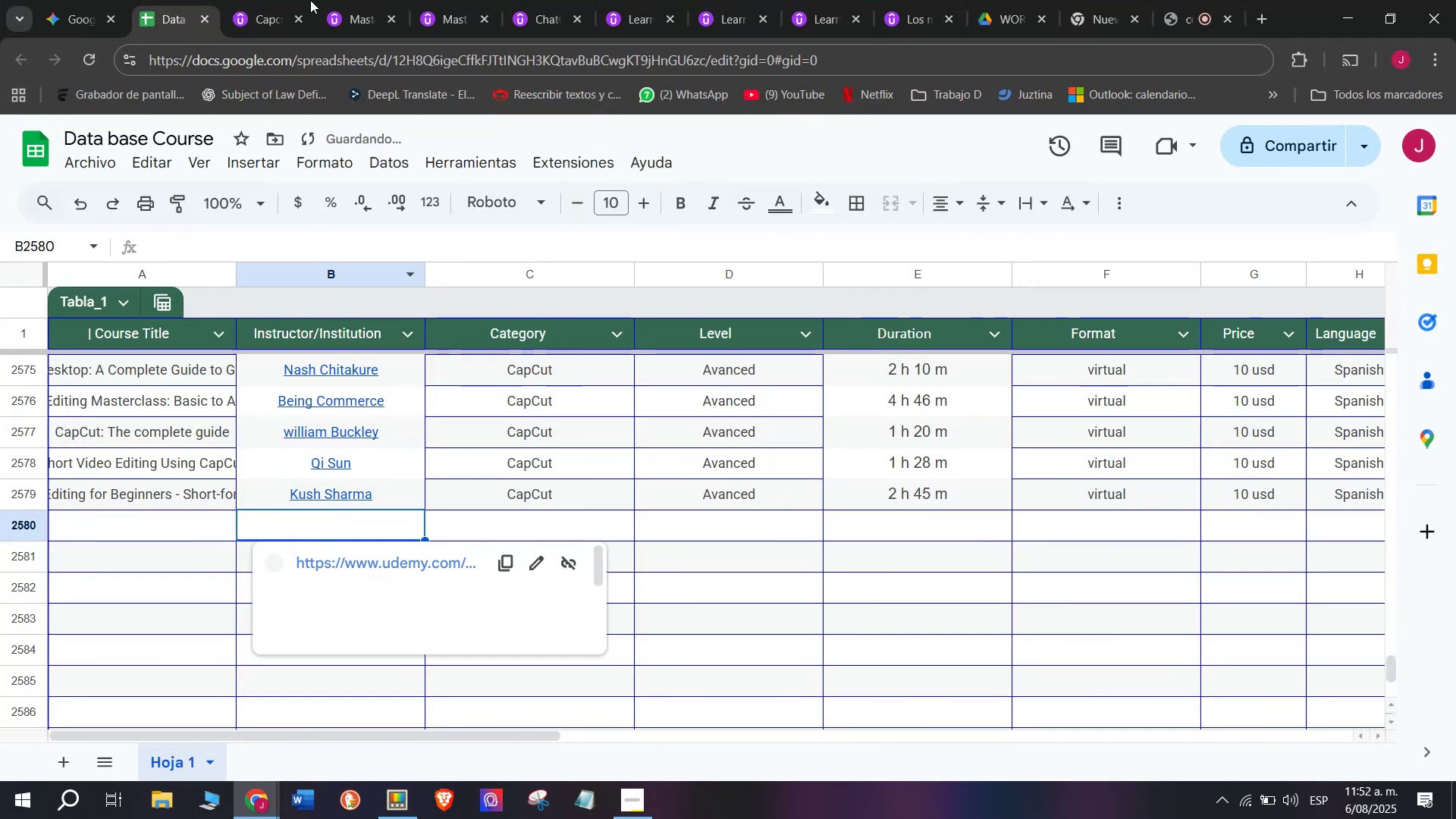 
left_click([296, 0])
 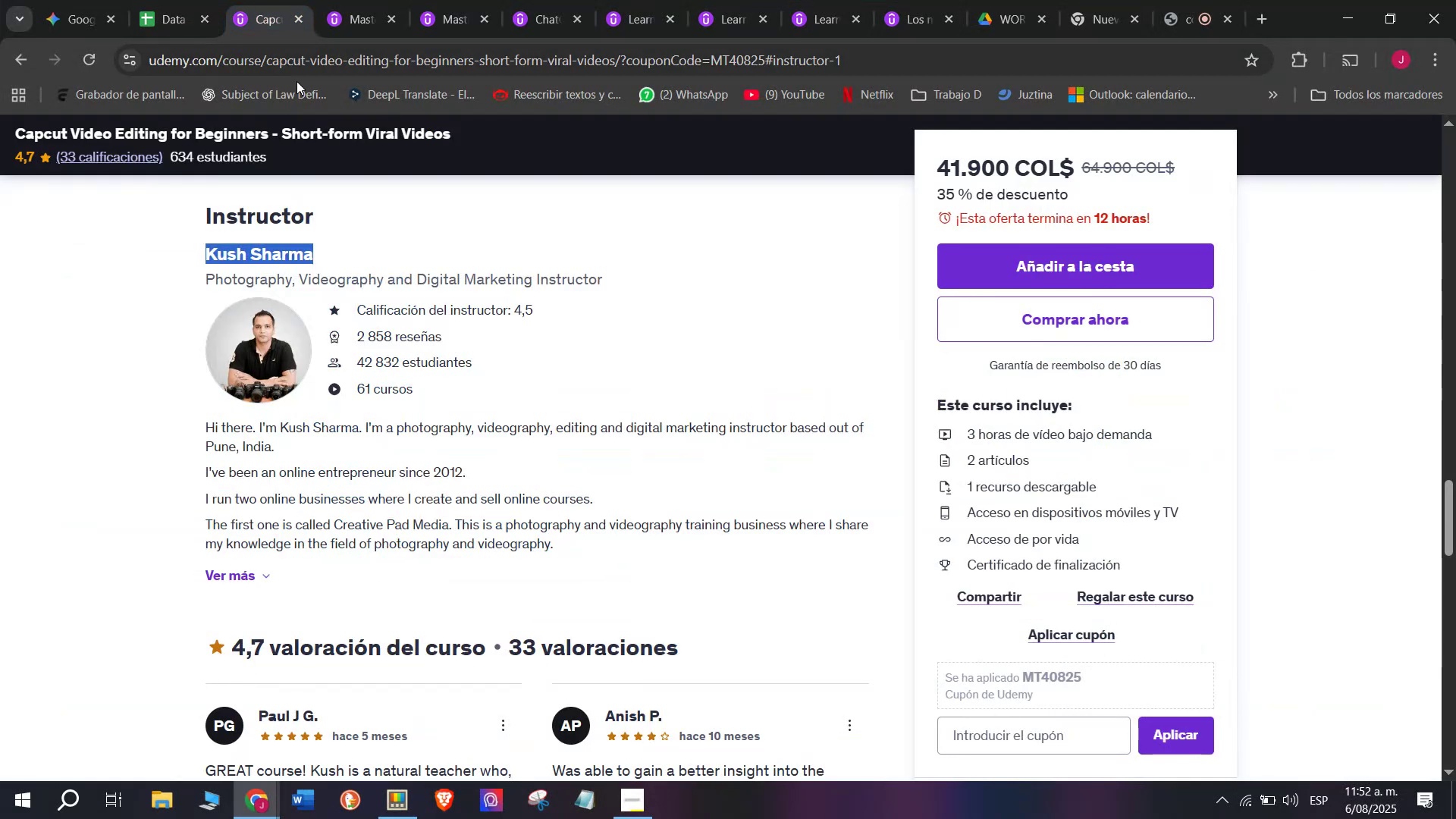 
scroll: coordinate [305, 371], scroll_direction: up, amount: 17.0
 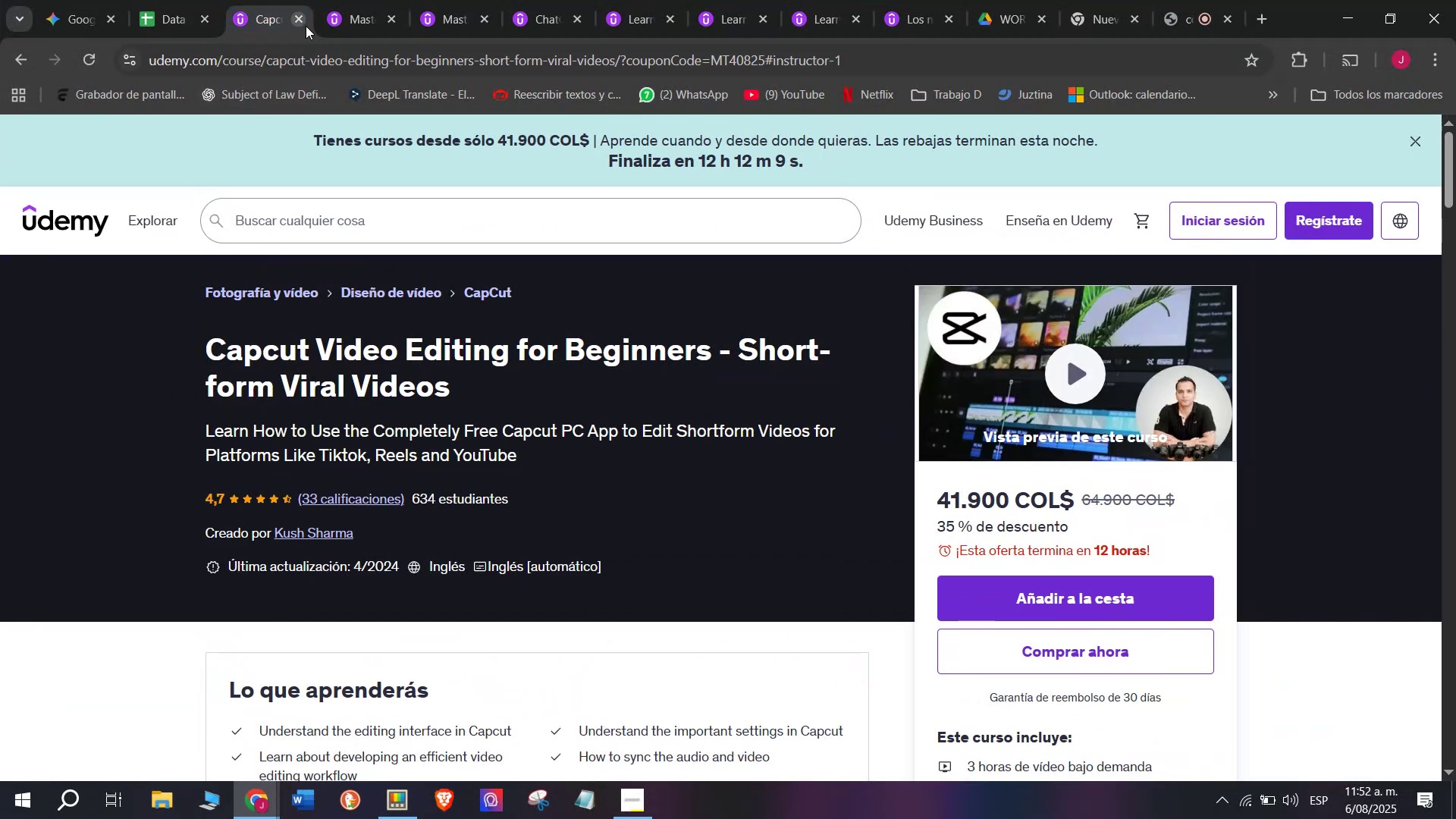 
left_click([308, 11])
 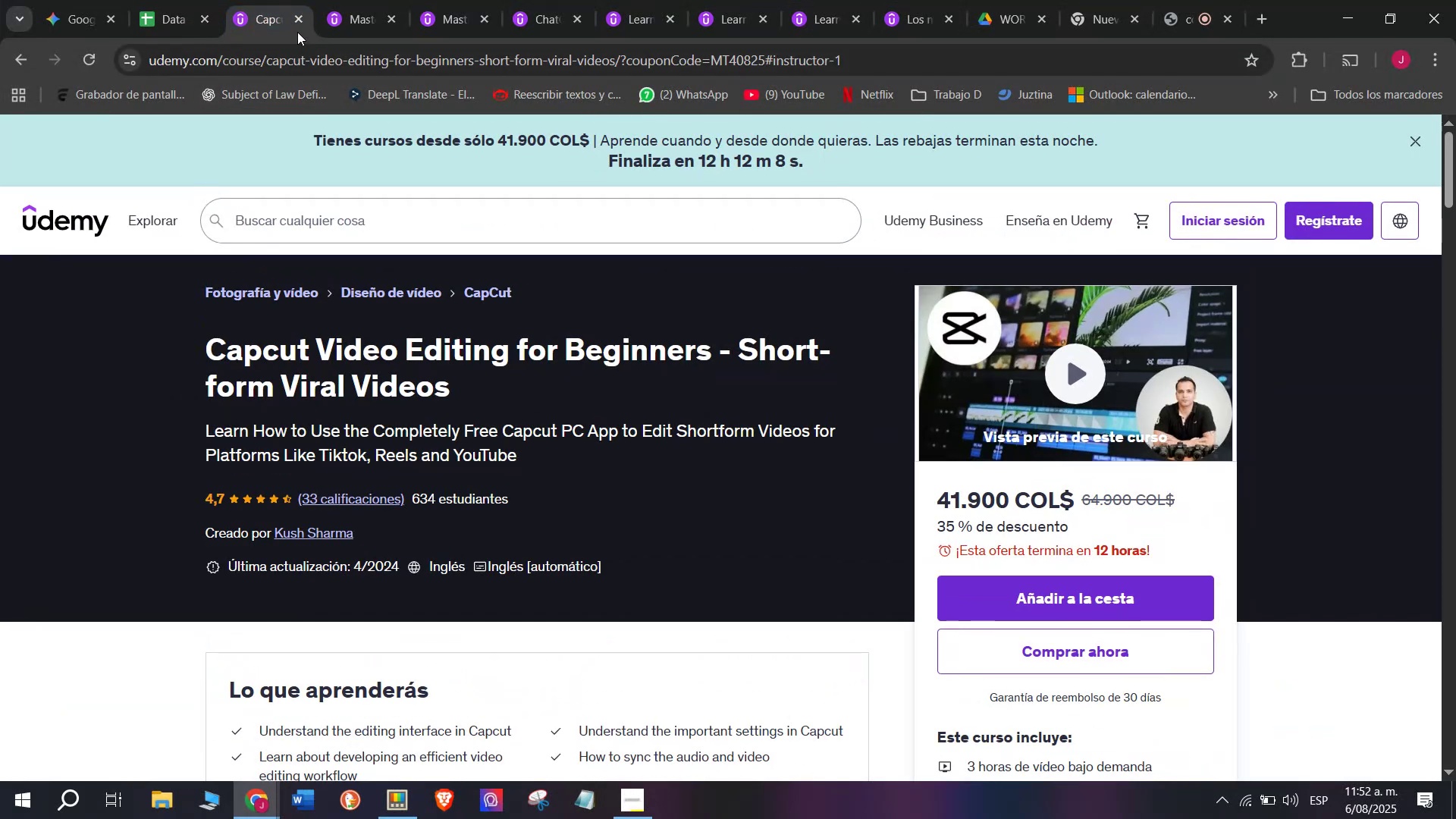 
left_click([297, 15])
 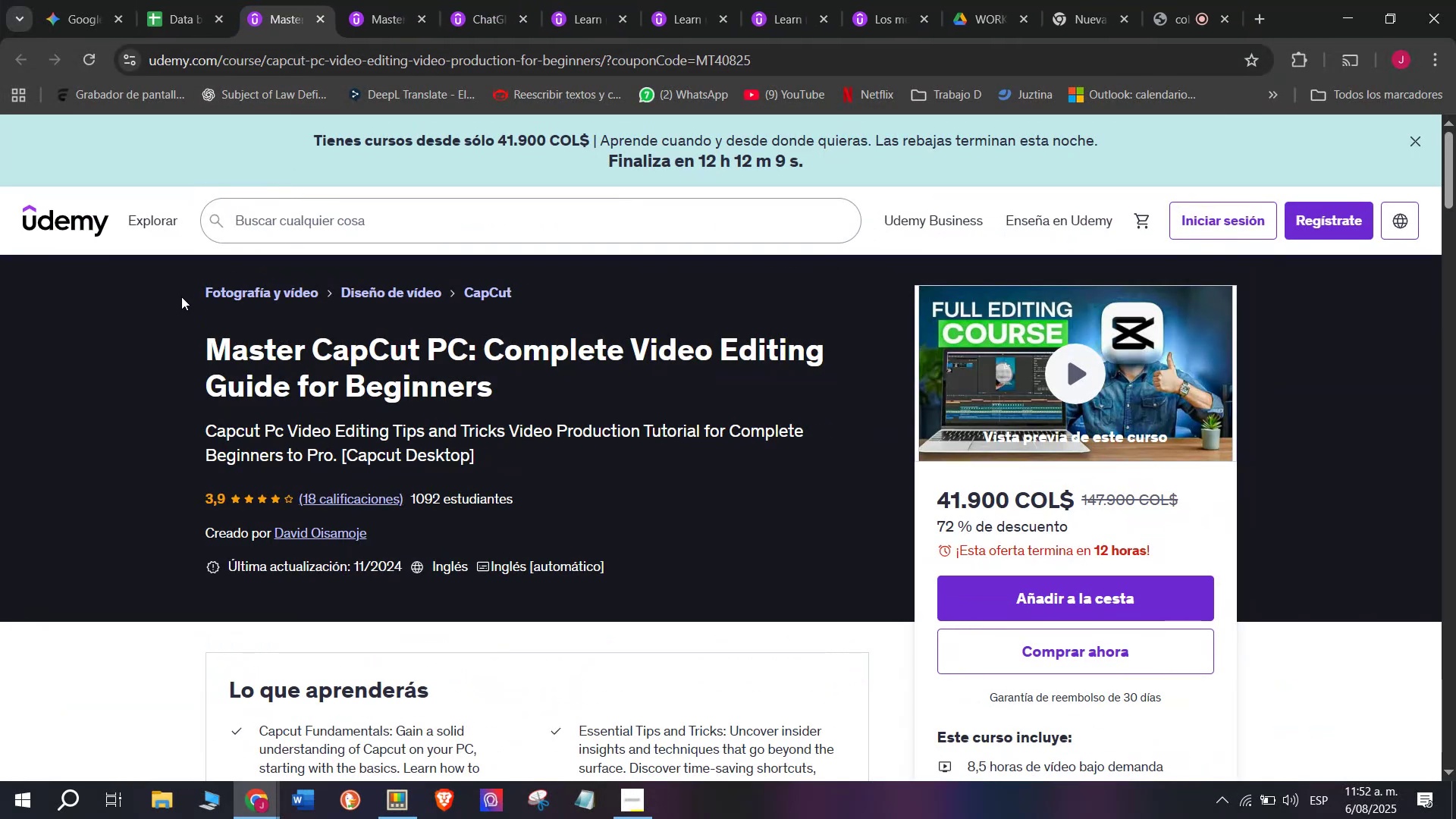 
left_click_drag(start_coordinate=[189, 331], to_coordinate=[486, 402])
 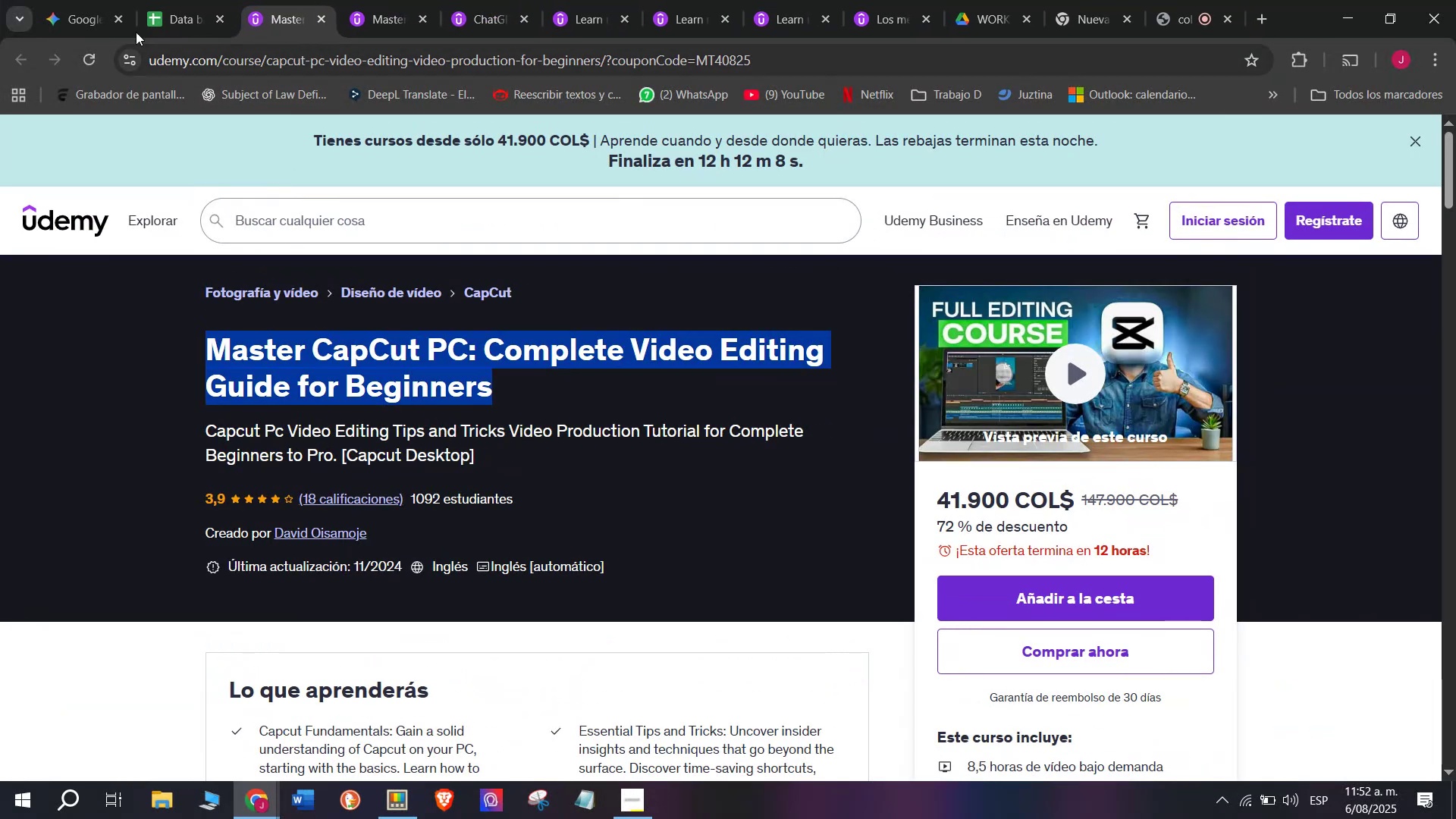 
key(Break)
 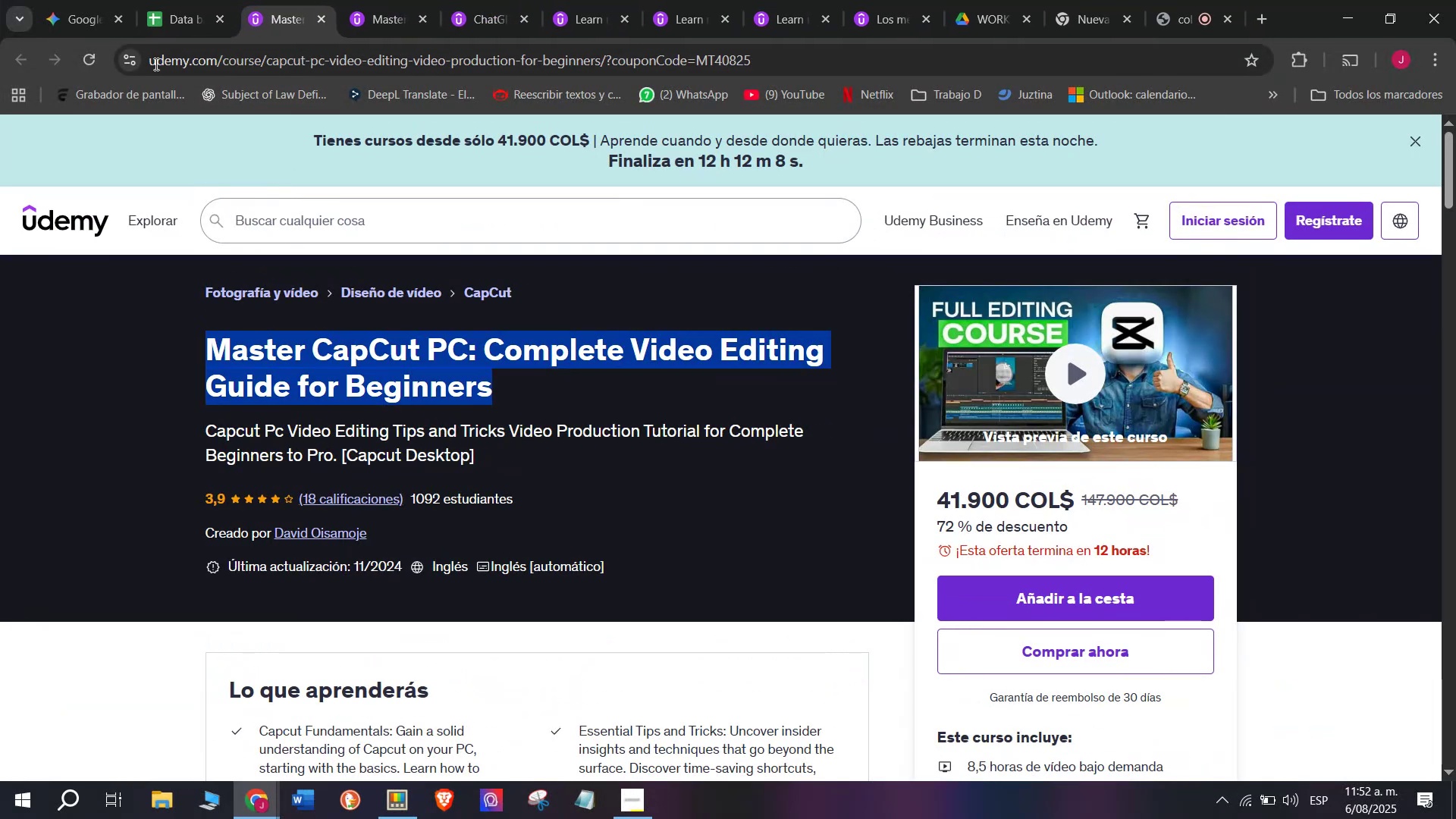 
key(Control+ControlLeft)
 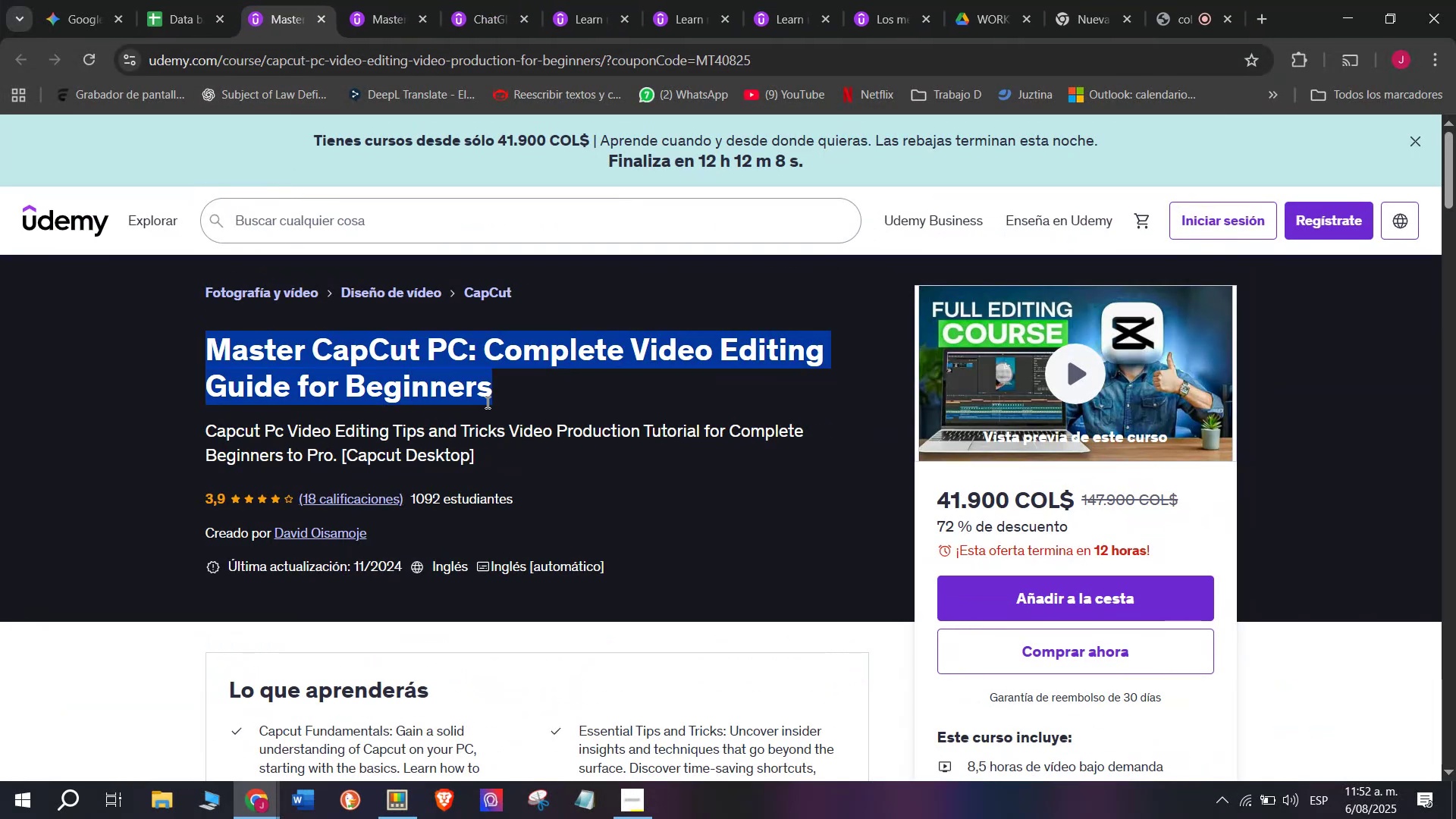 
key(Control+C)
 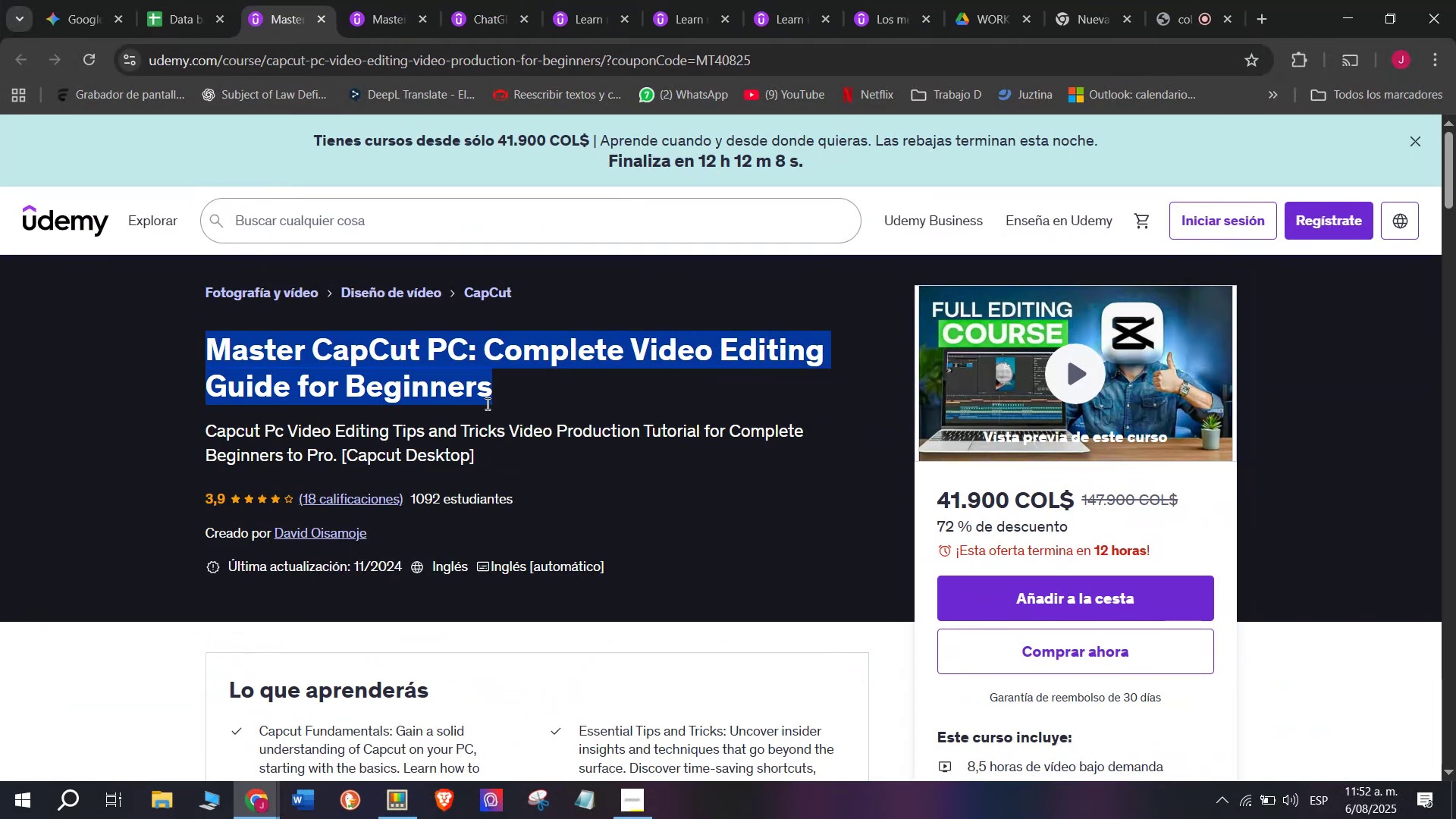 
key(Break)
 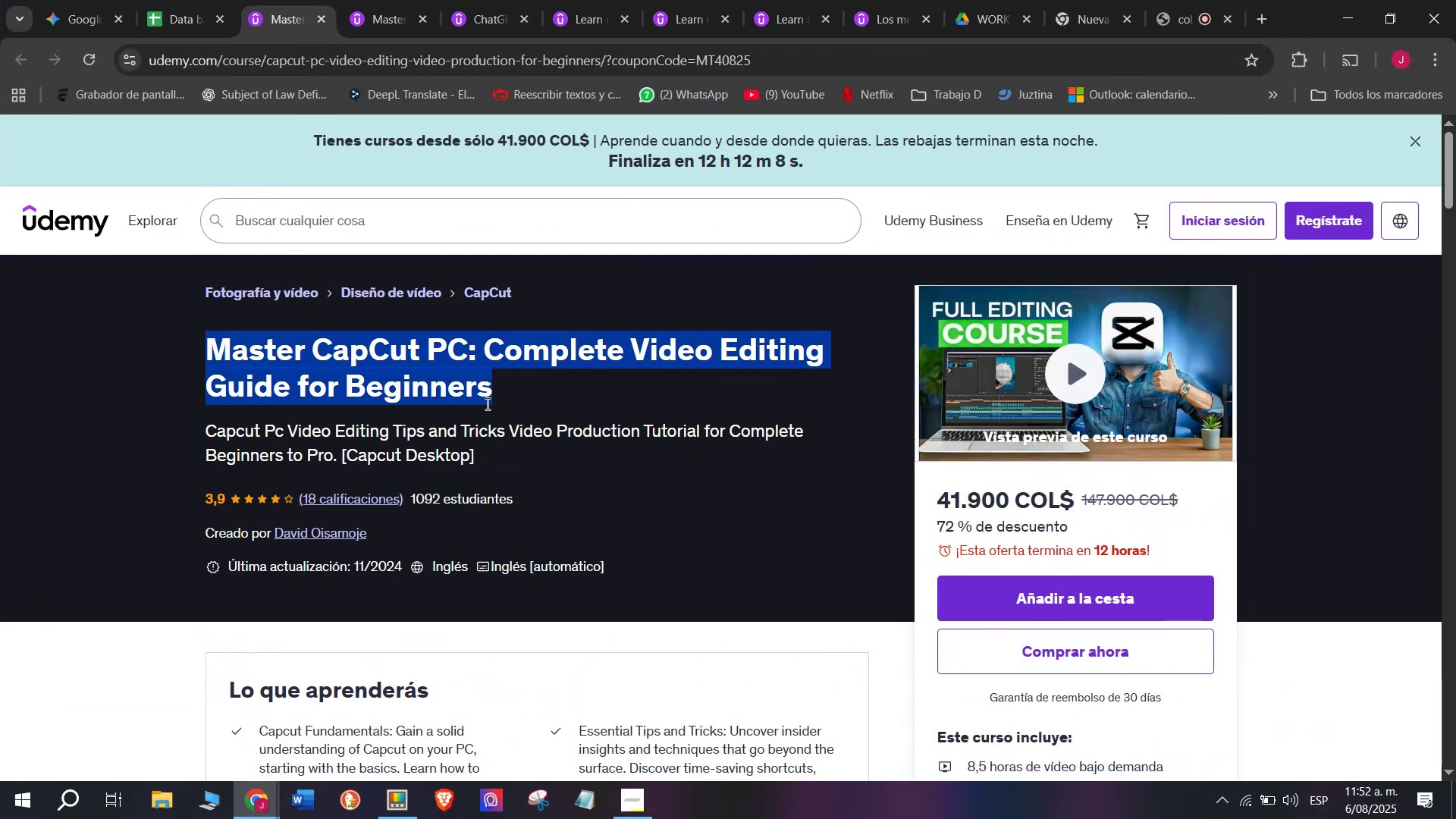 
key(Control+ControlLeft)
 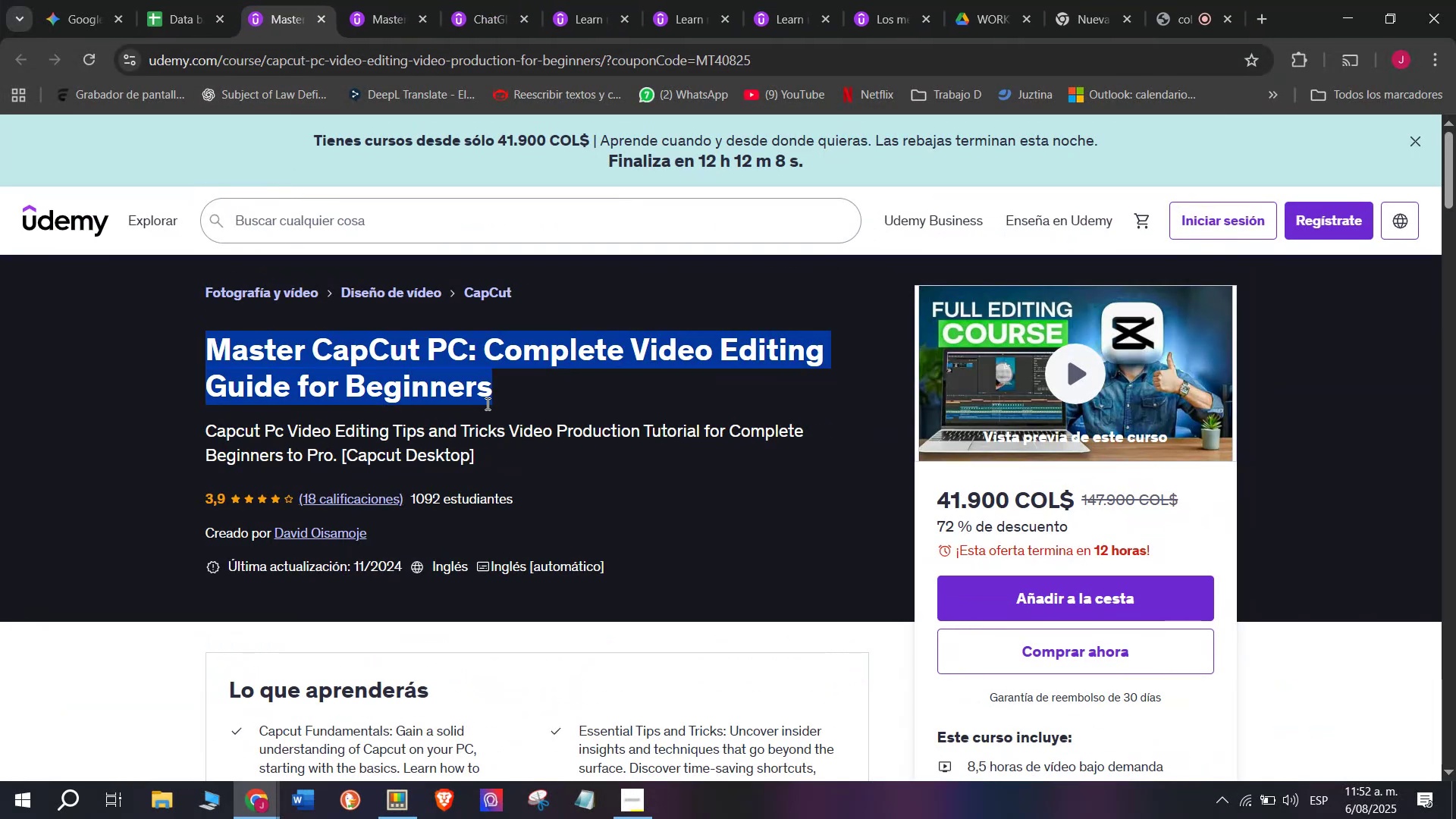 
key(Control+C)
 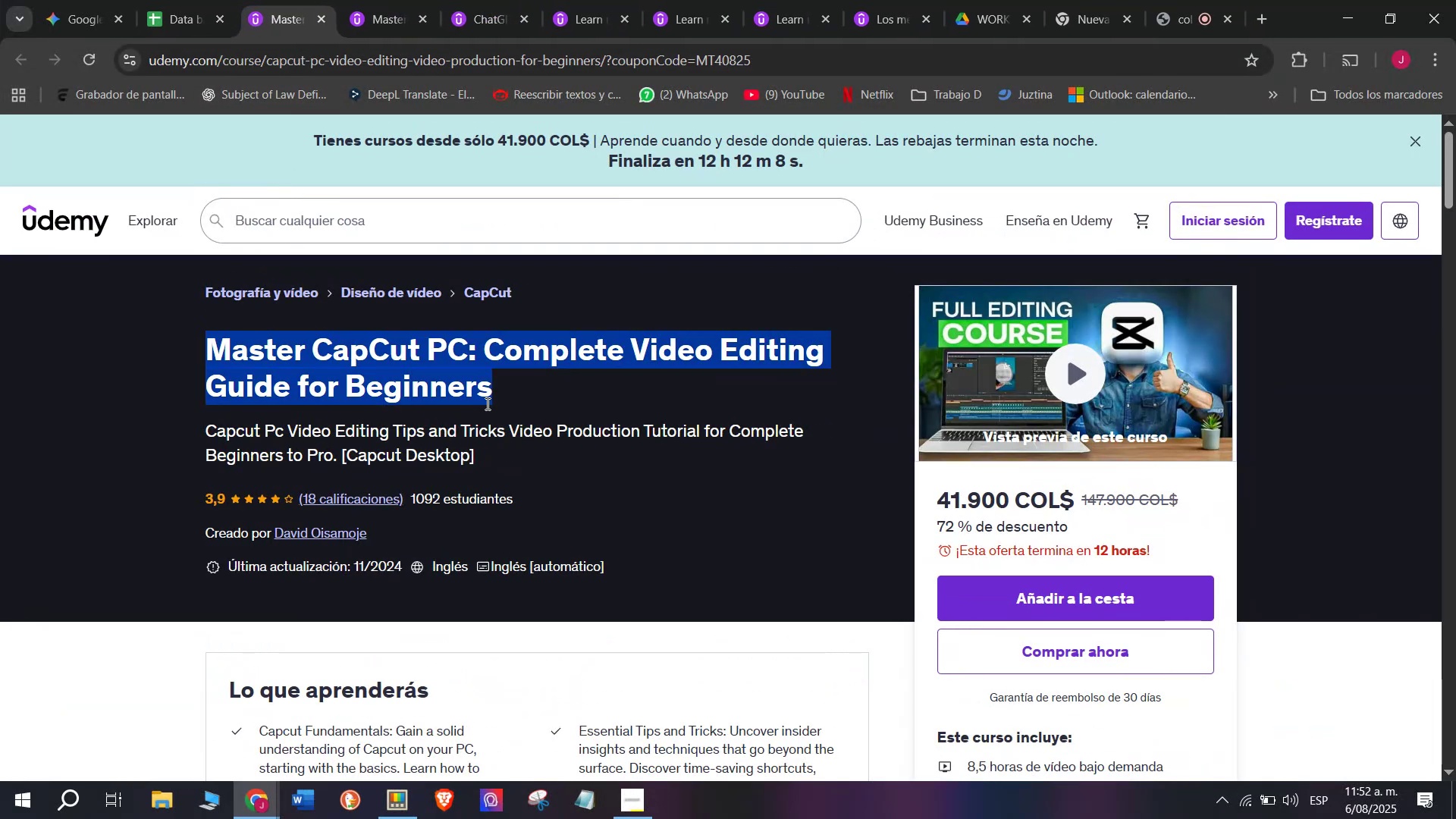 
key(Break)
 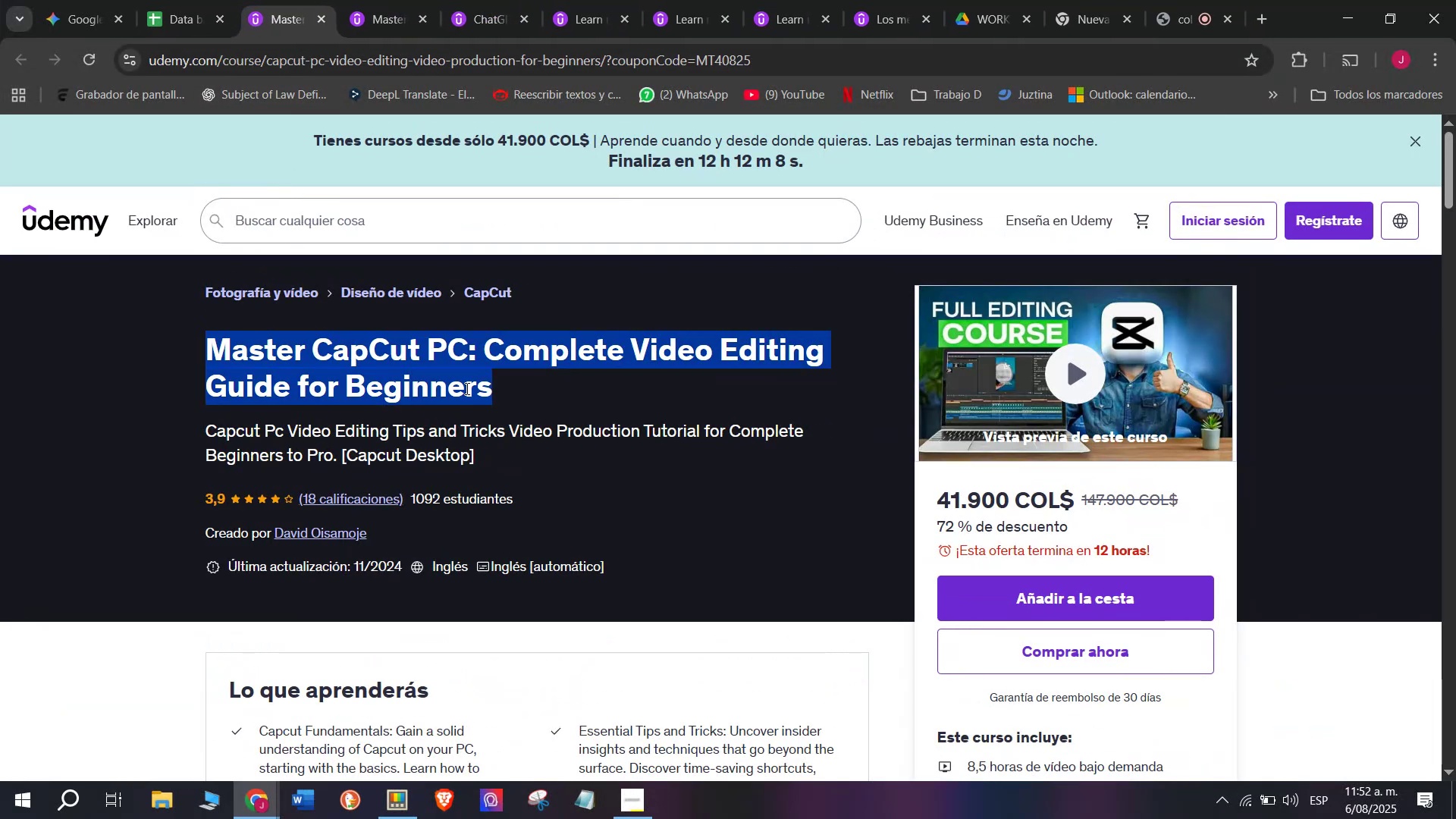 
key(Control+ControlLeft)
 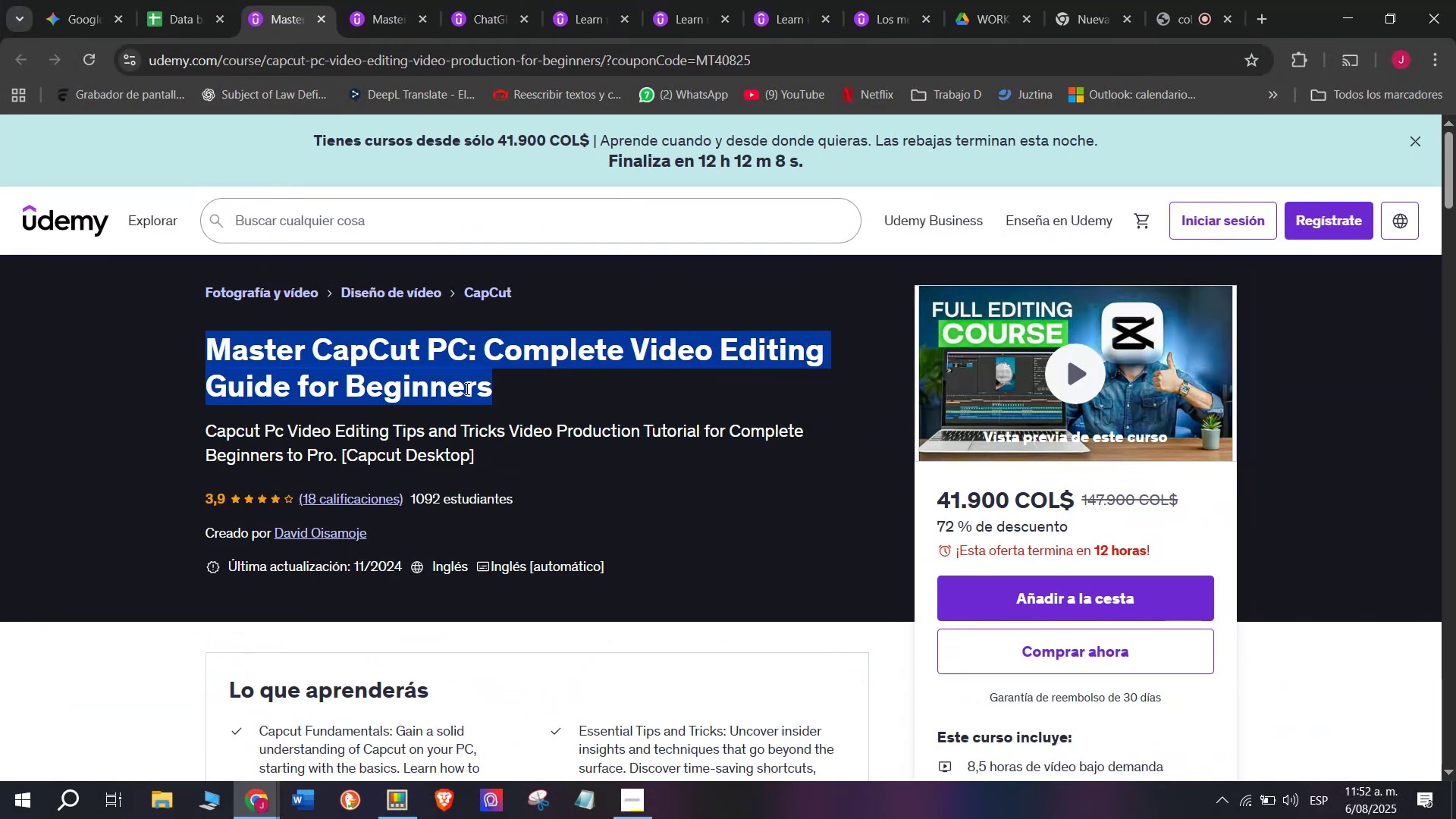 
key(Control+C)
 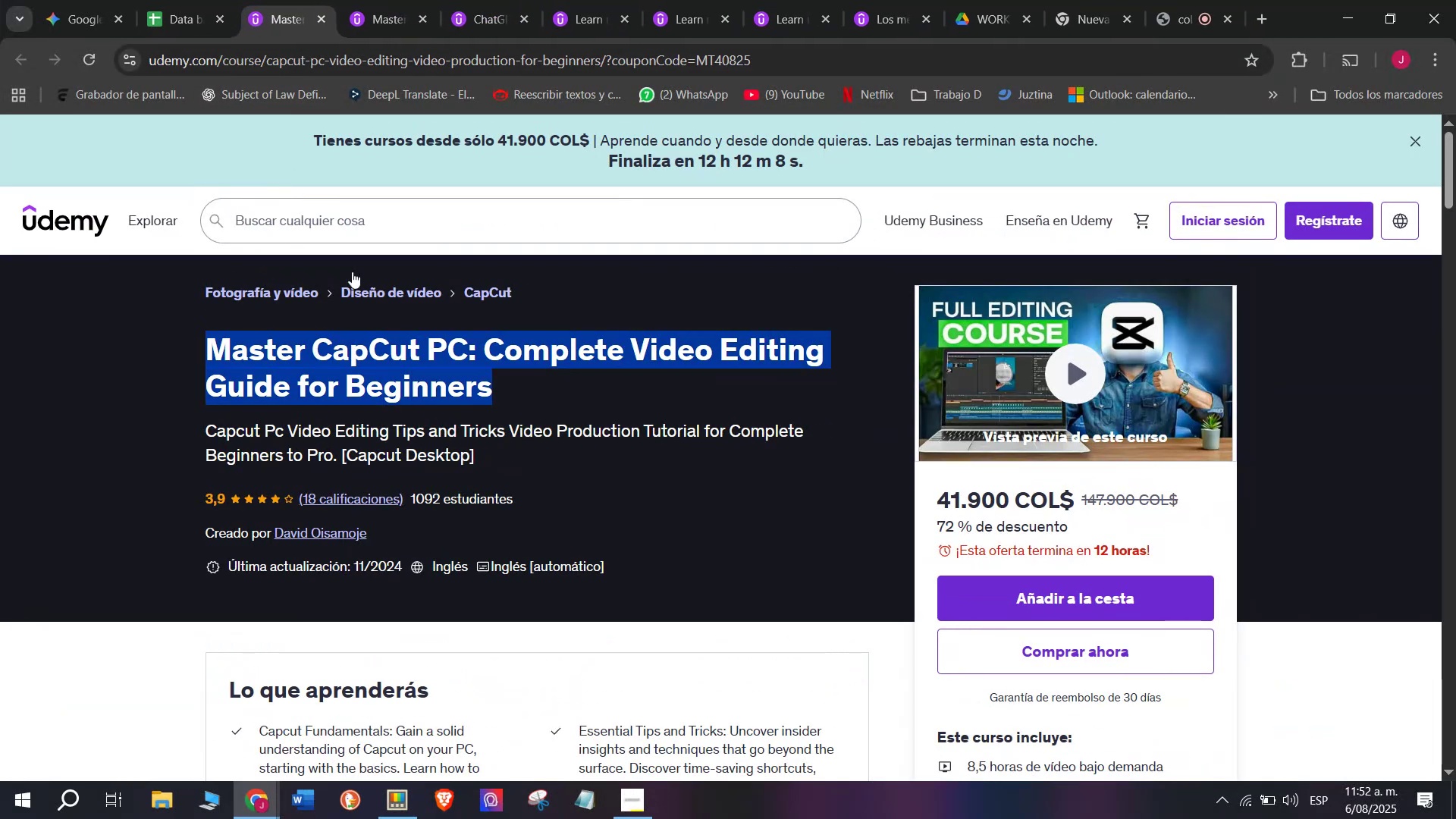 
key(Break)
 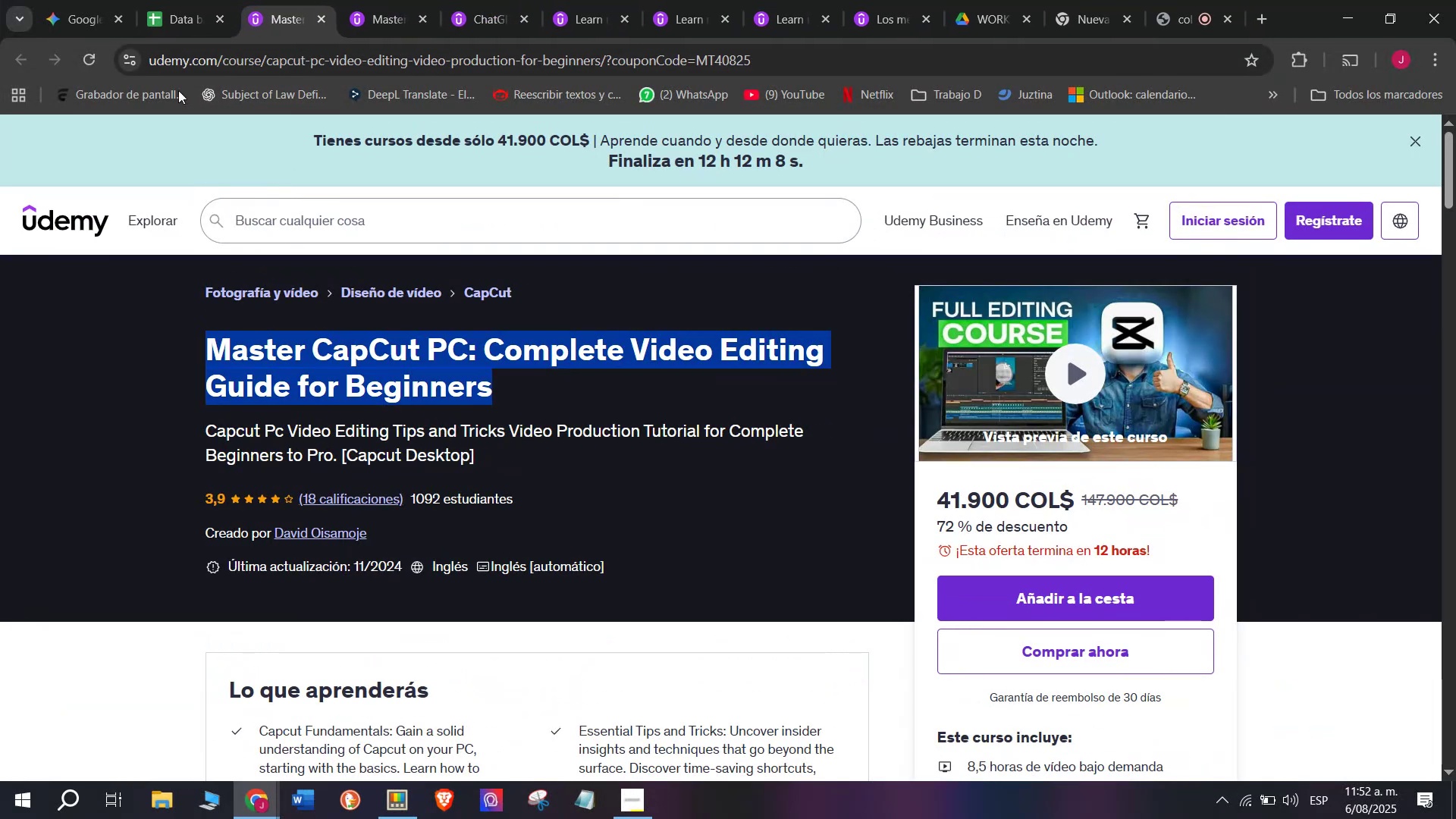 
key(Control+C)
 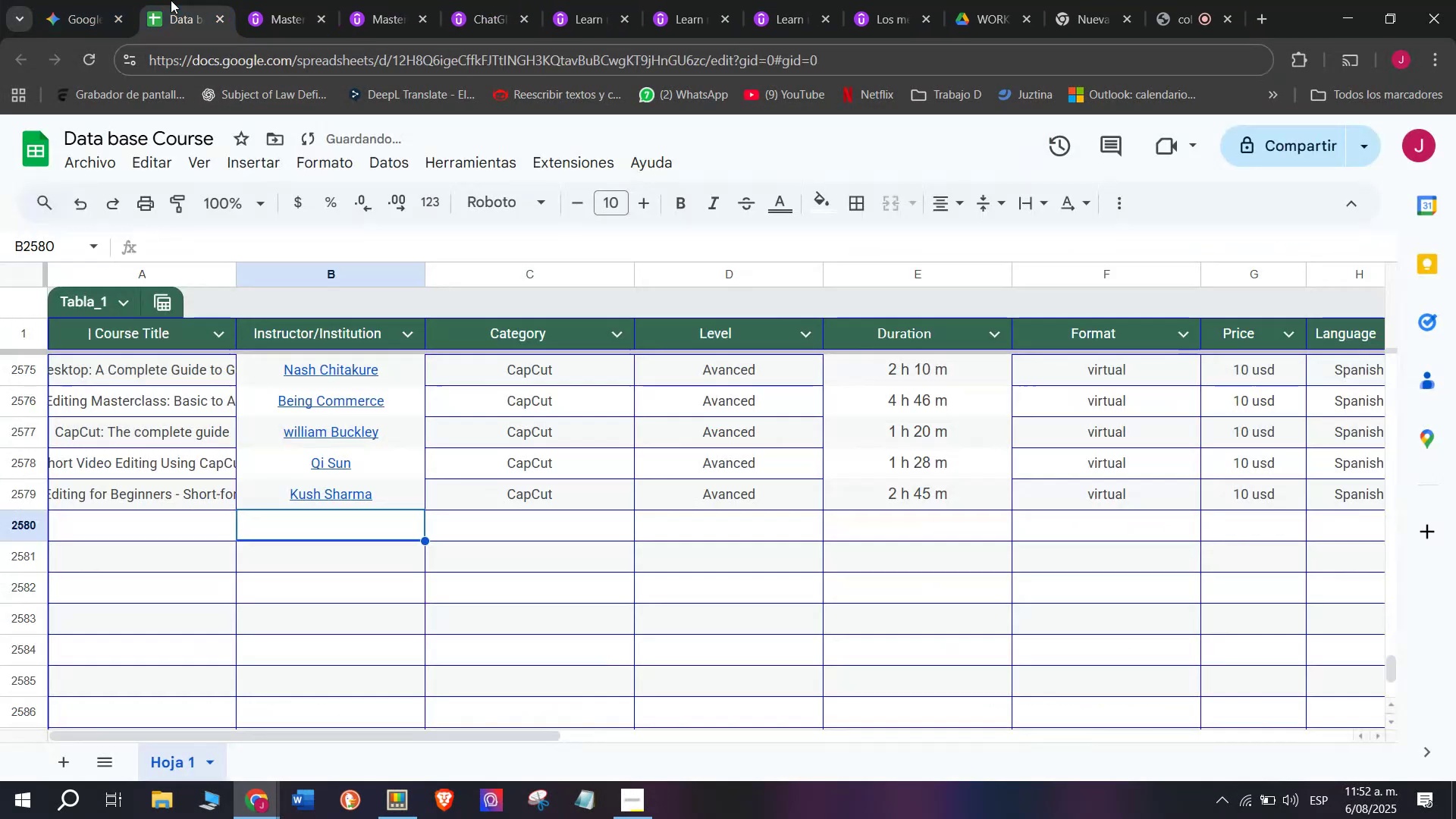 
key(Control+ControlLeft)
 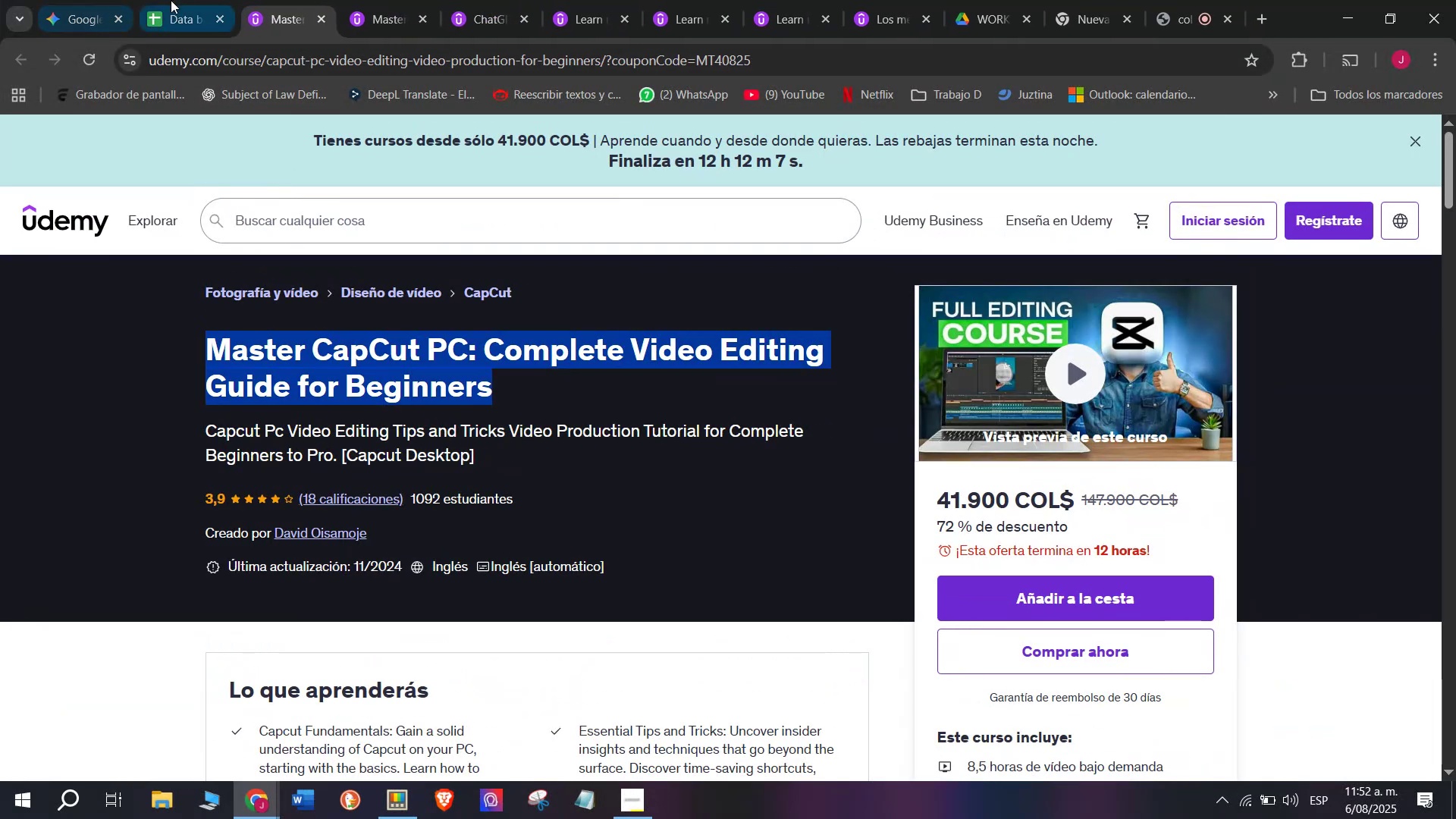 
left_click([171, 0])
 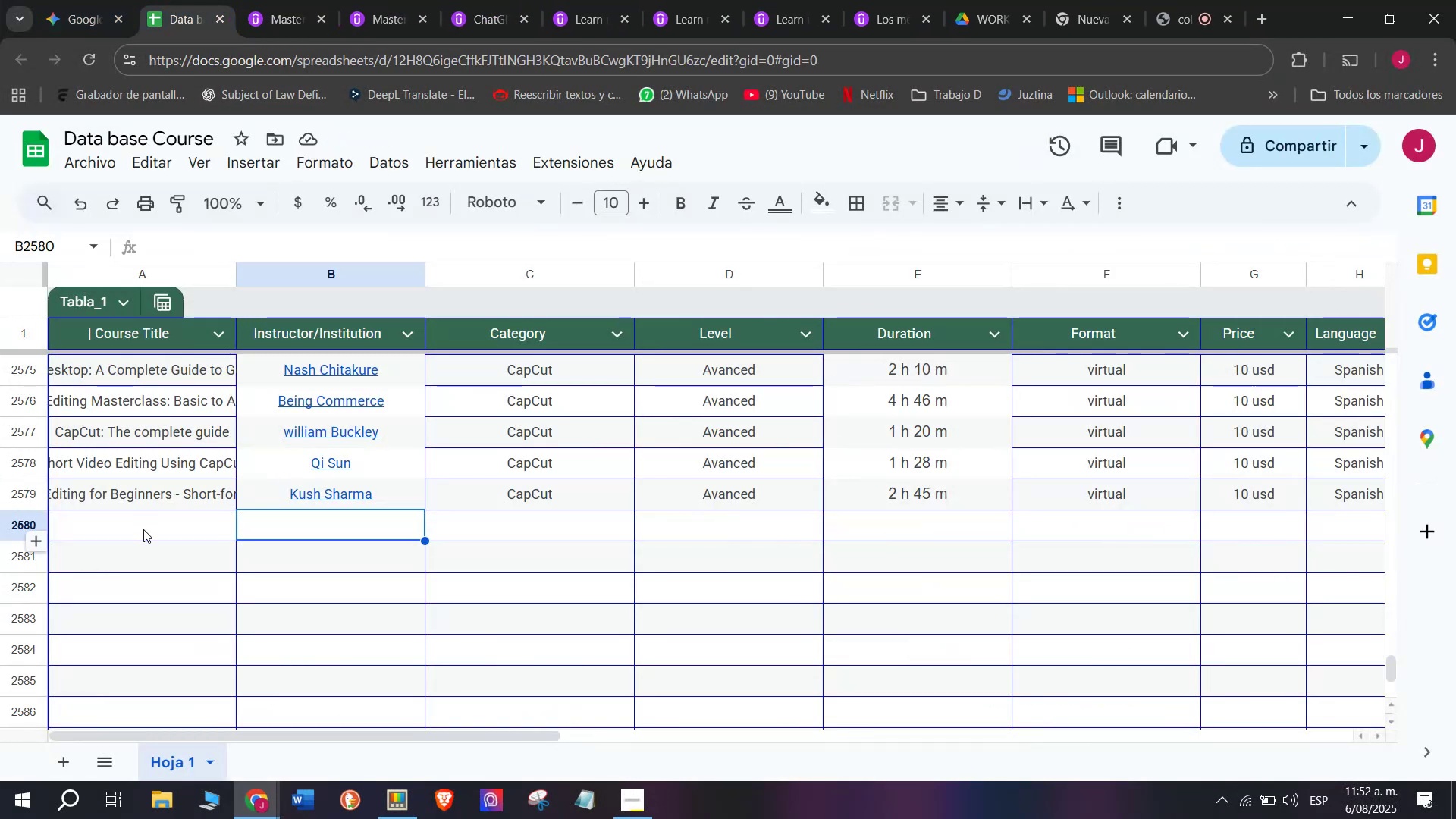 
left_click([143, 529])
 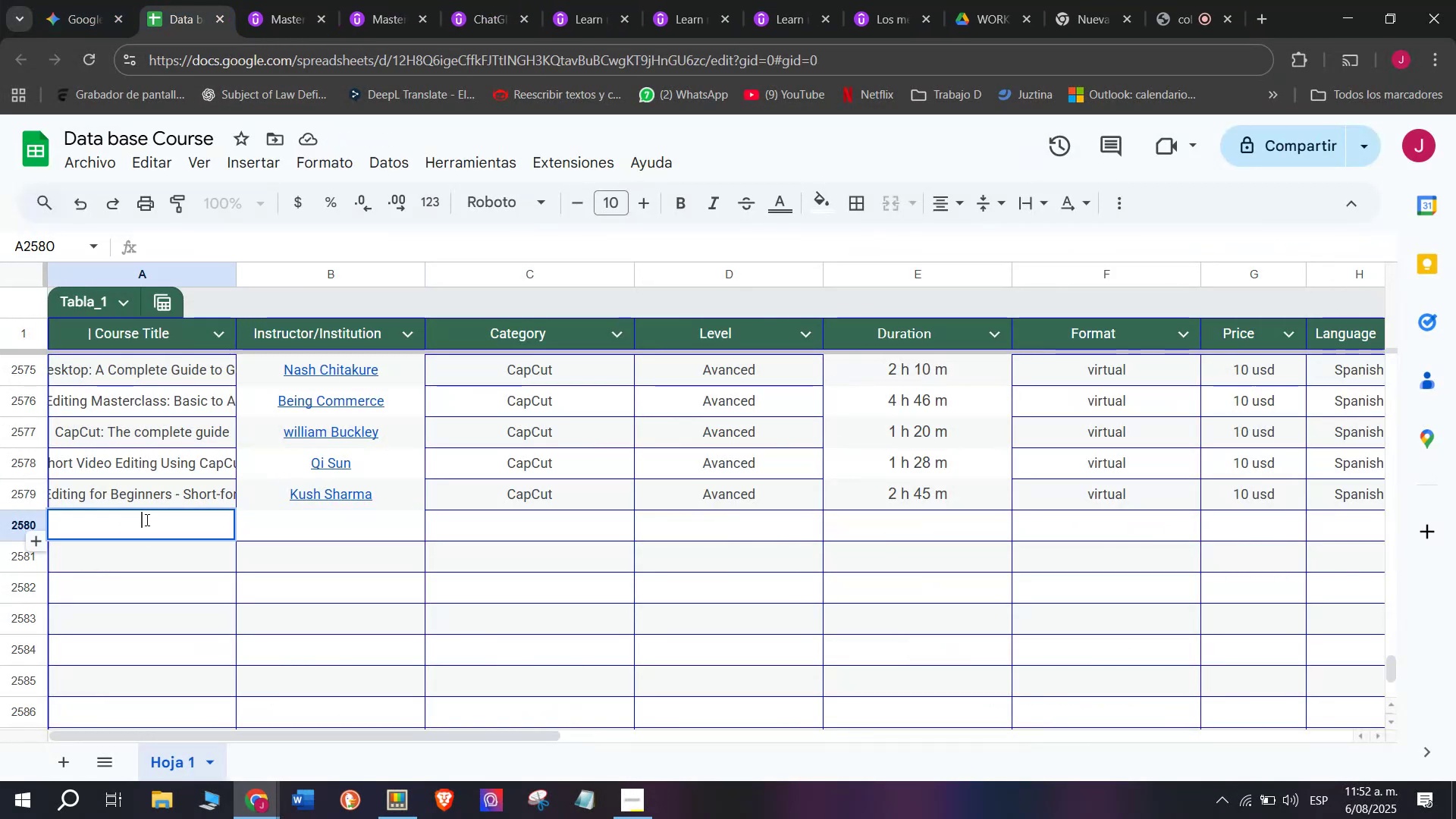 
key(Z)
 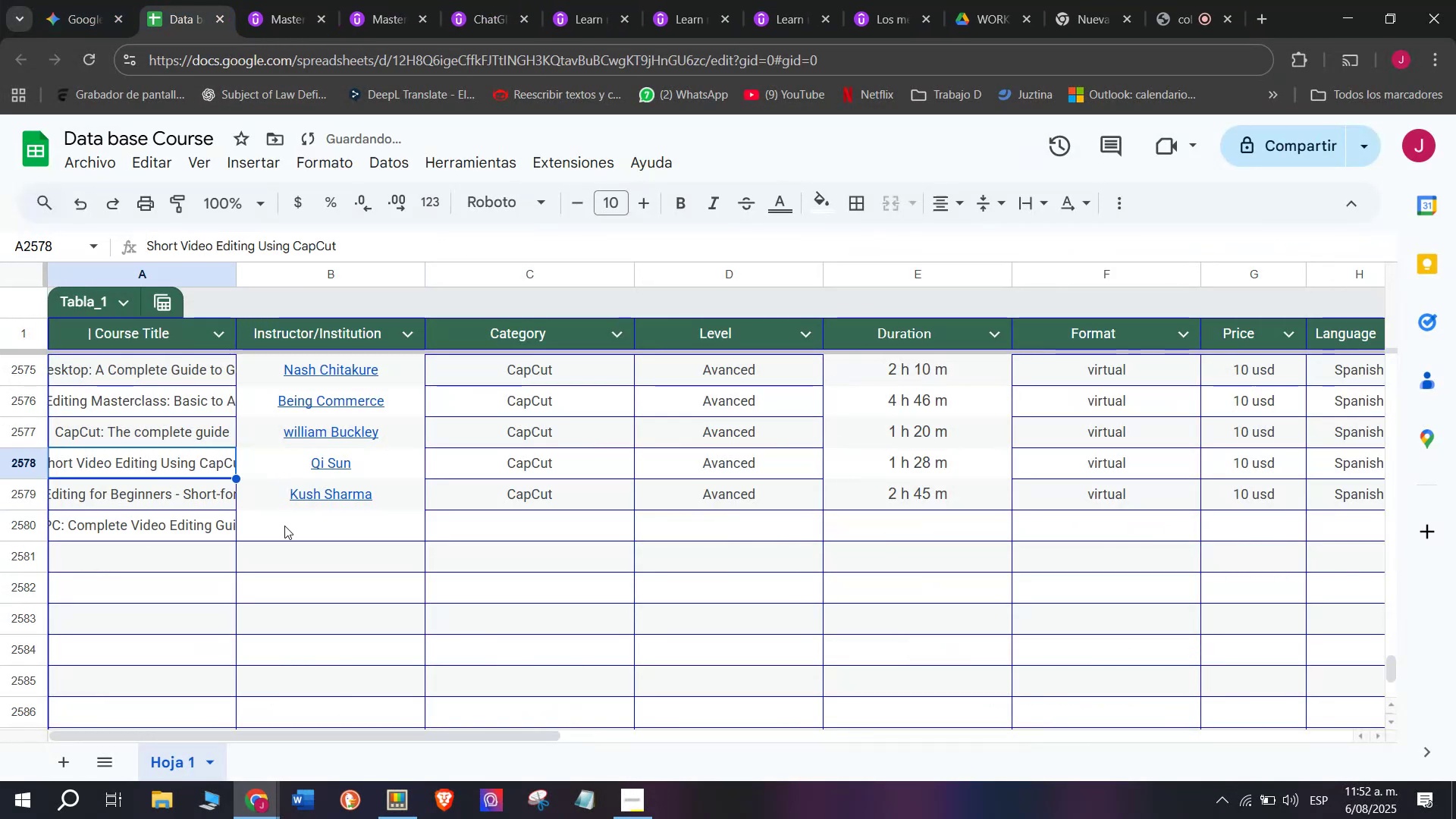 
key(Control+ControlLeft)
 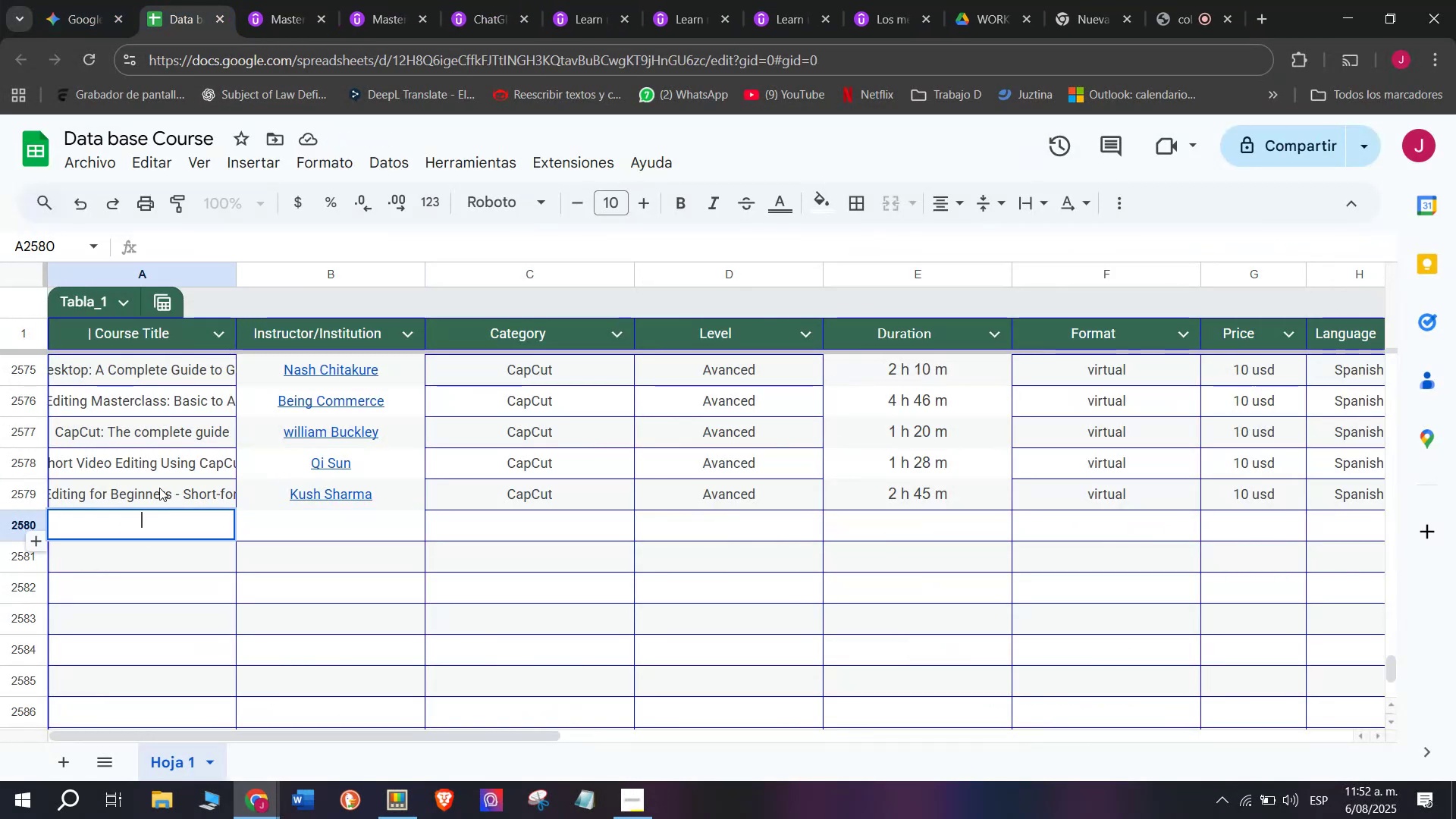 
key(Control+V)
 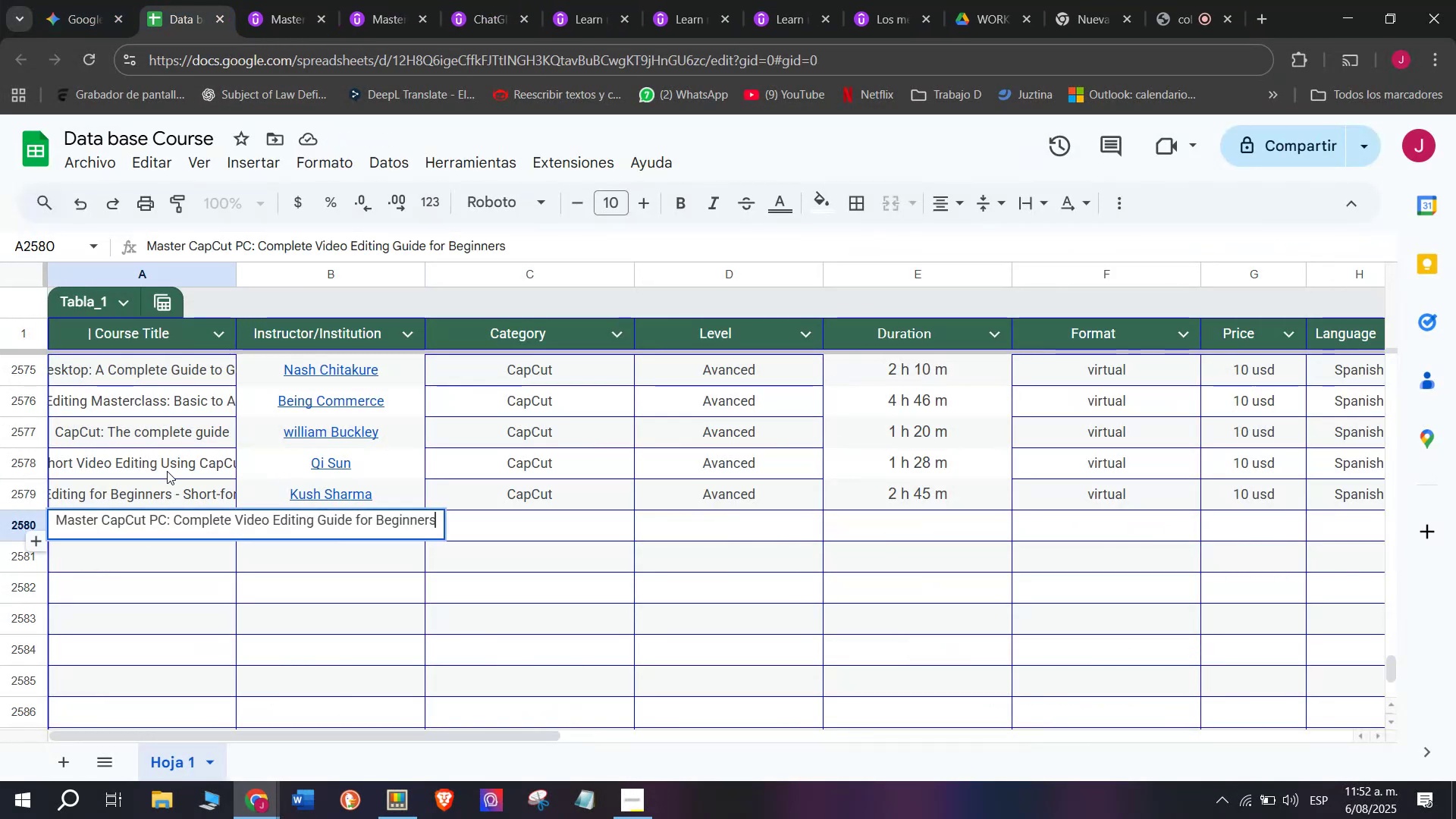 
triple_click([167, 471])
 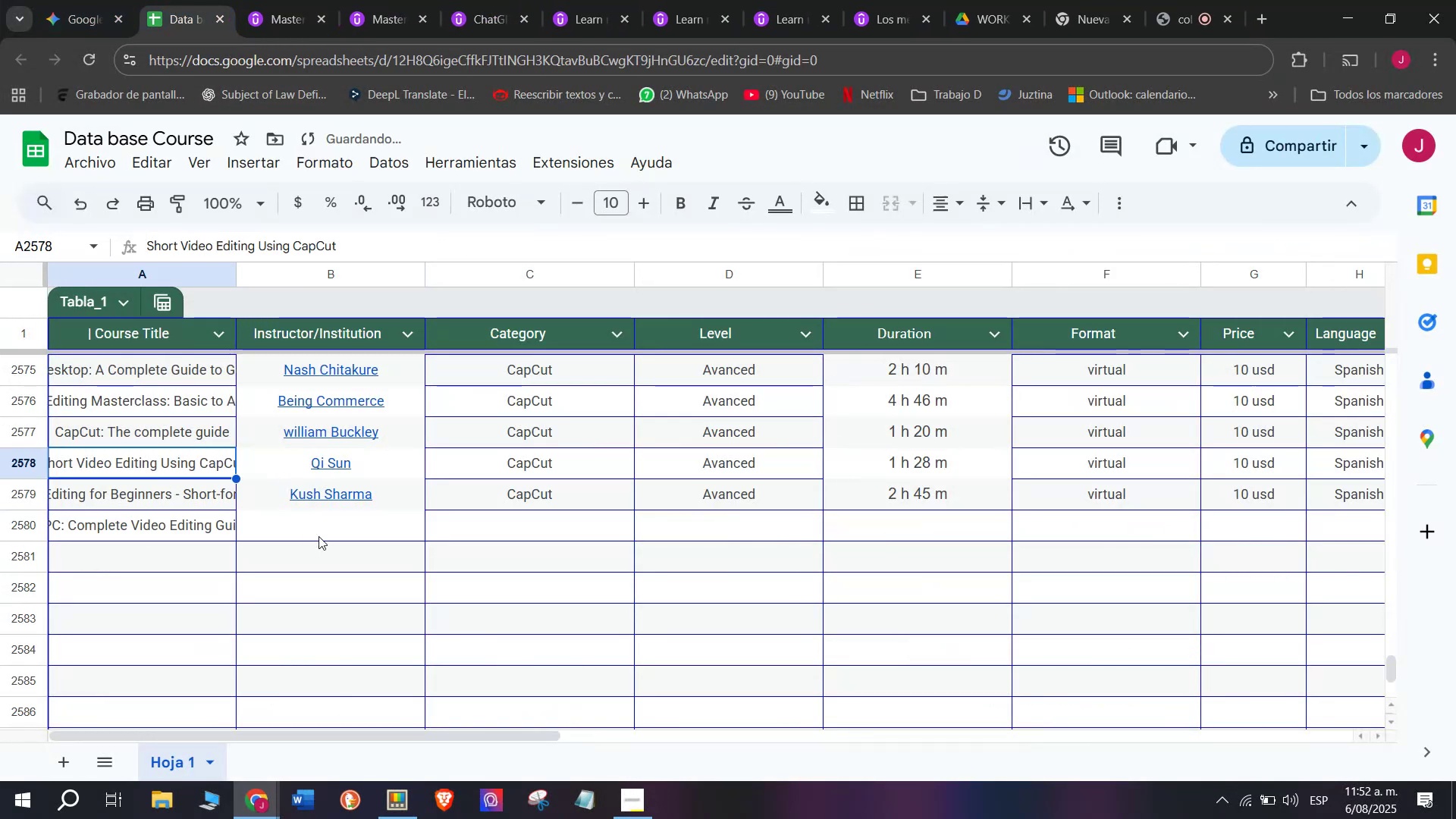 
triple_click([318, 536])
 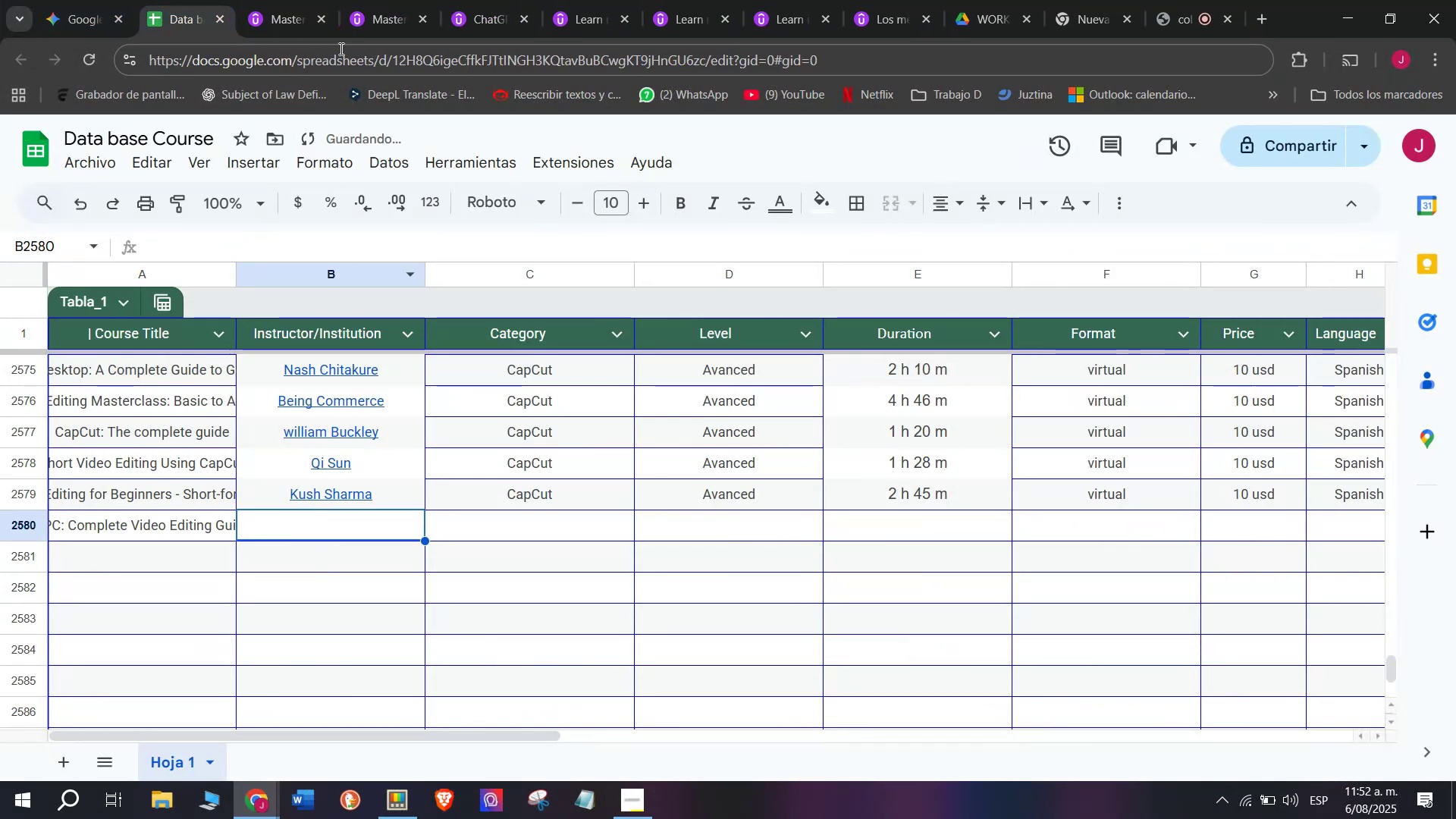 
left_click([300, 0])
 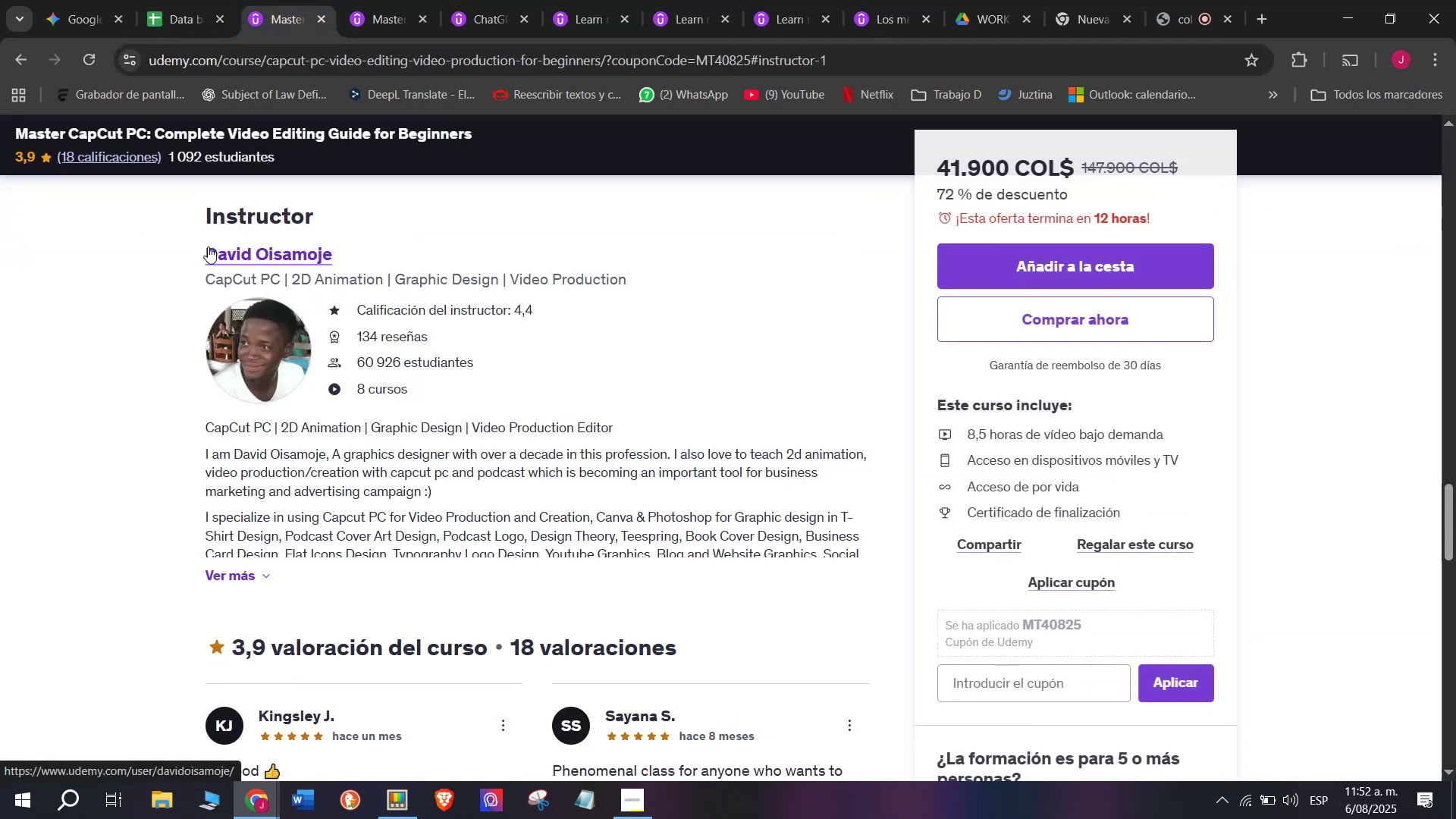 
left_click_drag(start_coordinate=[190, 246], to_coordinate=[358, 244])
 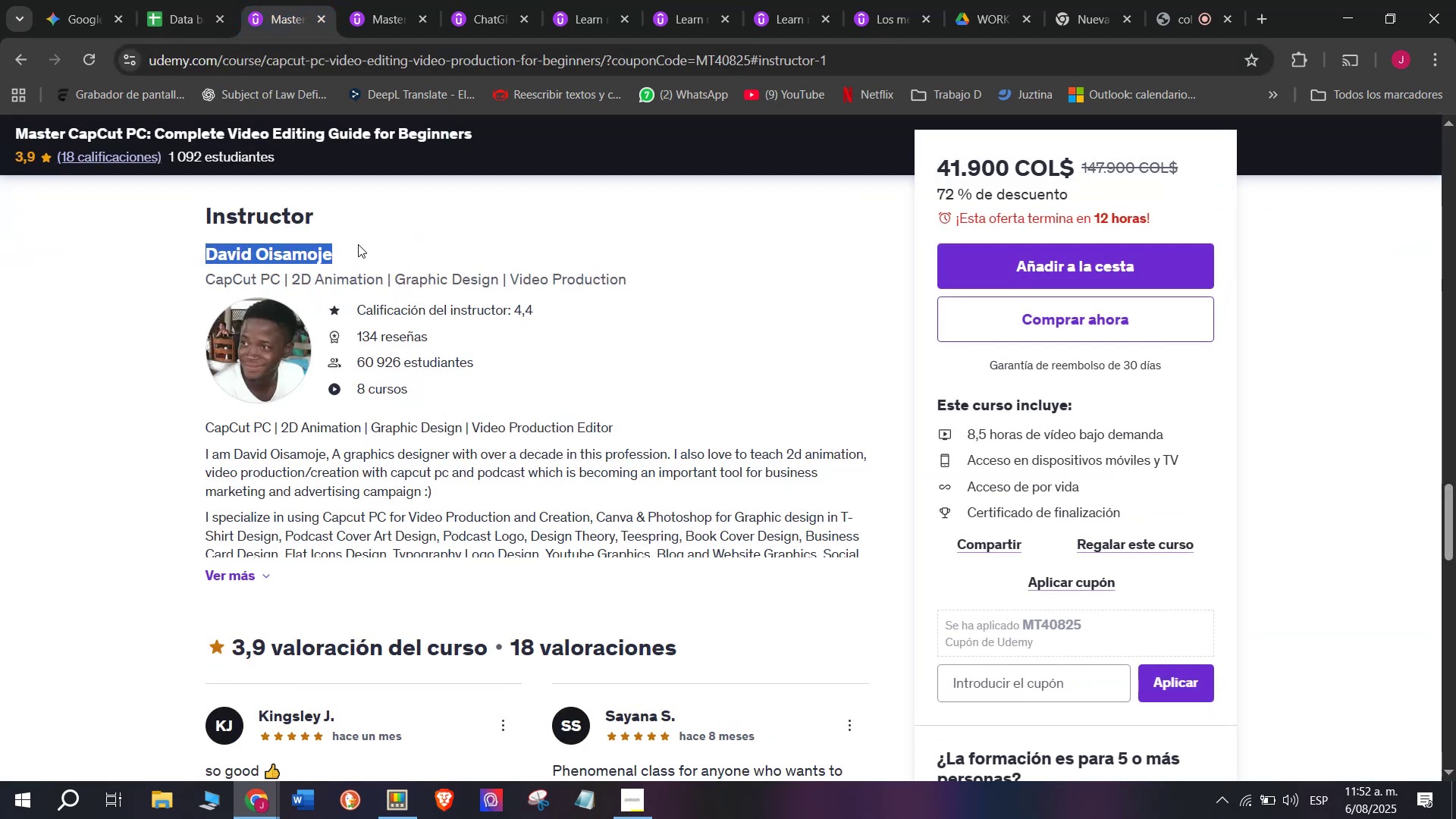 
key(Break)
 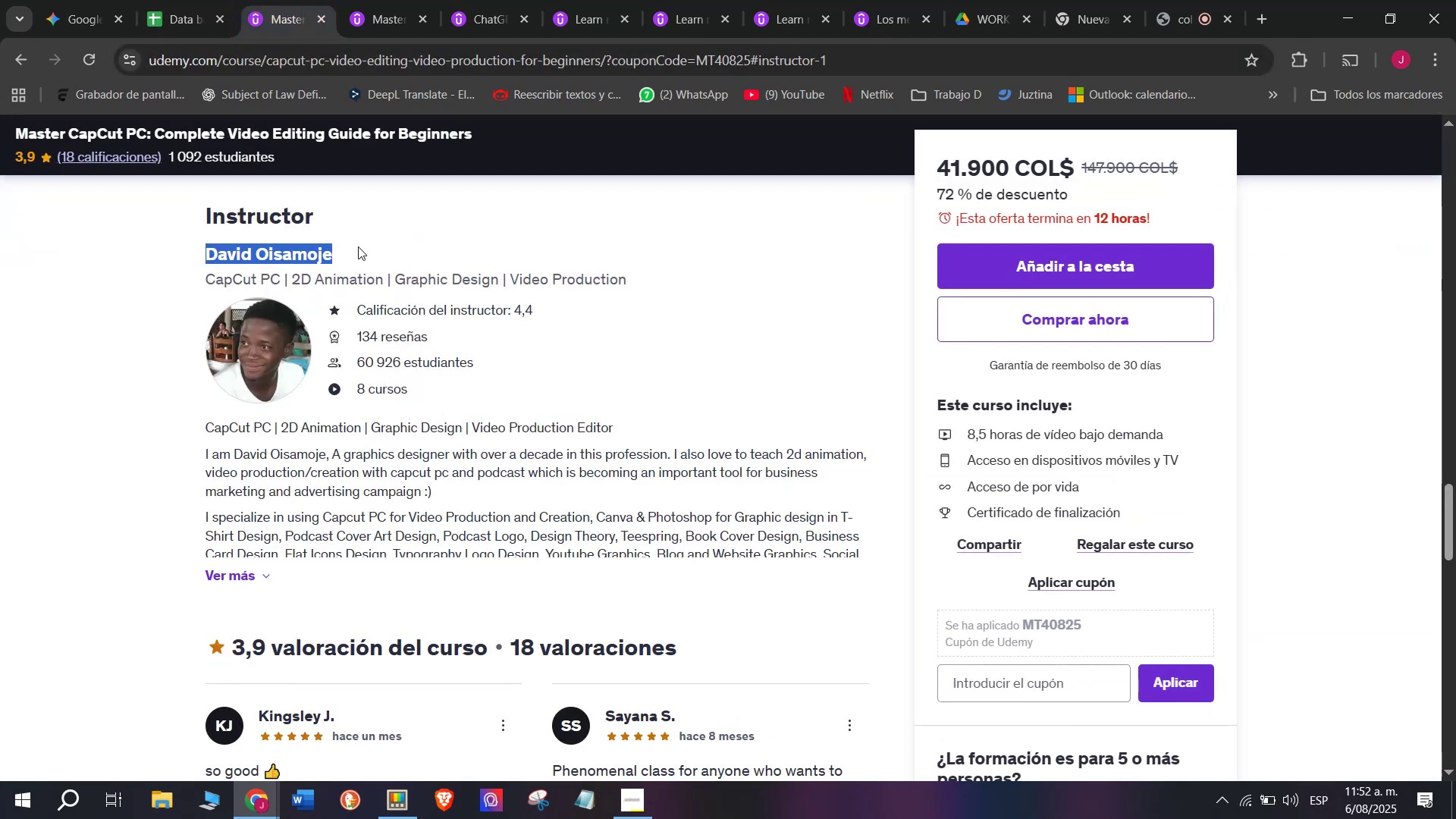 
key(Control+ControlLeft)
 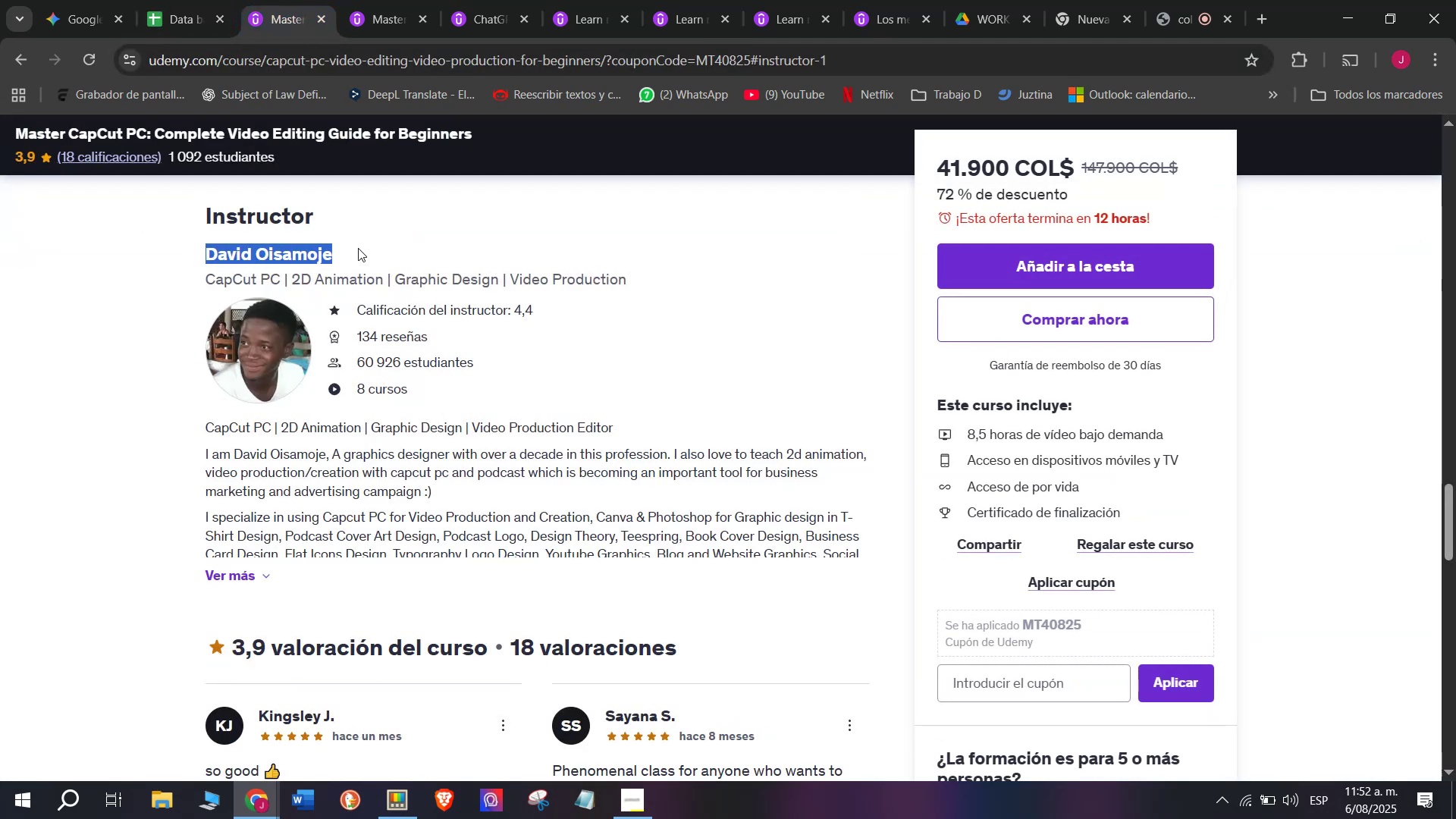 
key(Control+C)
 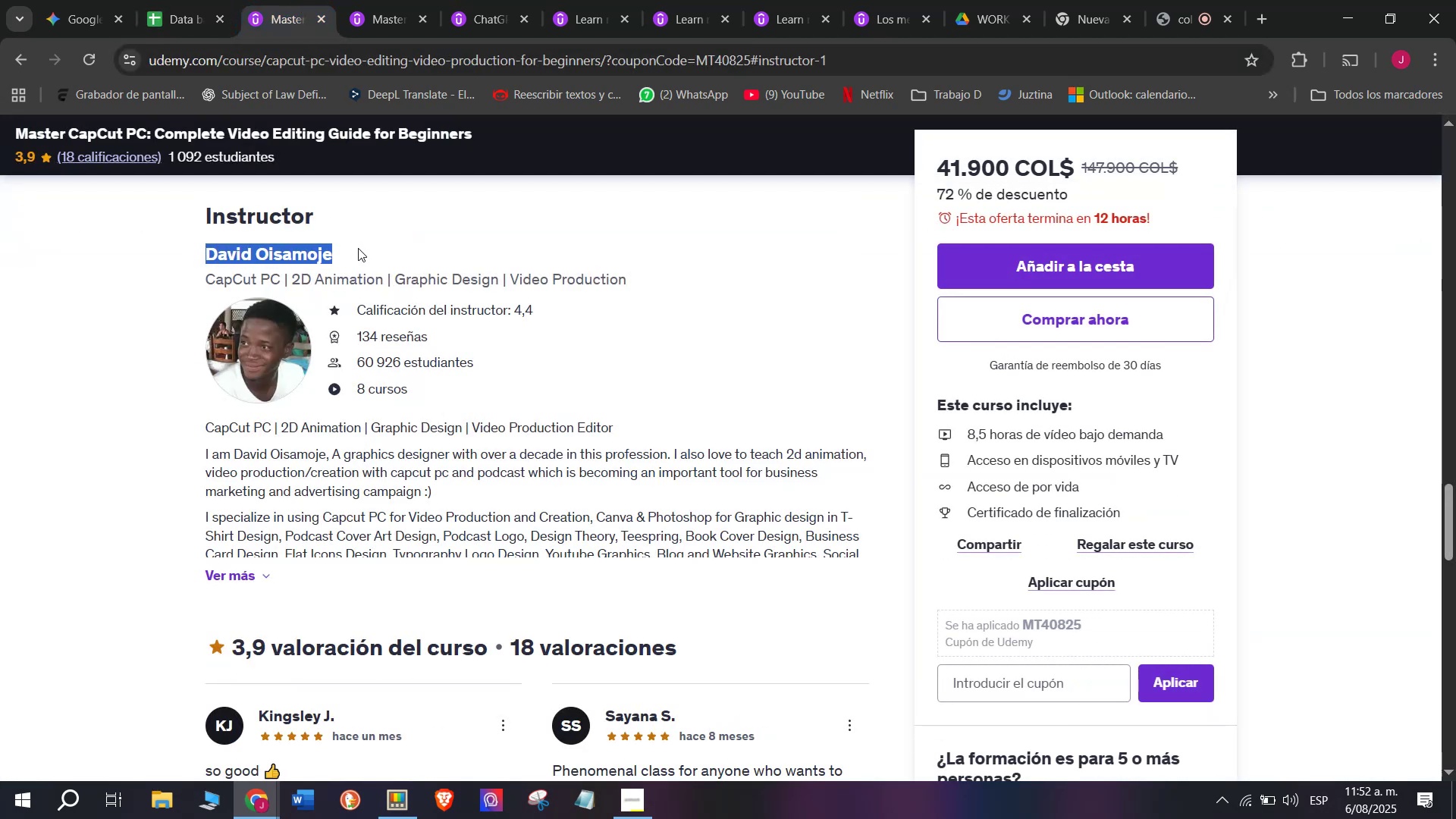 
key(Control+ControlLeft)
 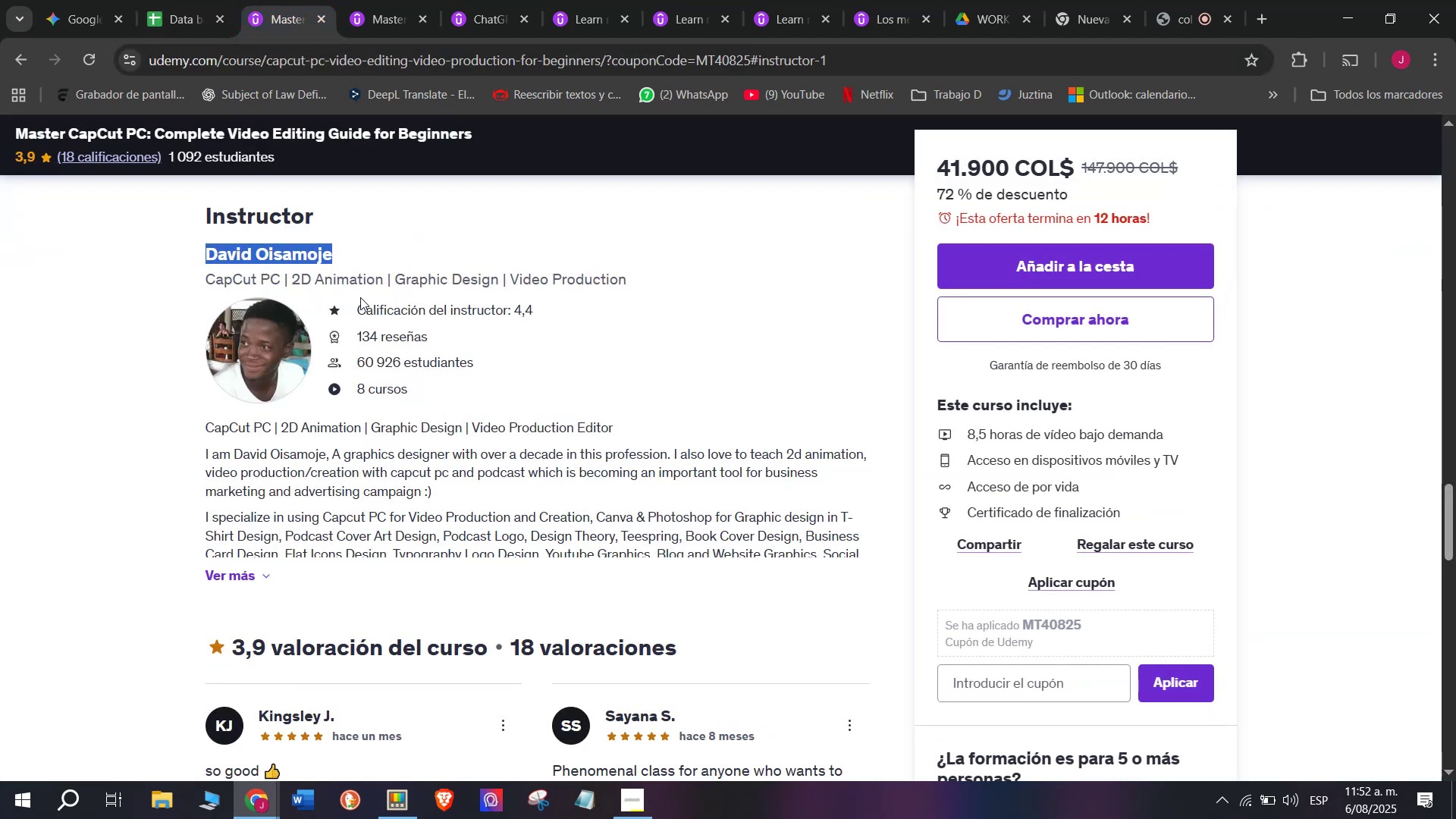 
key(Break)
 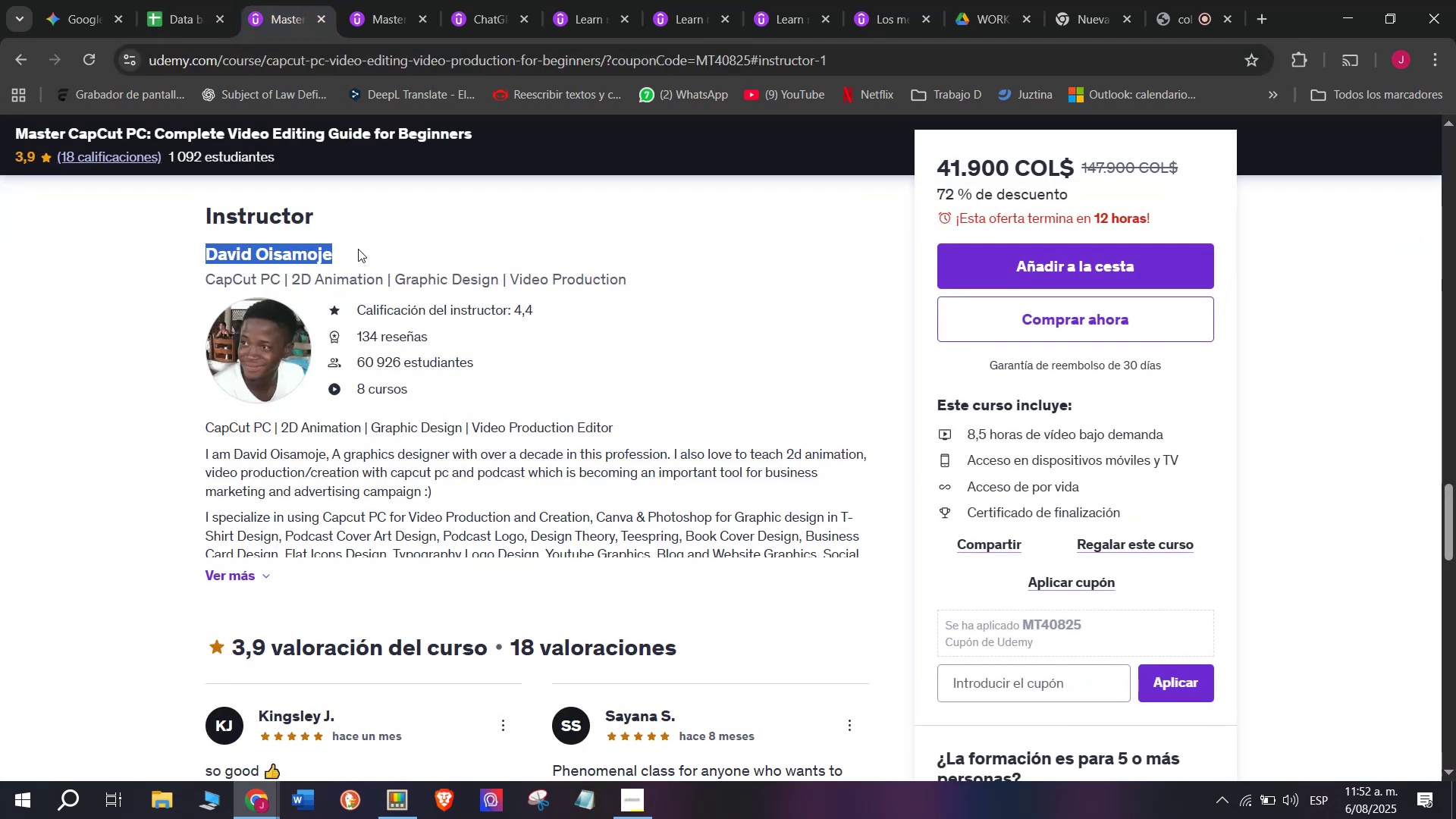 
key(Control+C)
 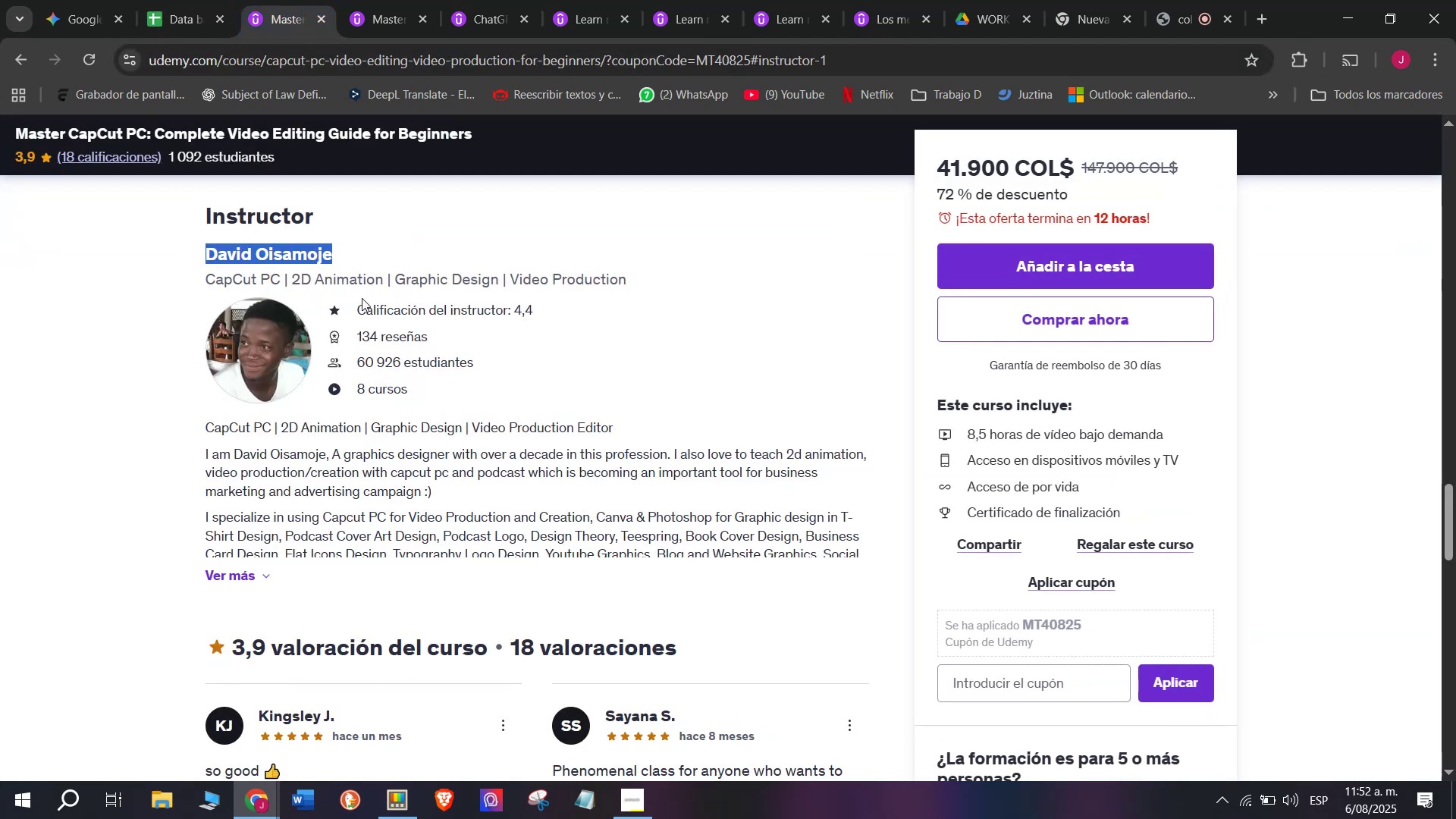 
key(Break)
 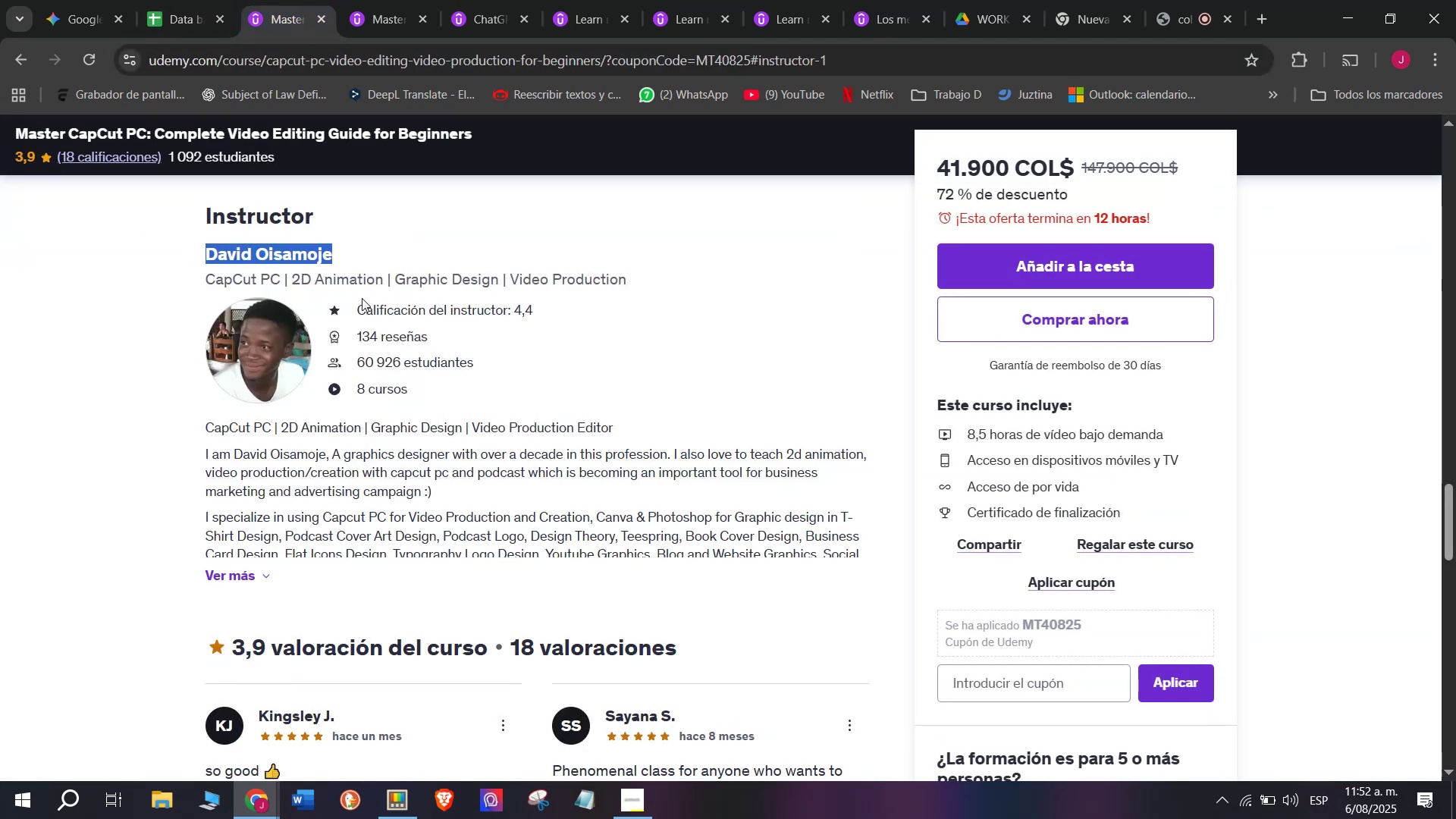 
key(Control+ControlLeft)
 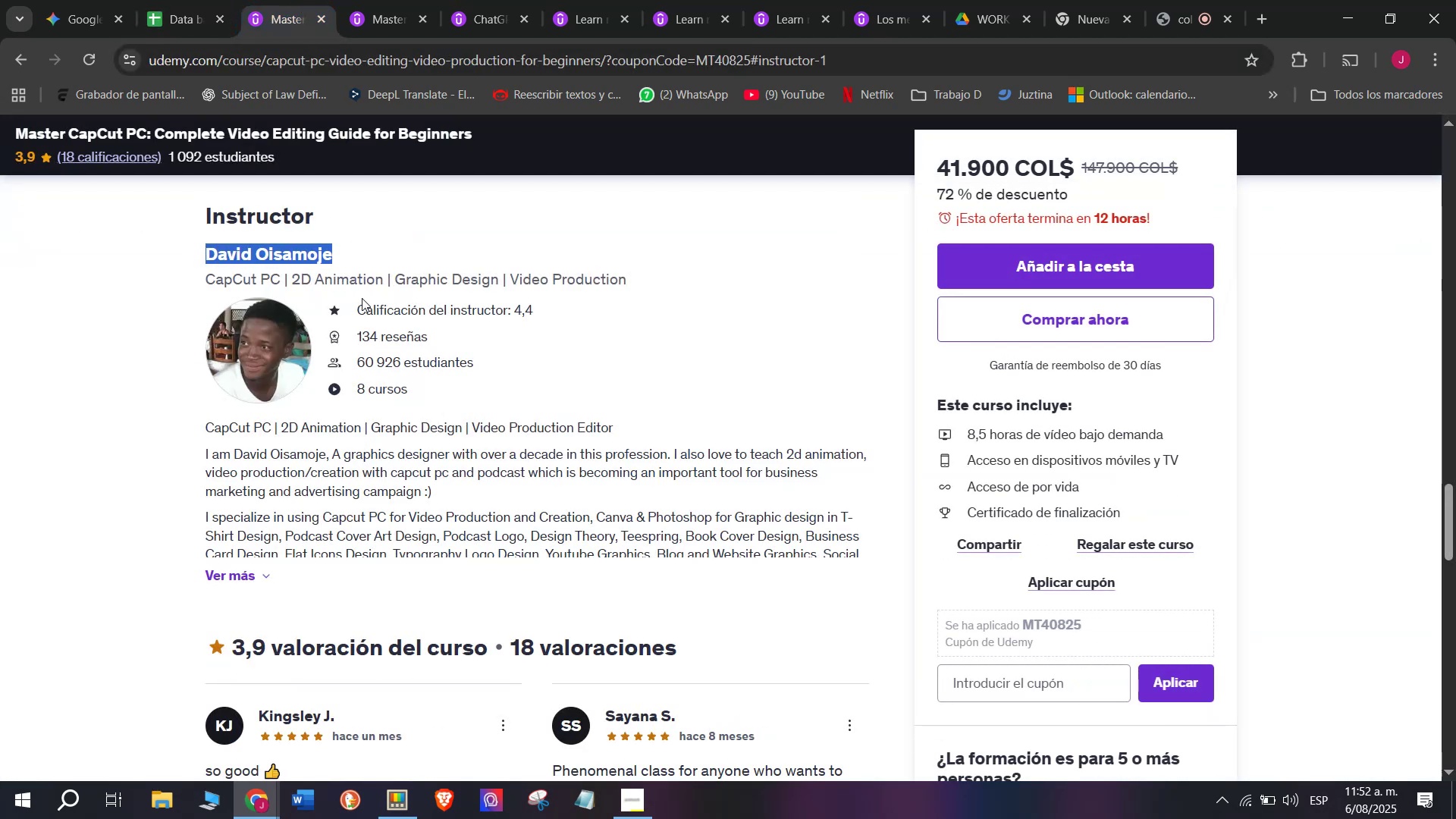 
key(Control+C)
 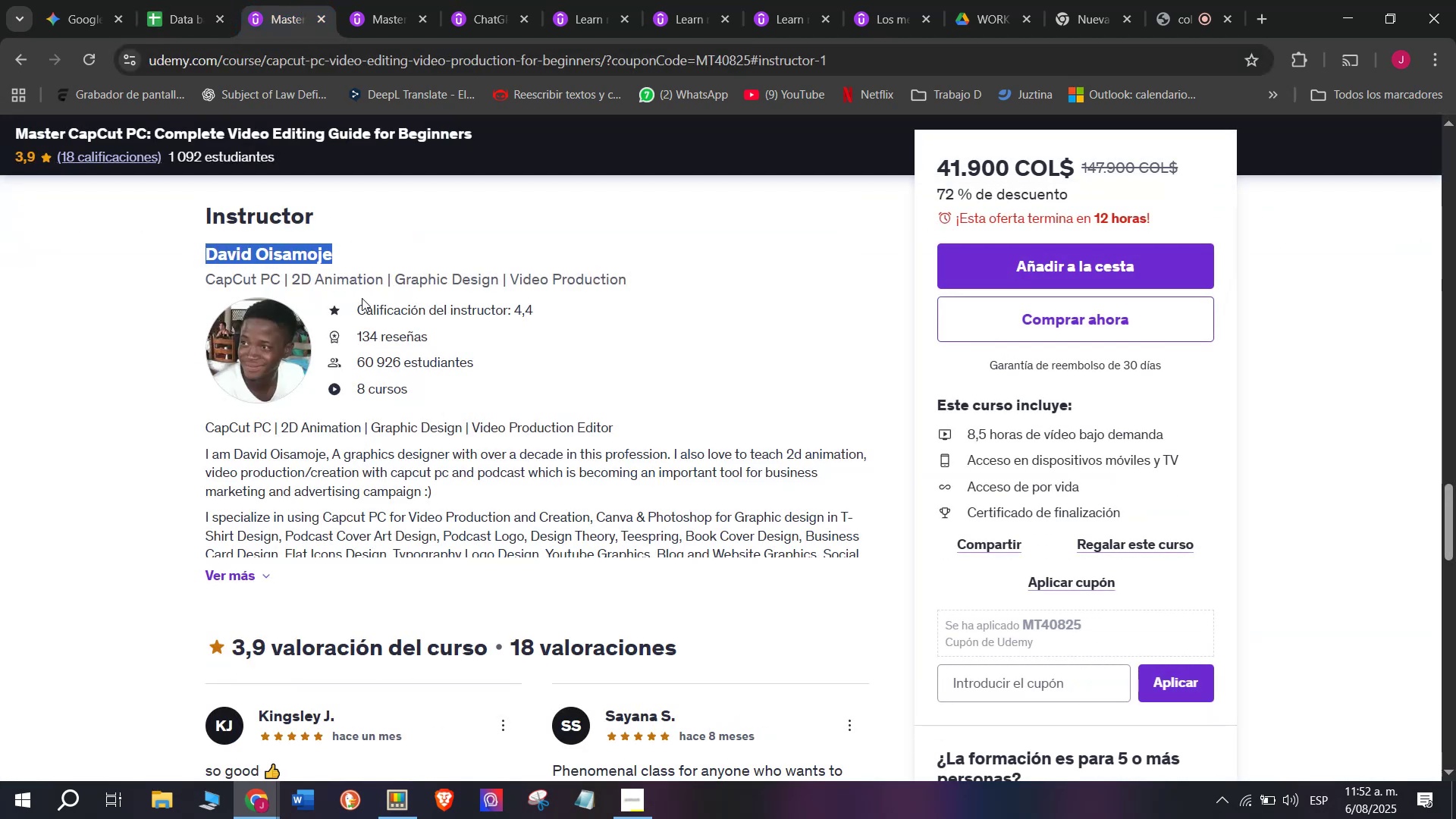 
key(Break)
 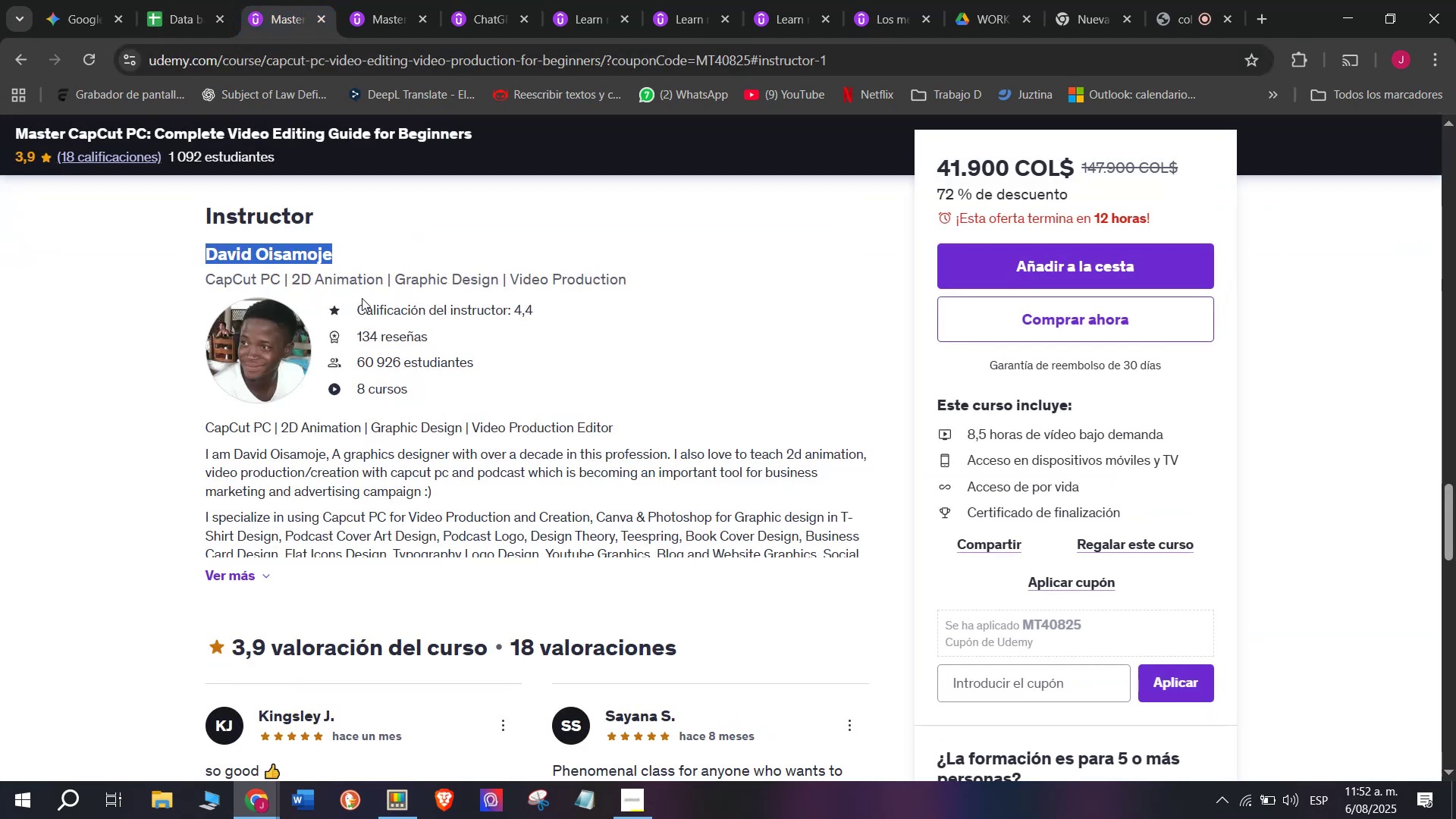 
key(Control+ControlLeft)
 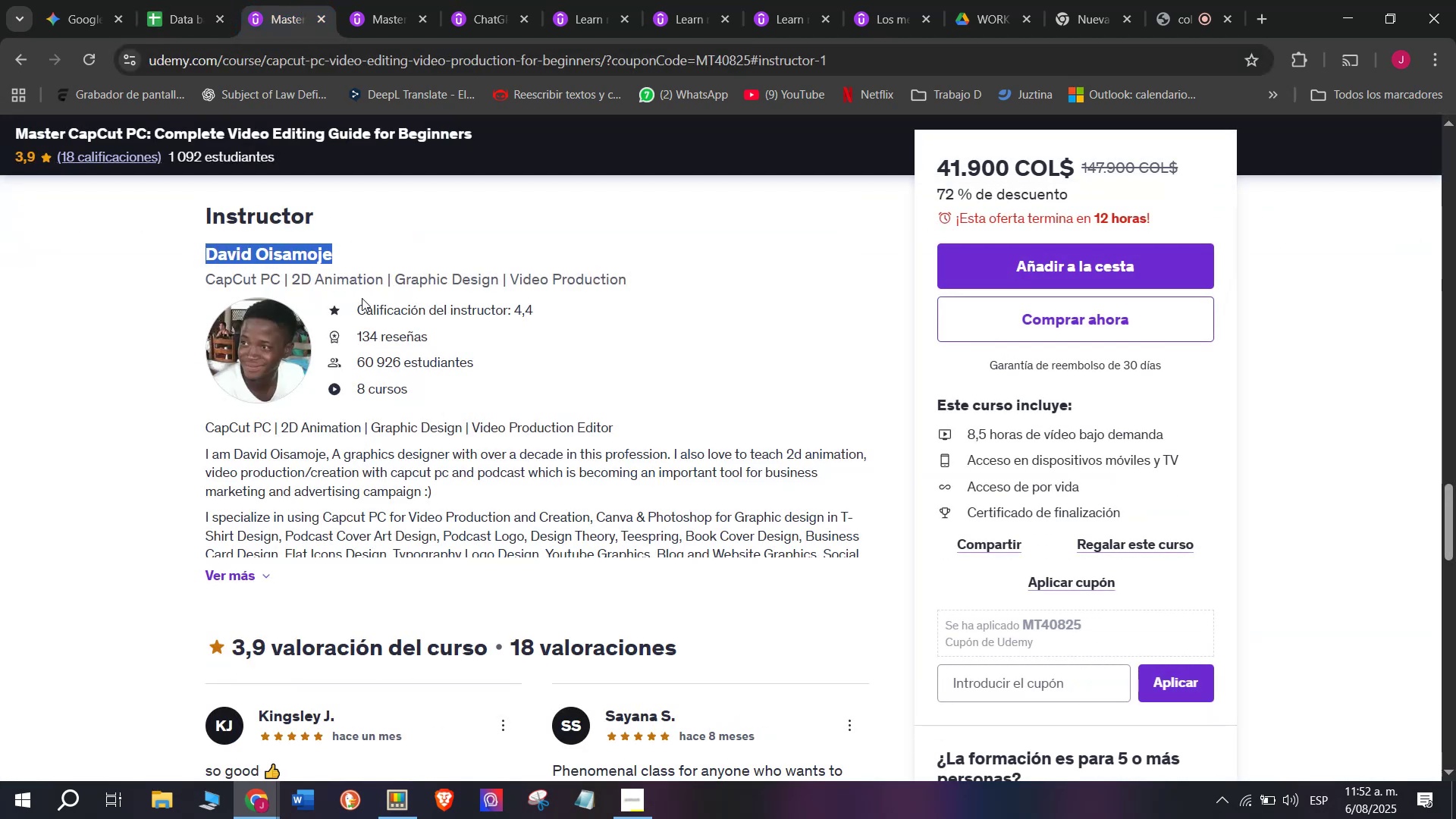 
key(Control+C)
 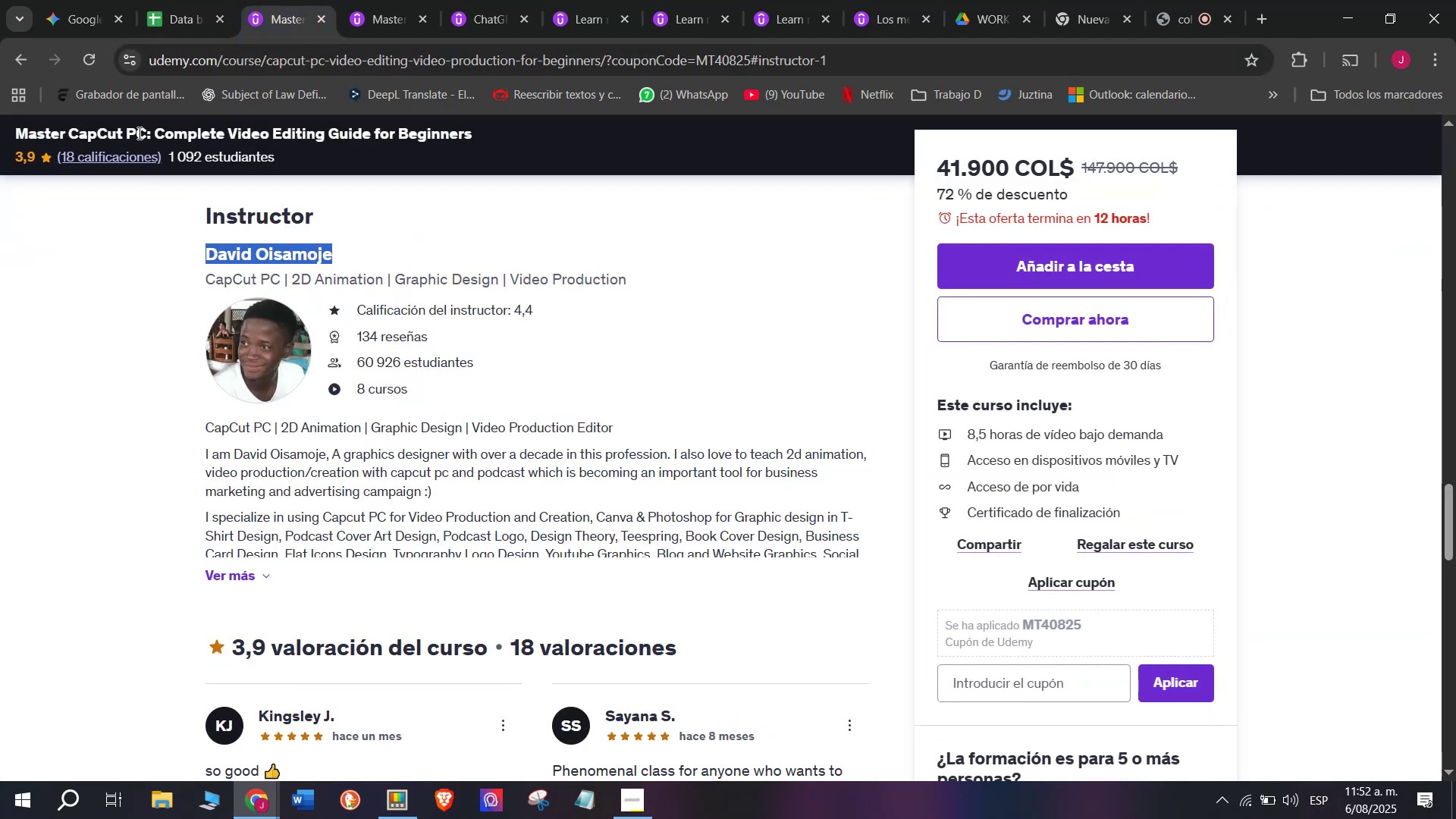 
left_click([177, 0])
 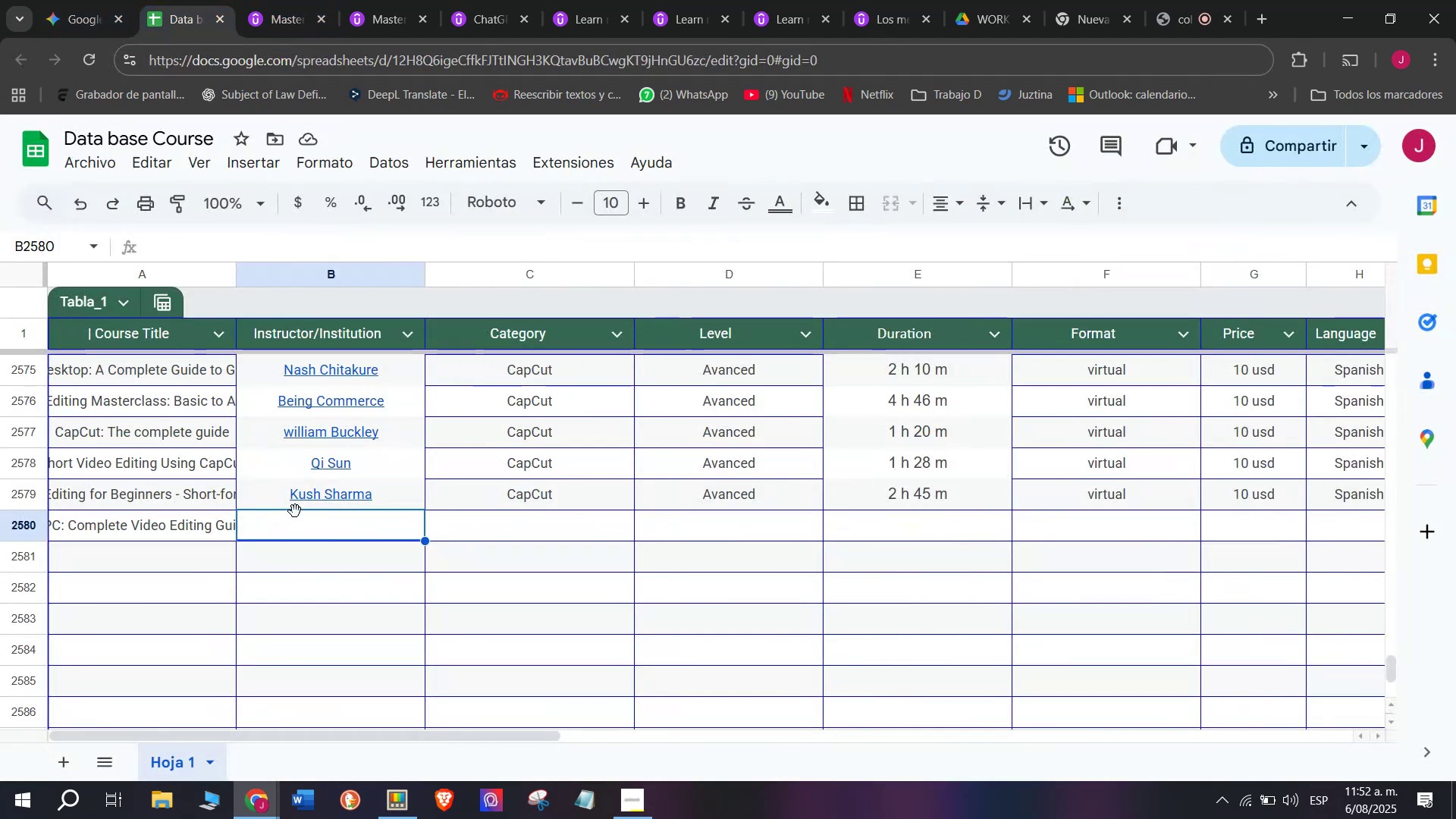 
key(Z)
 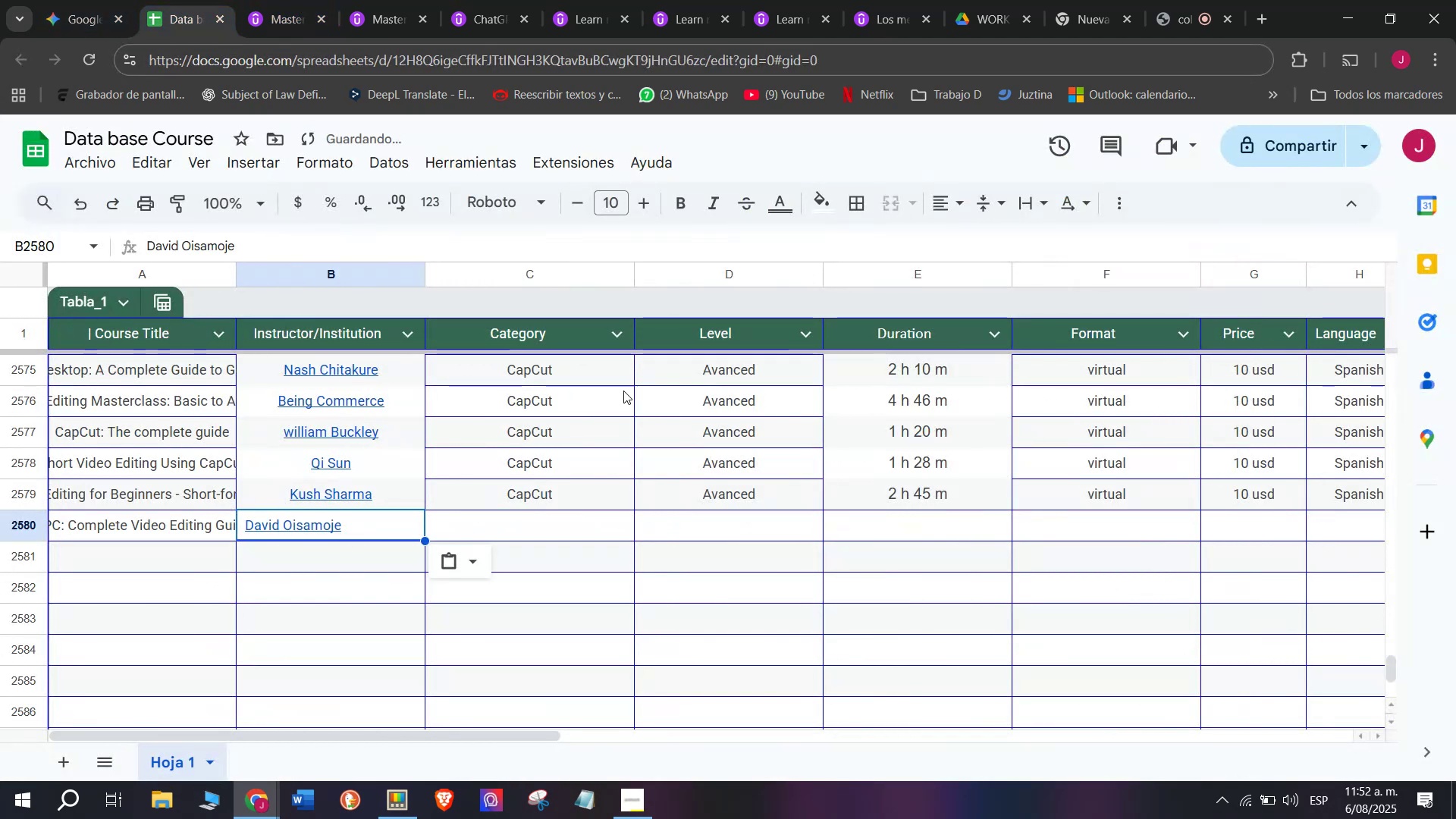 
key(Control+ControlLeft)
 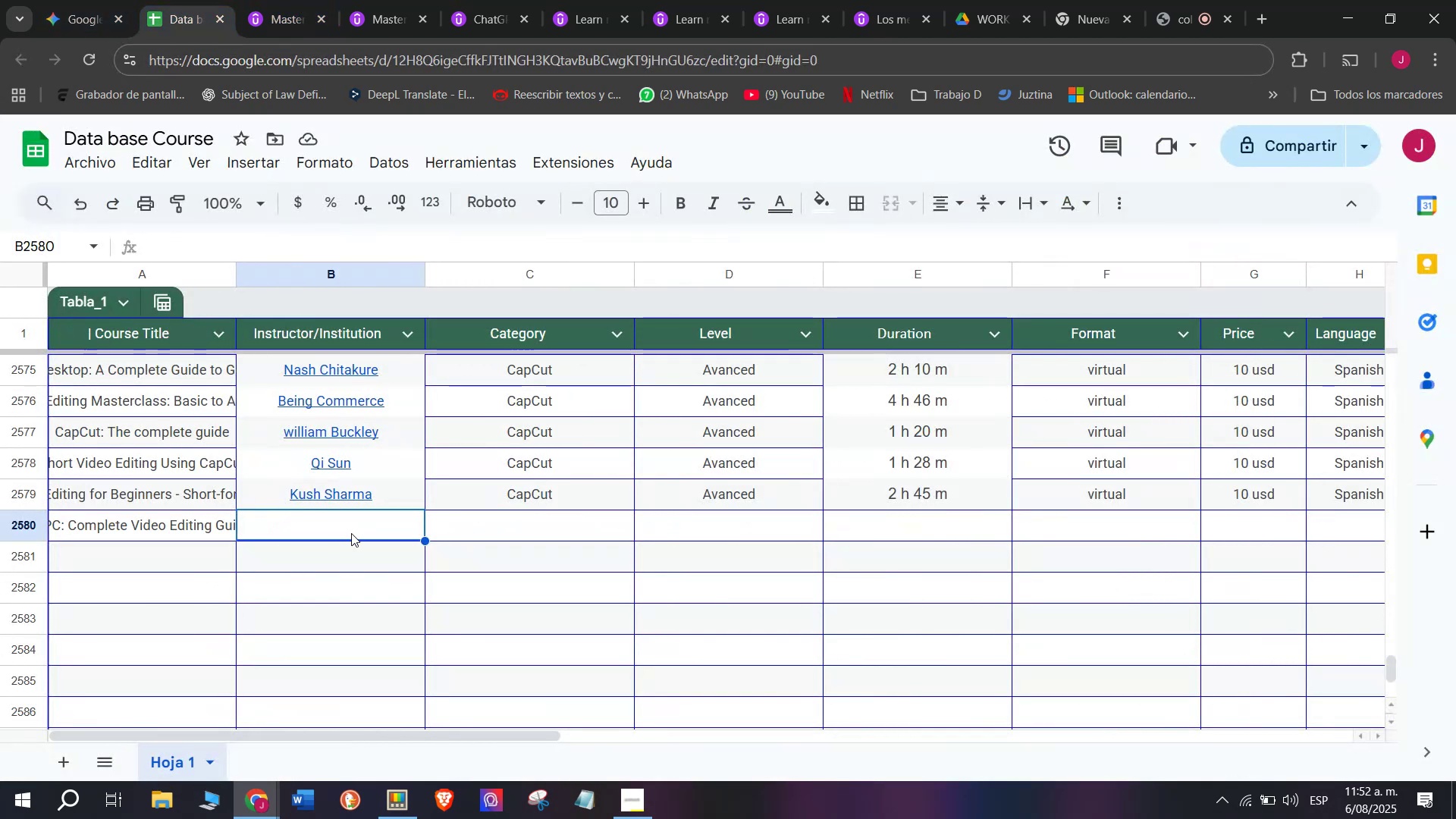 
key(Control+V)
 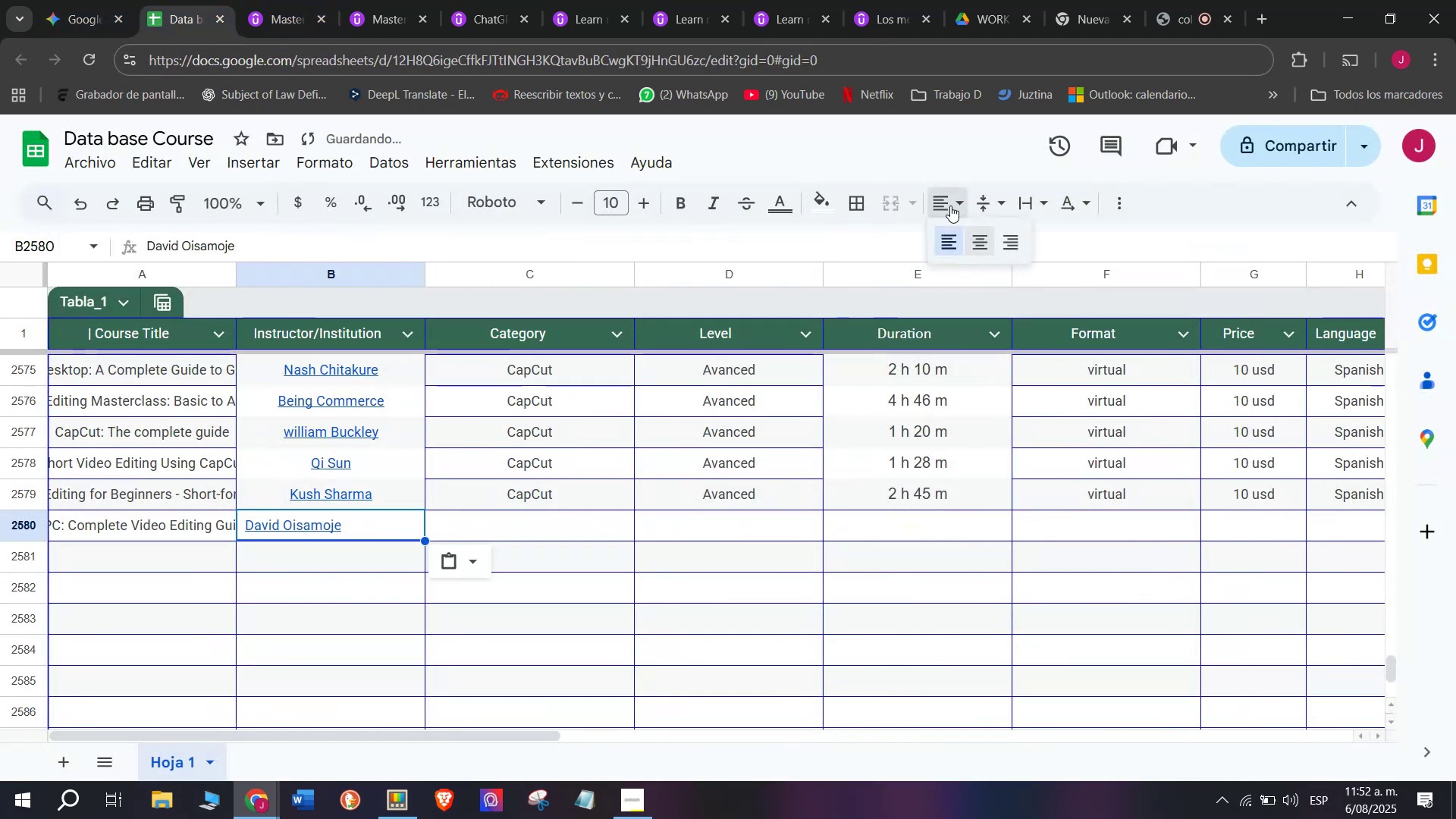 
double_click([974, 249])
 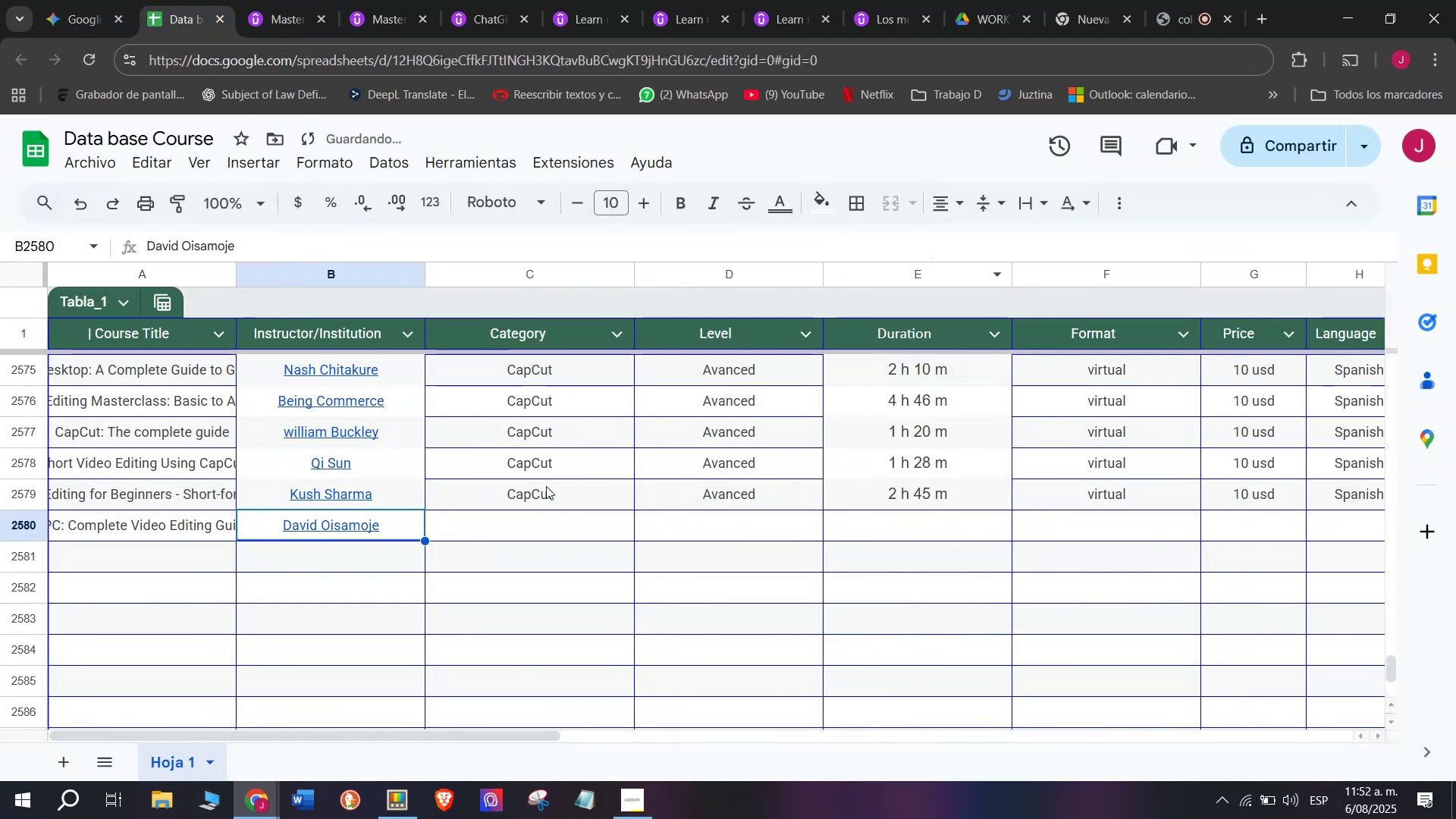 
left_click([546, 495])
 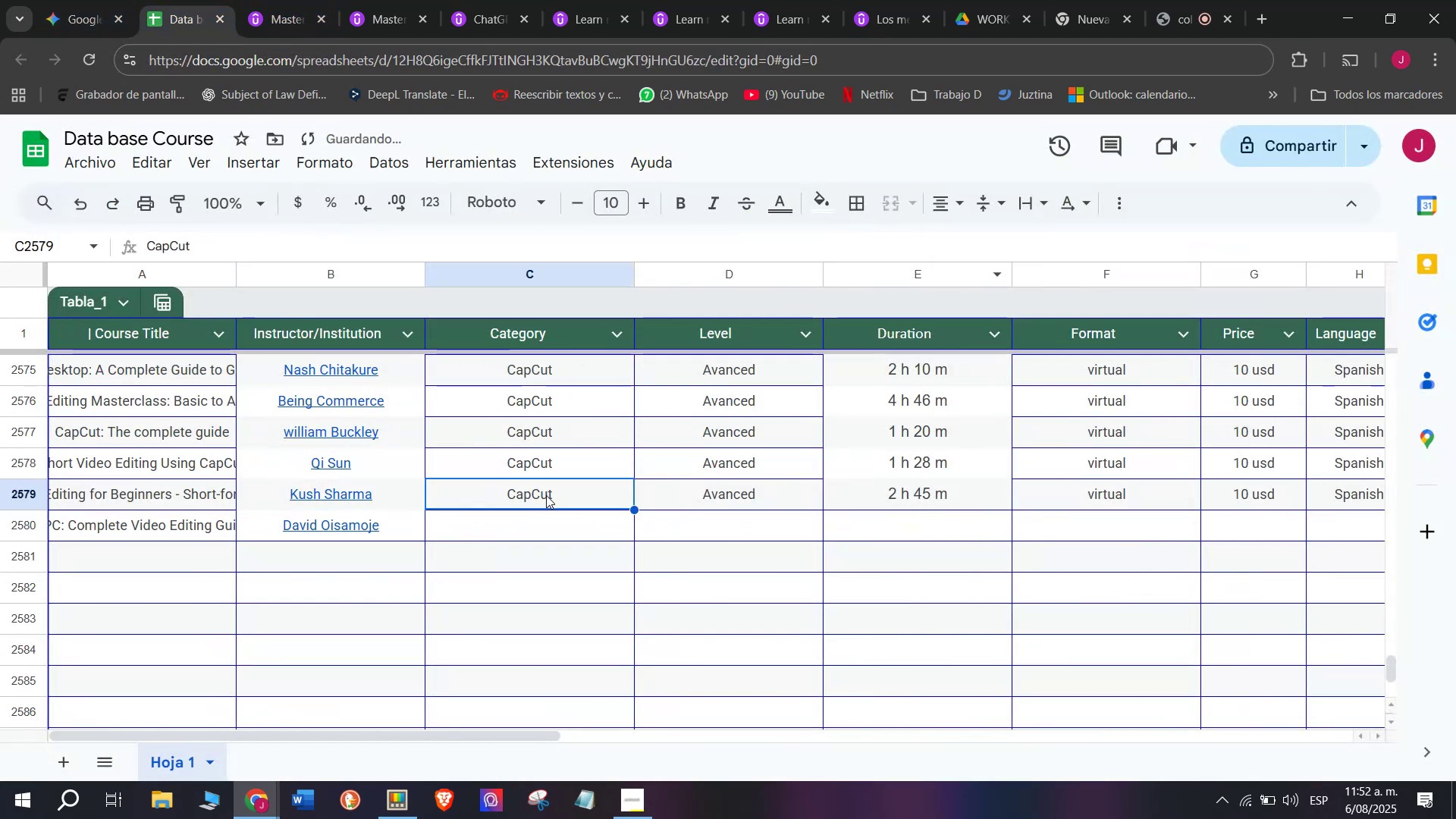 
key(Break)
 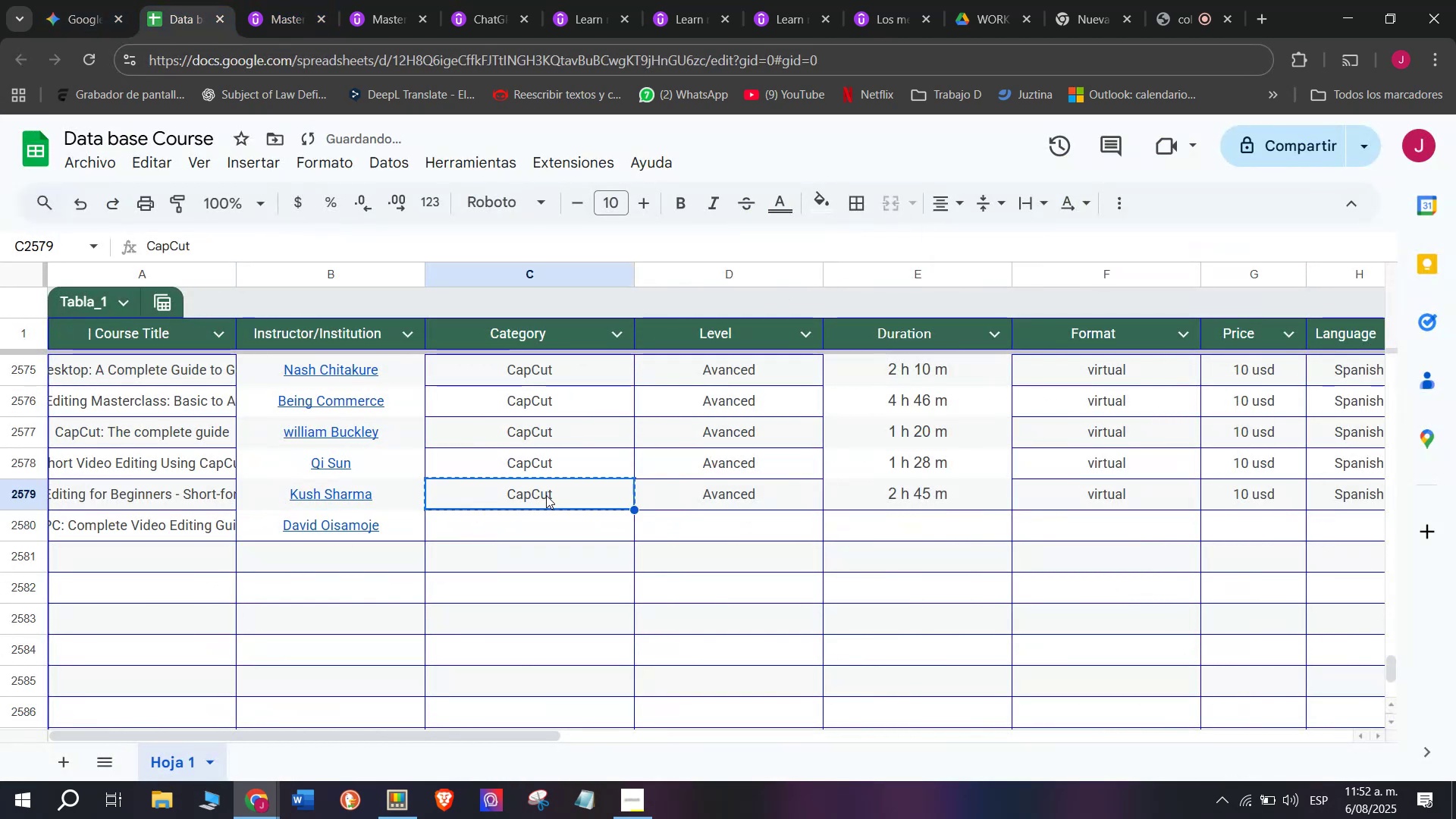 
key(Control+ControlLeft)
 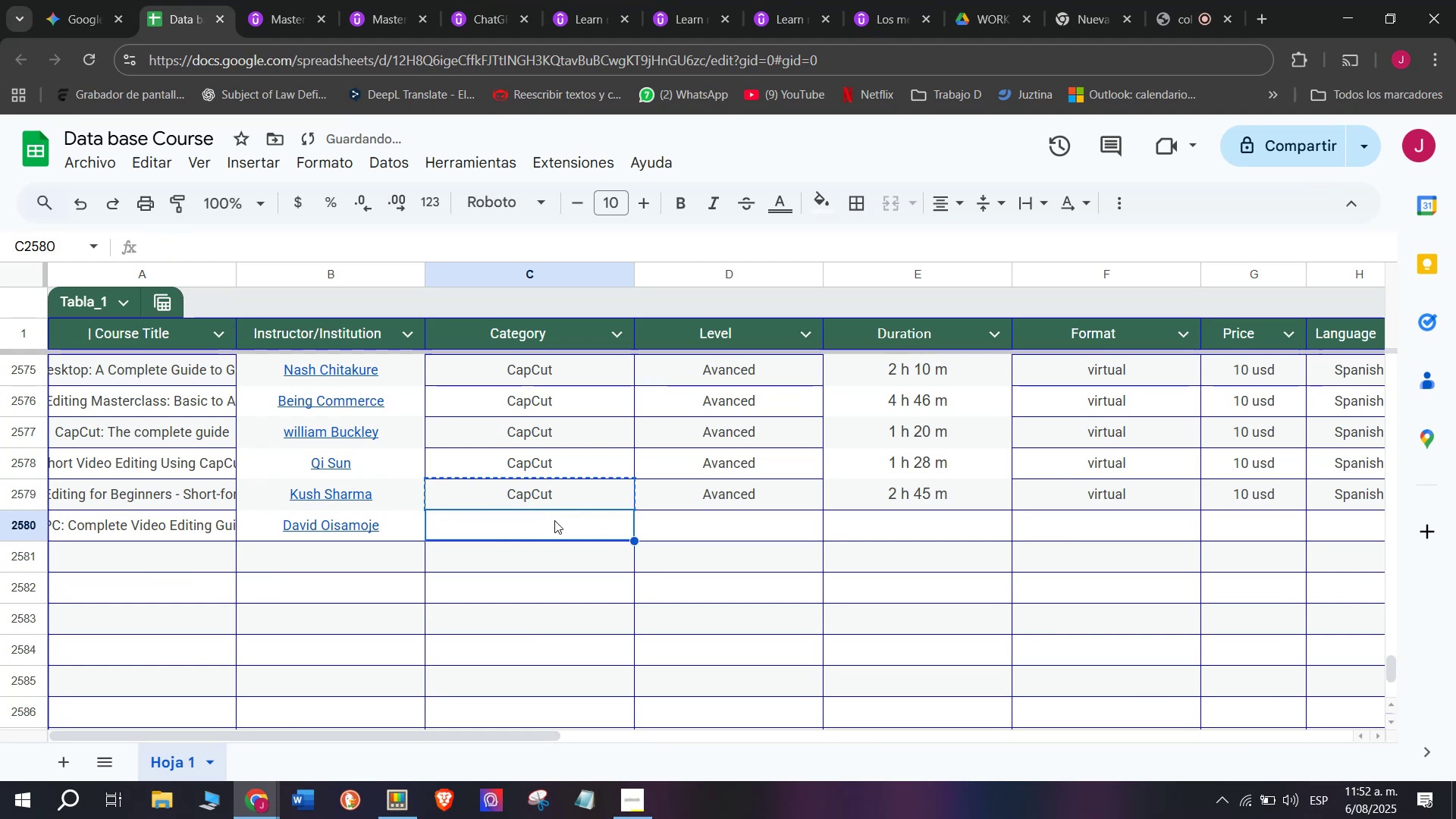 
key(Control+C)
 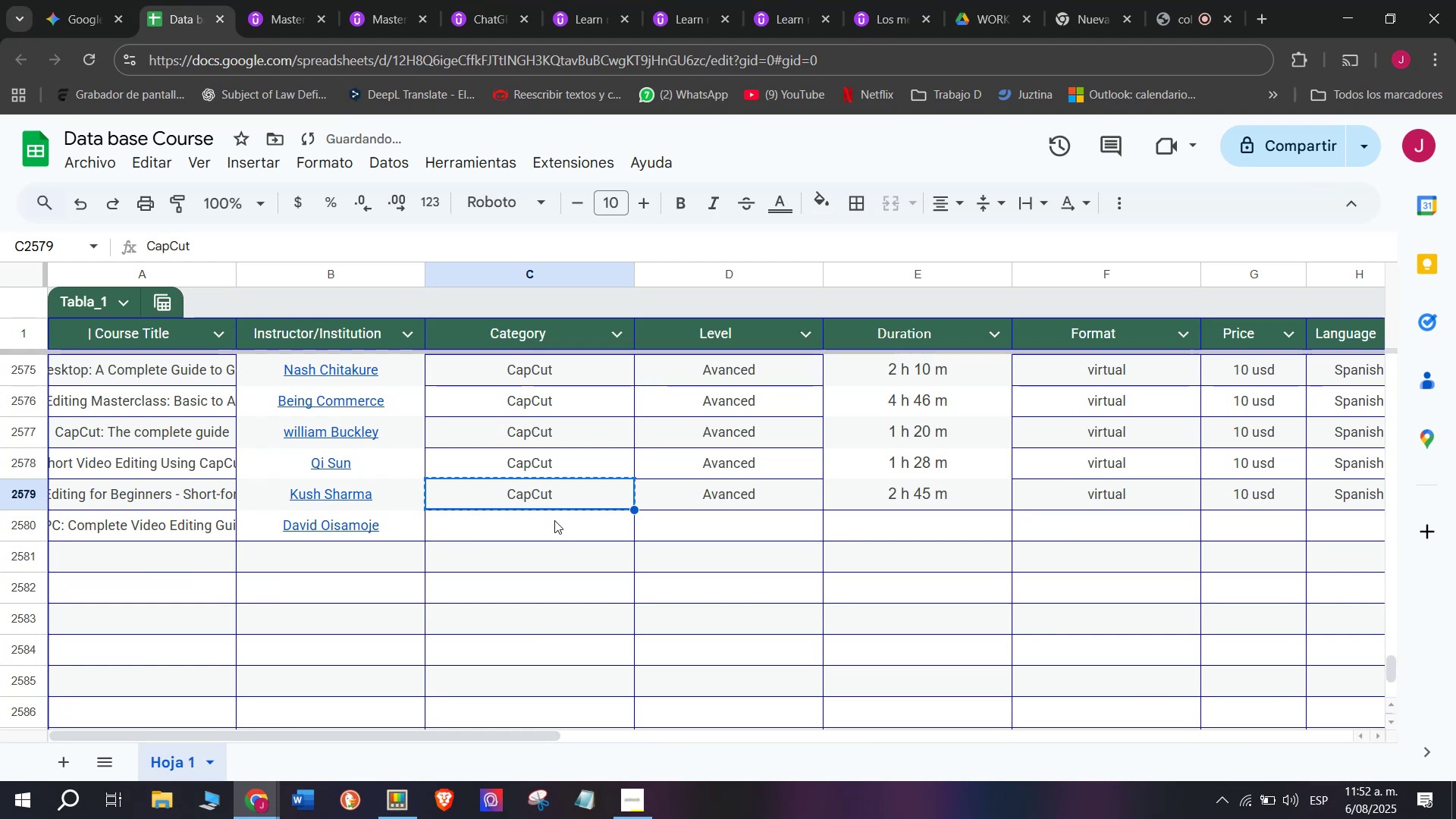 
double_click([554, 520])
 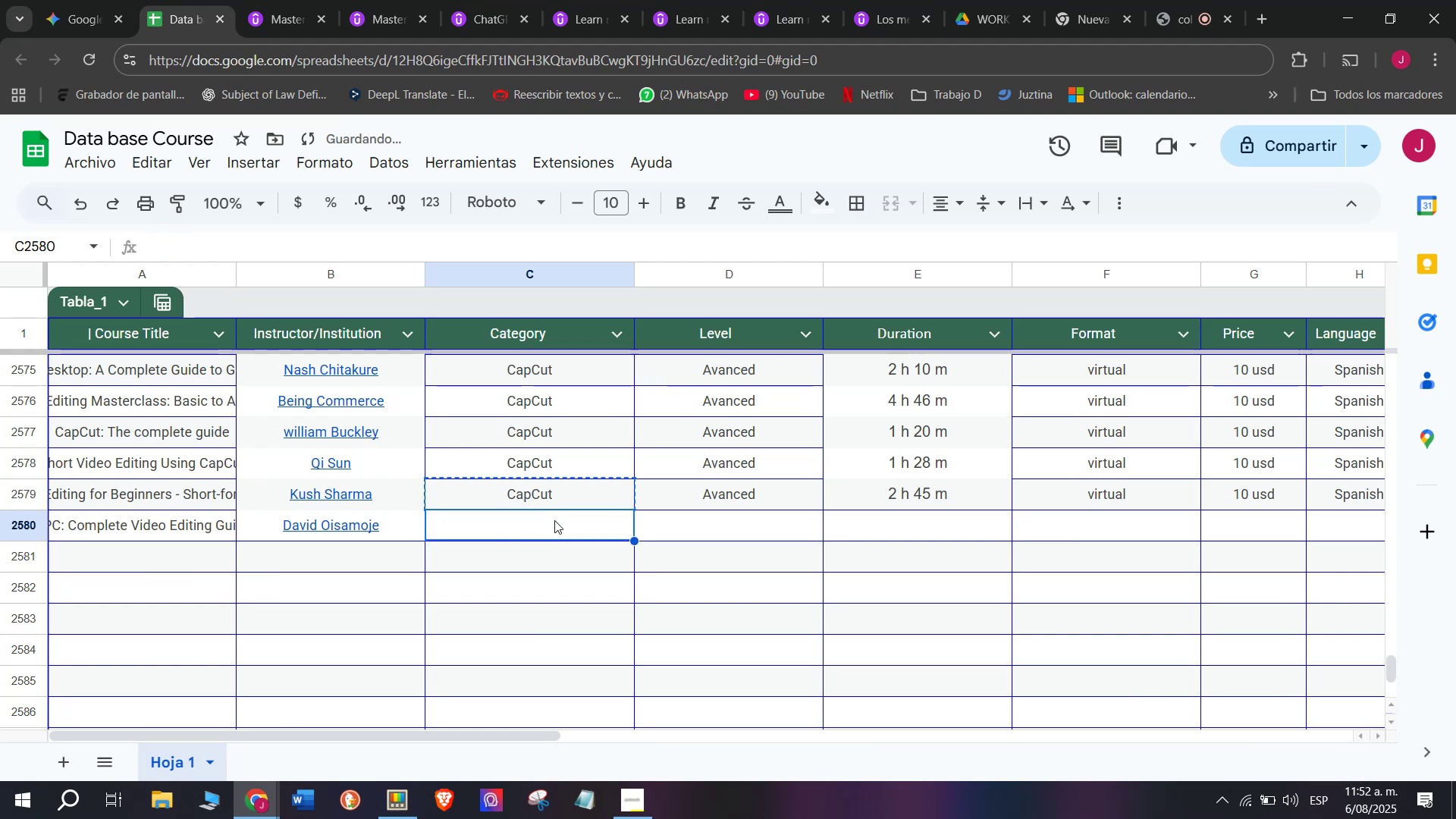 
key(Z)
 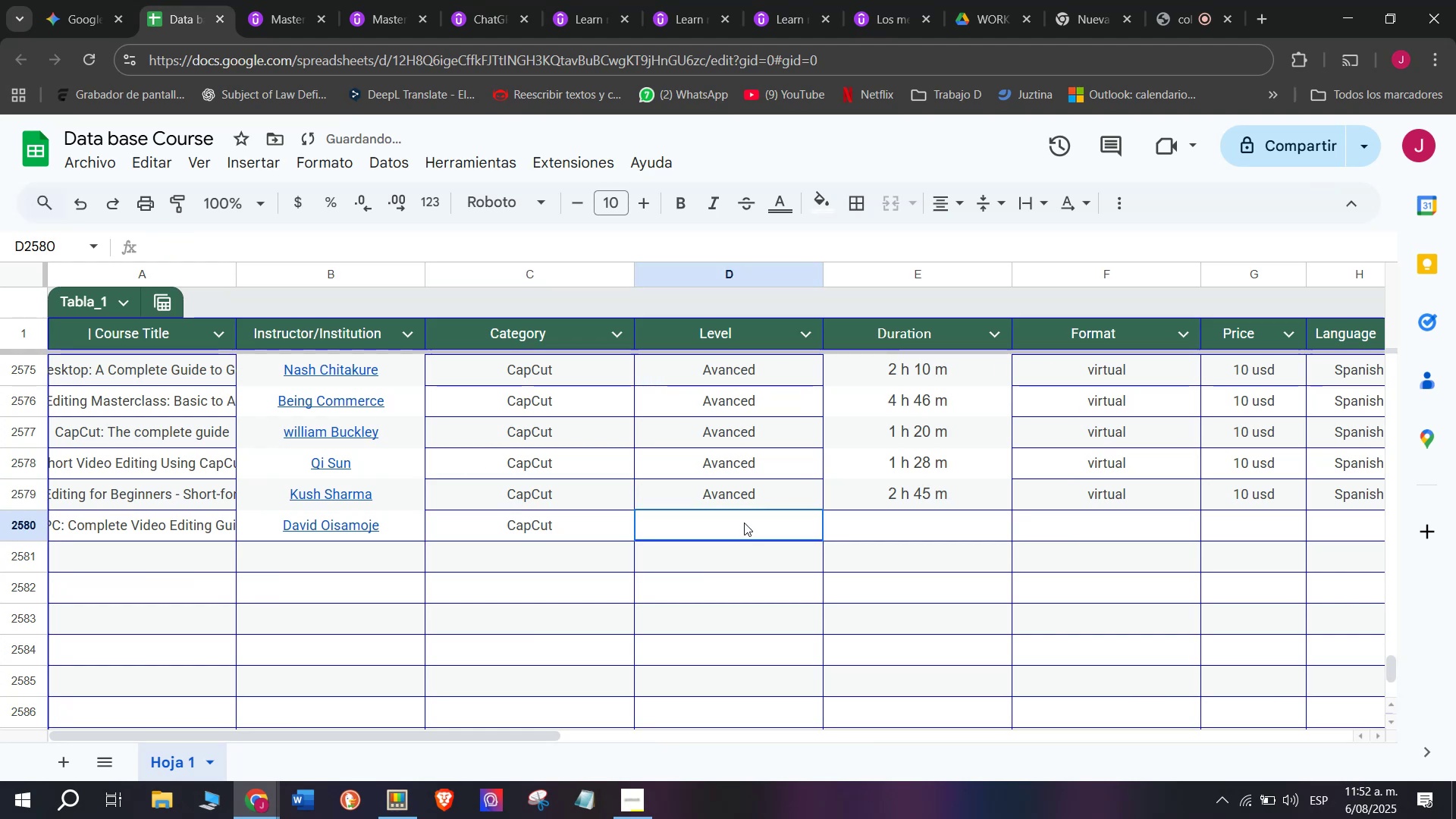 
key(Control+ControlLeft)
 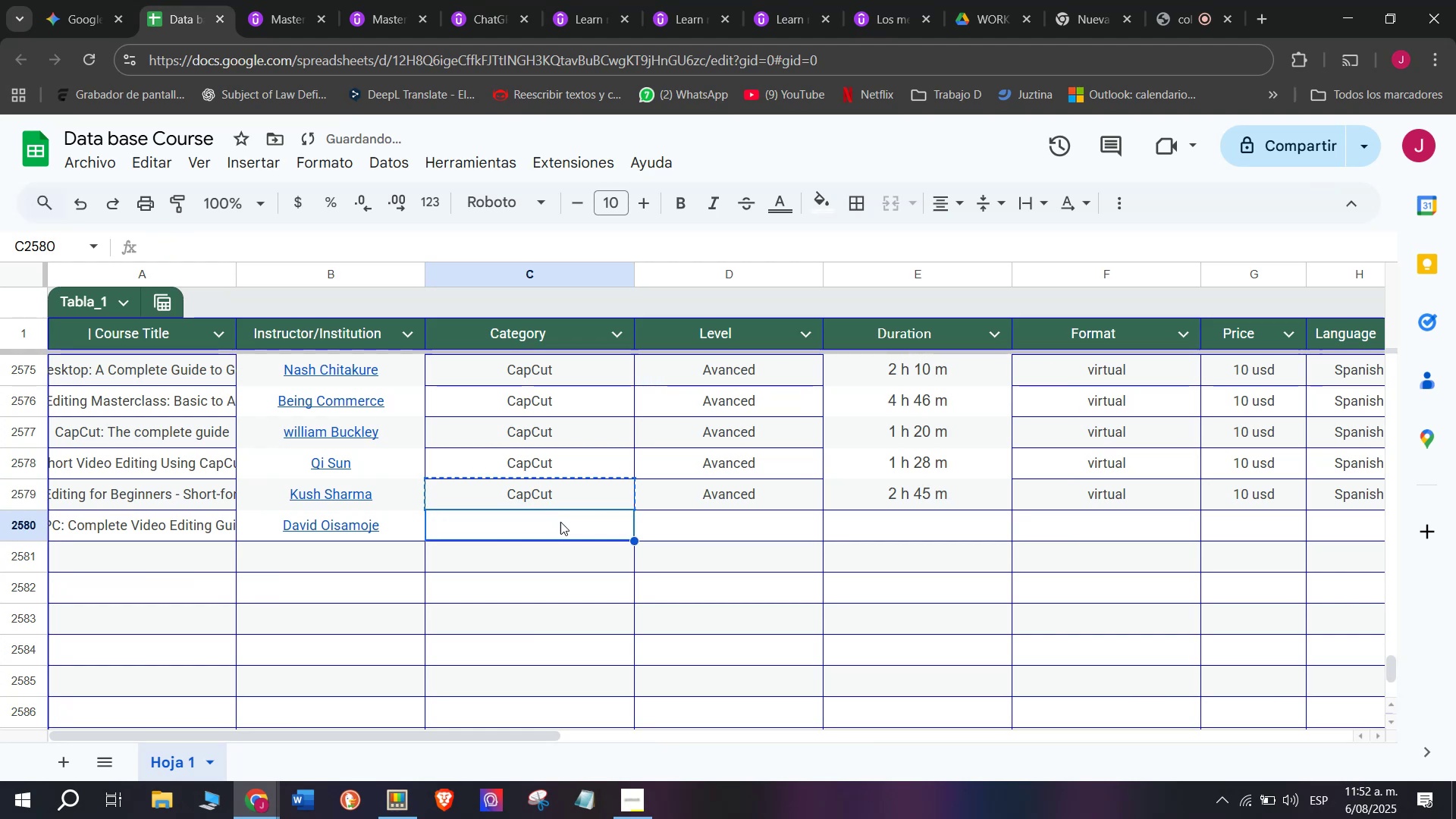 
key(Control+V)
 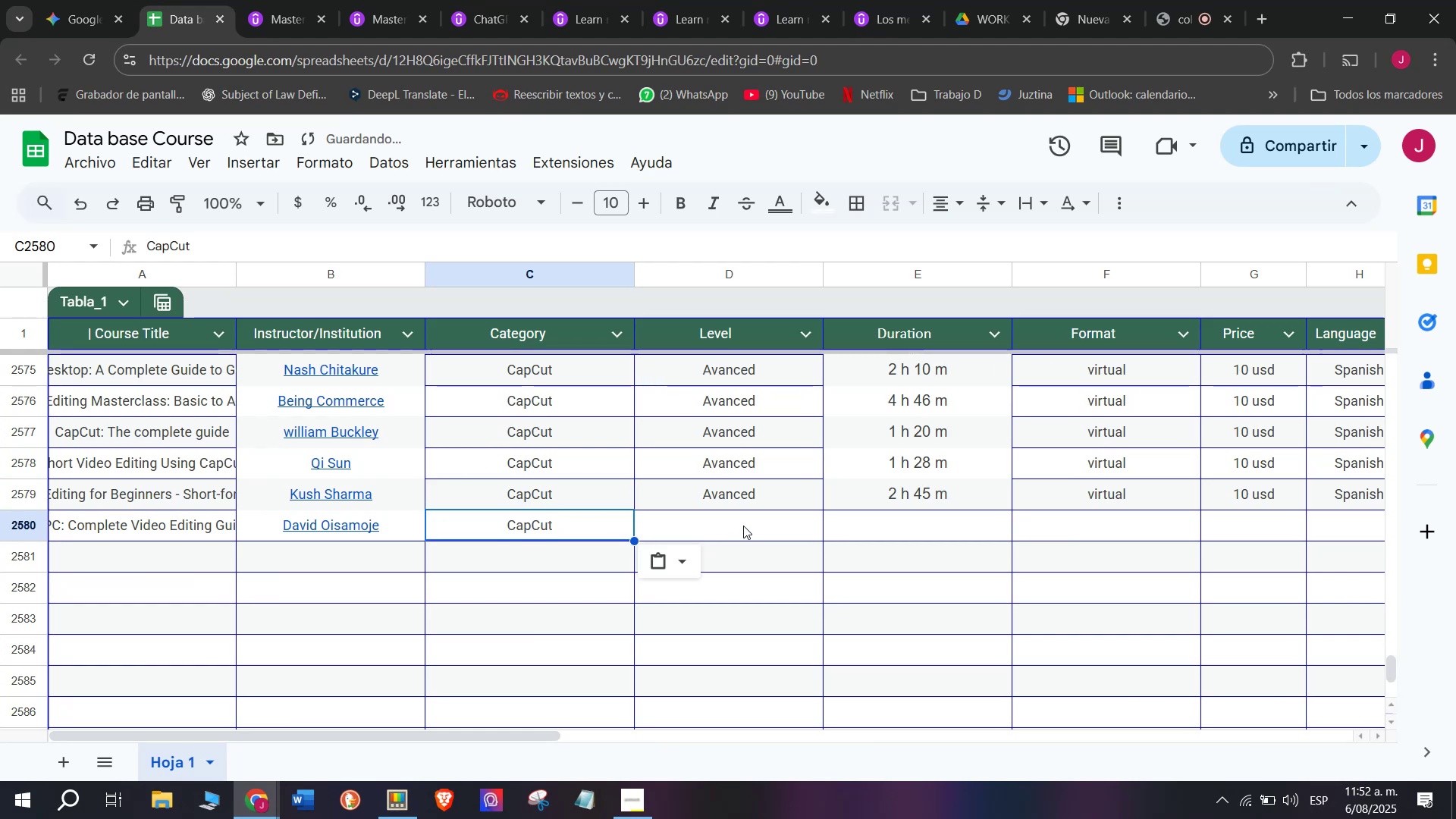 
left_click([744, 522])
 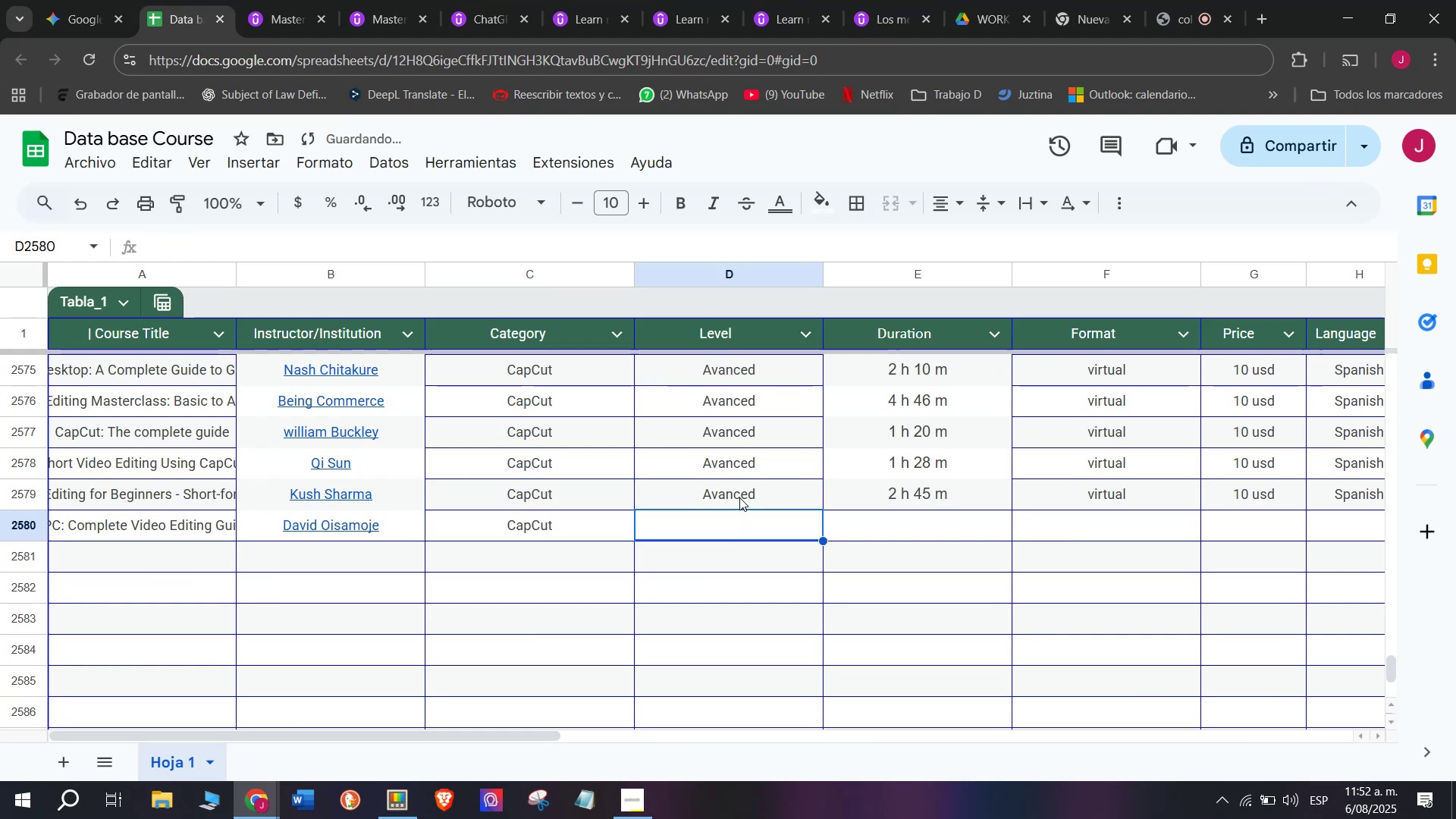 
key(Control+ControlLeft)
 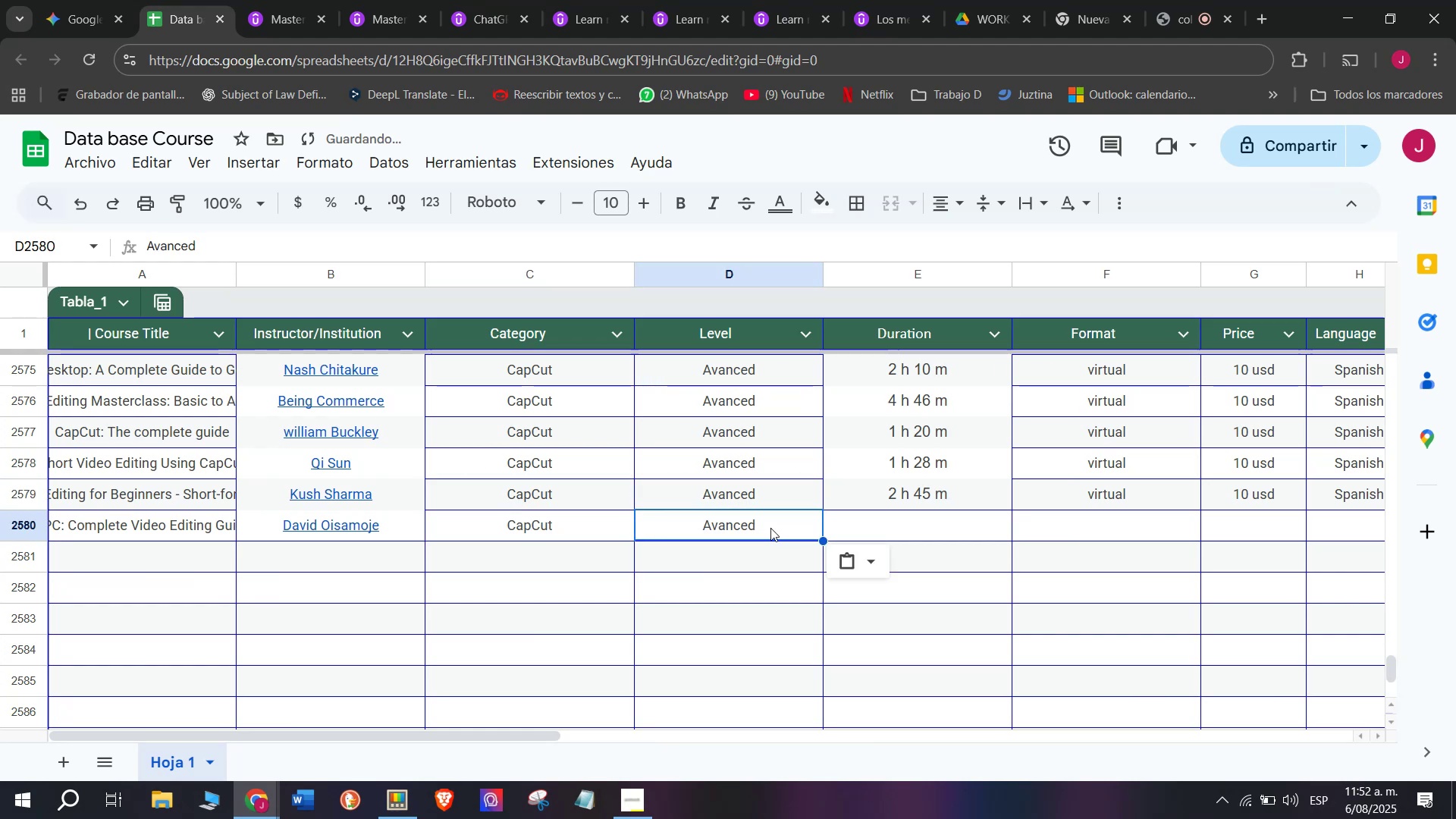 
key(Break)
 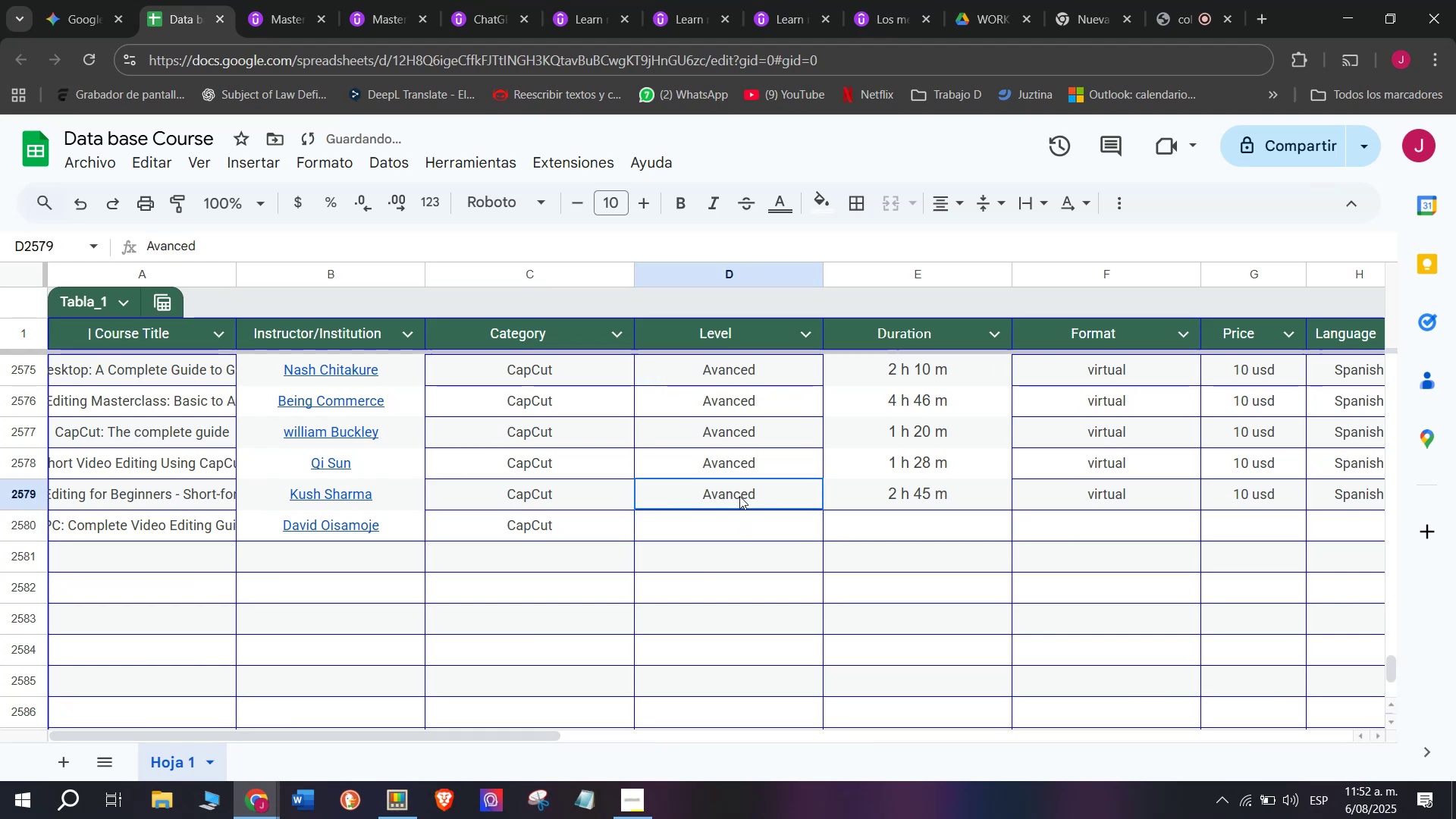 
key(Control+C)
 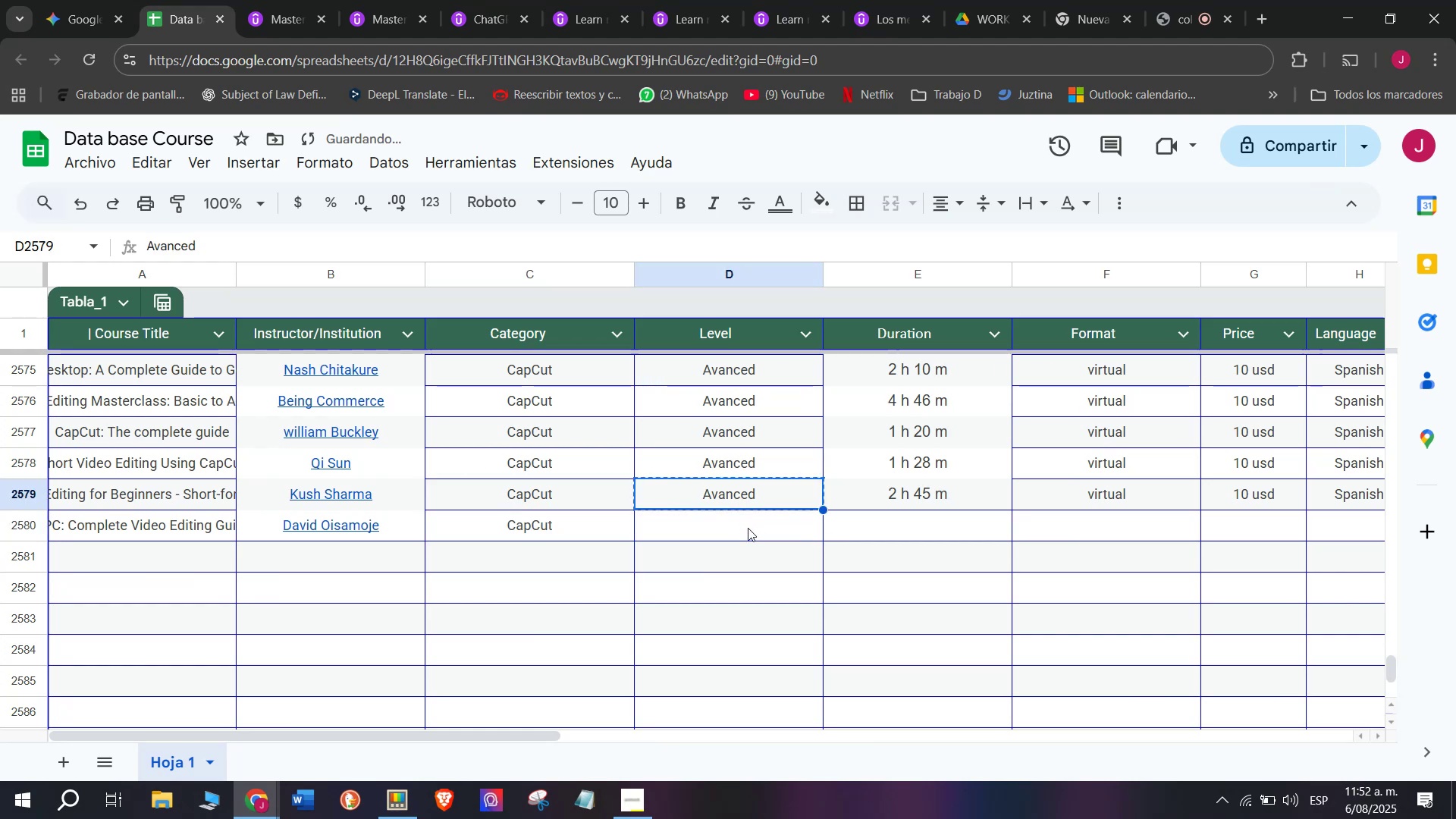 
triple_click([748, 526])
 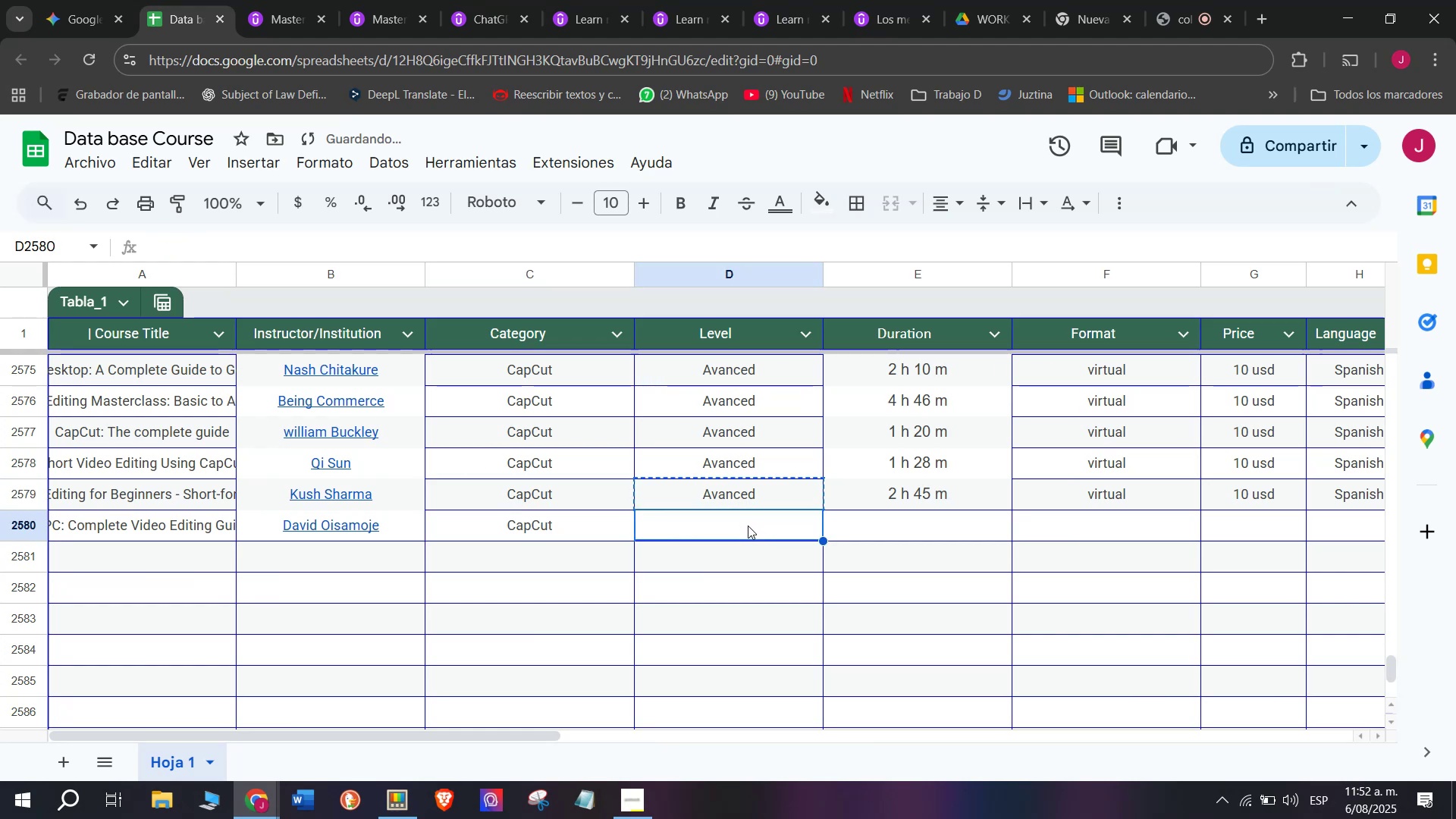 
key(Z)
 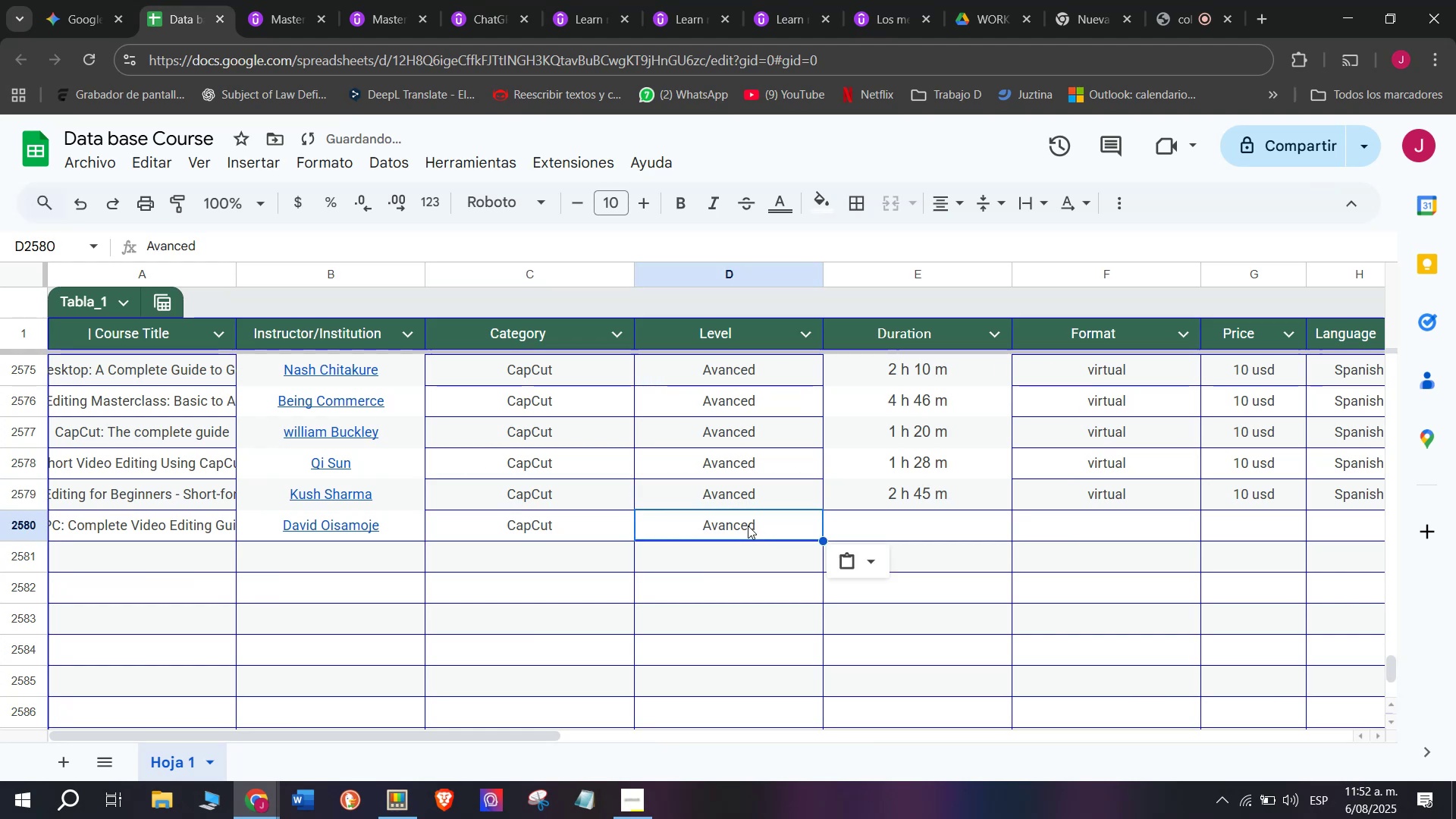 
key(Control+ControlLeft)
 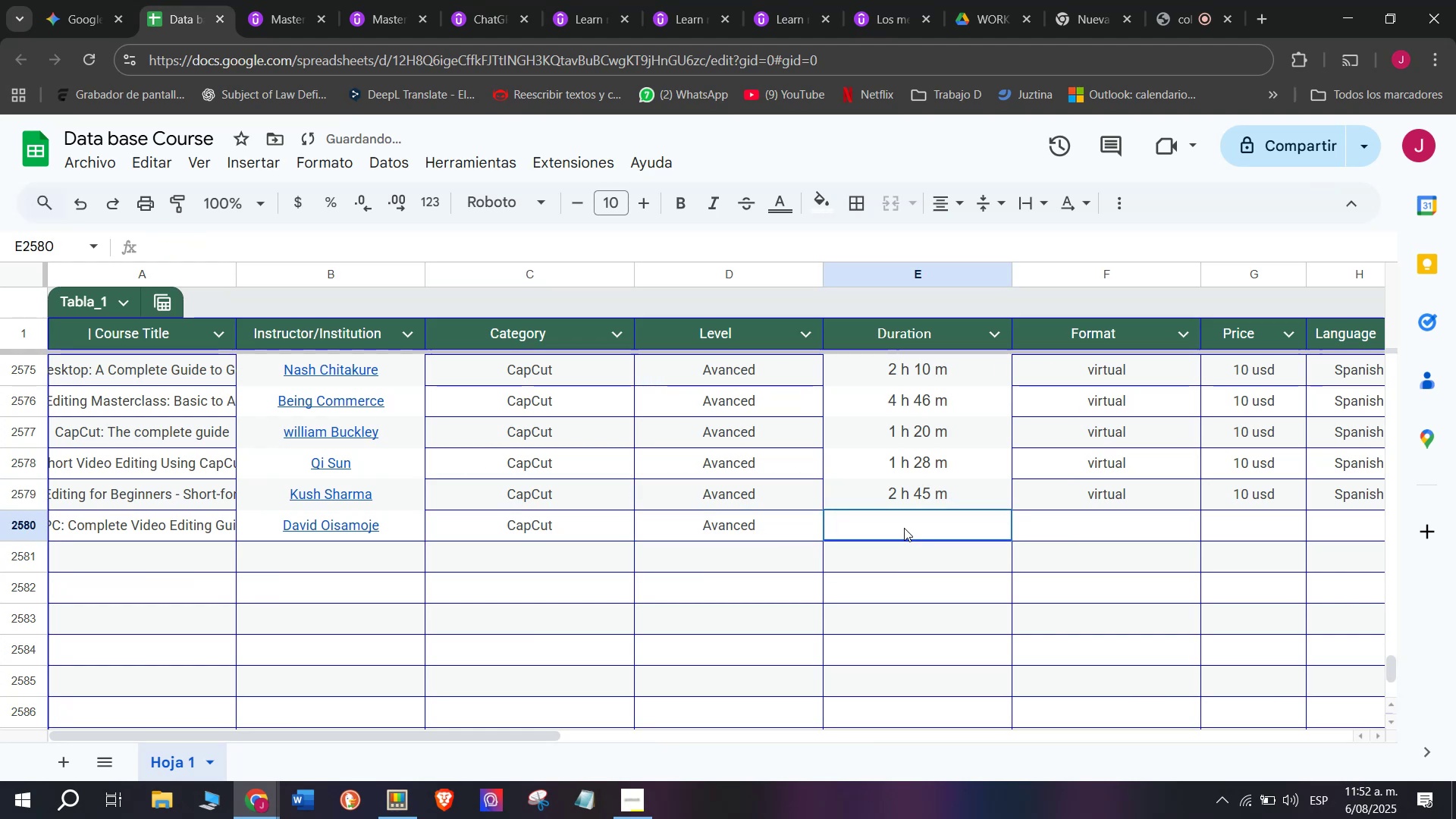 
key(Control+V)
 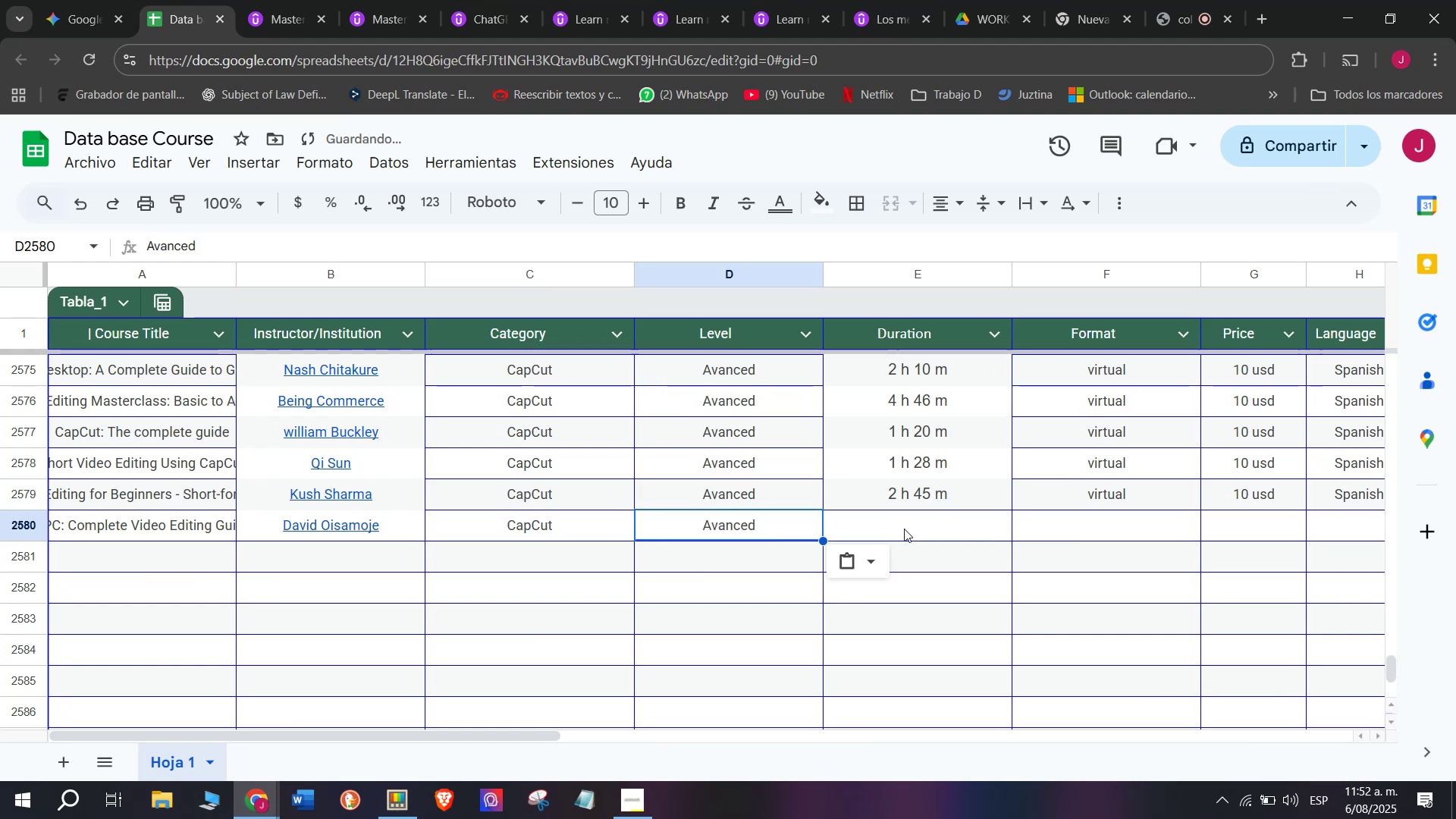 
triple_click([904, 528])
 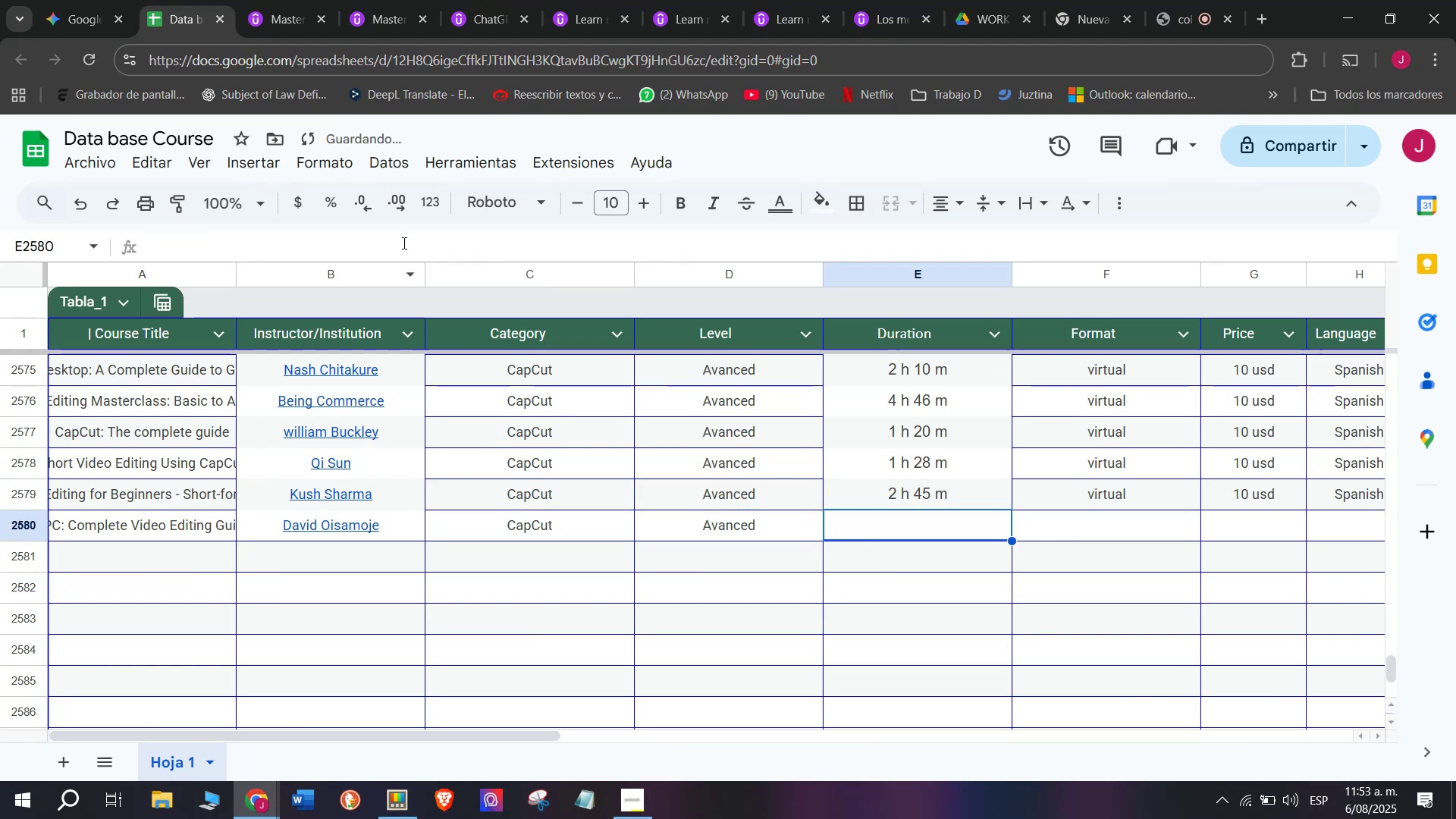 
left_click([293, 0])
 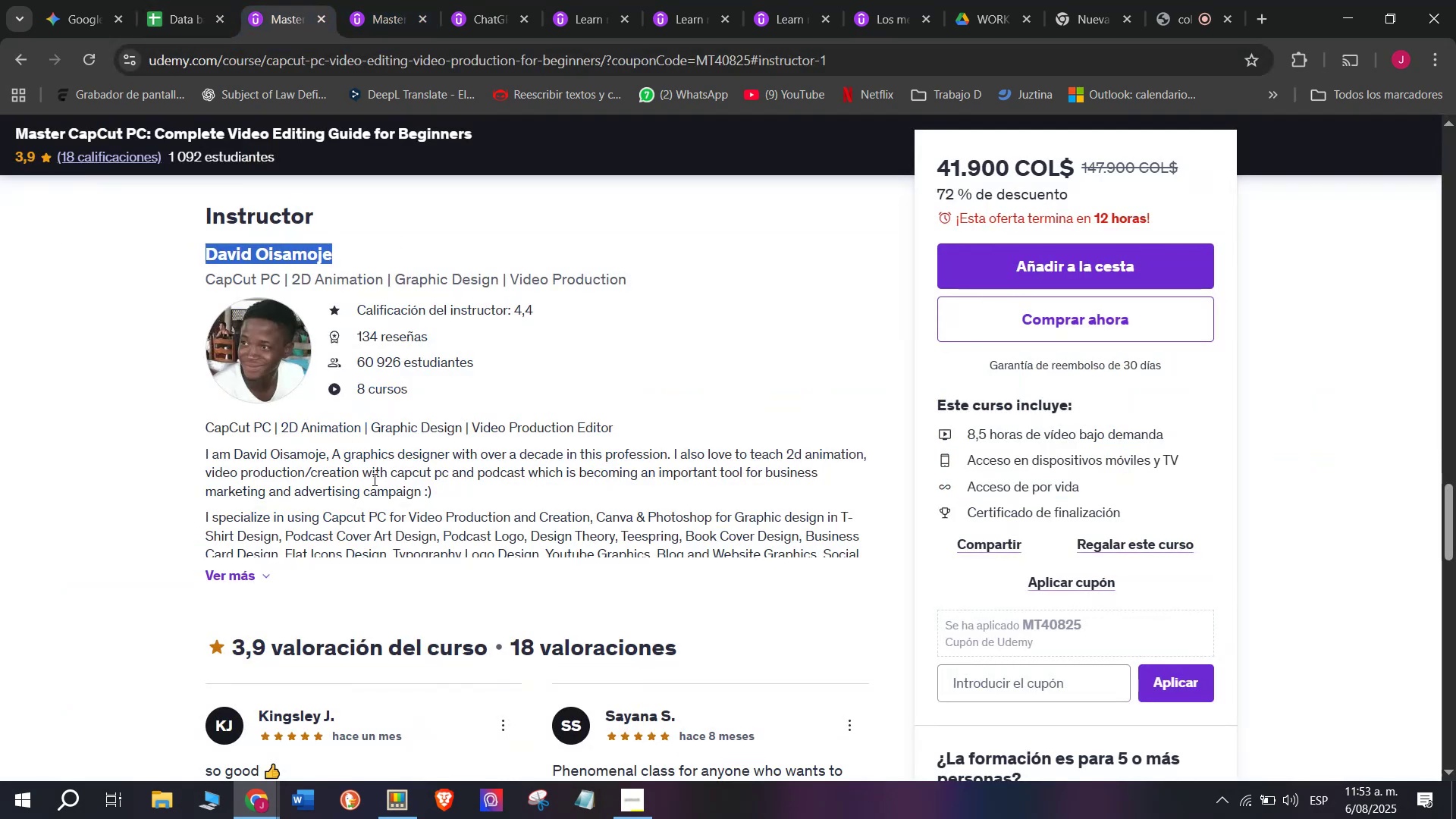 
scroll: coordinate [375, 551], scroll_direction: up, amount: 9.0
 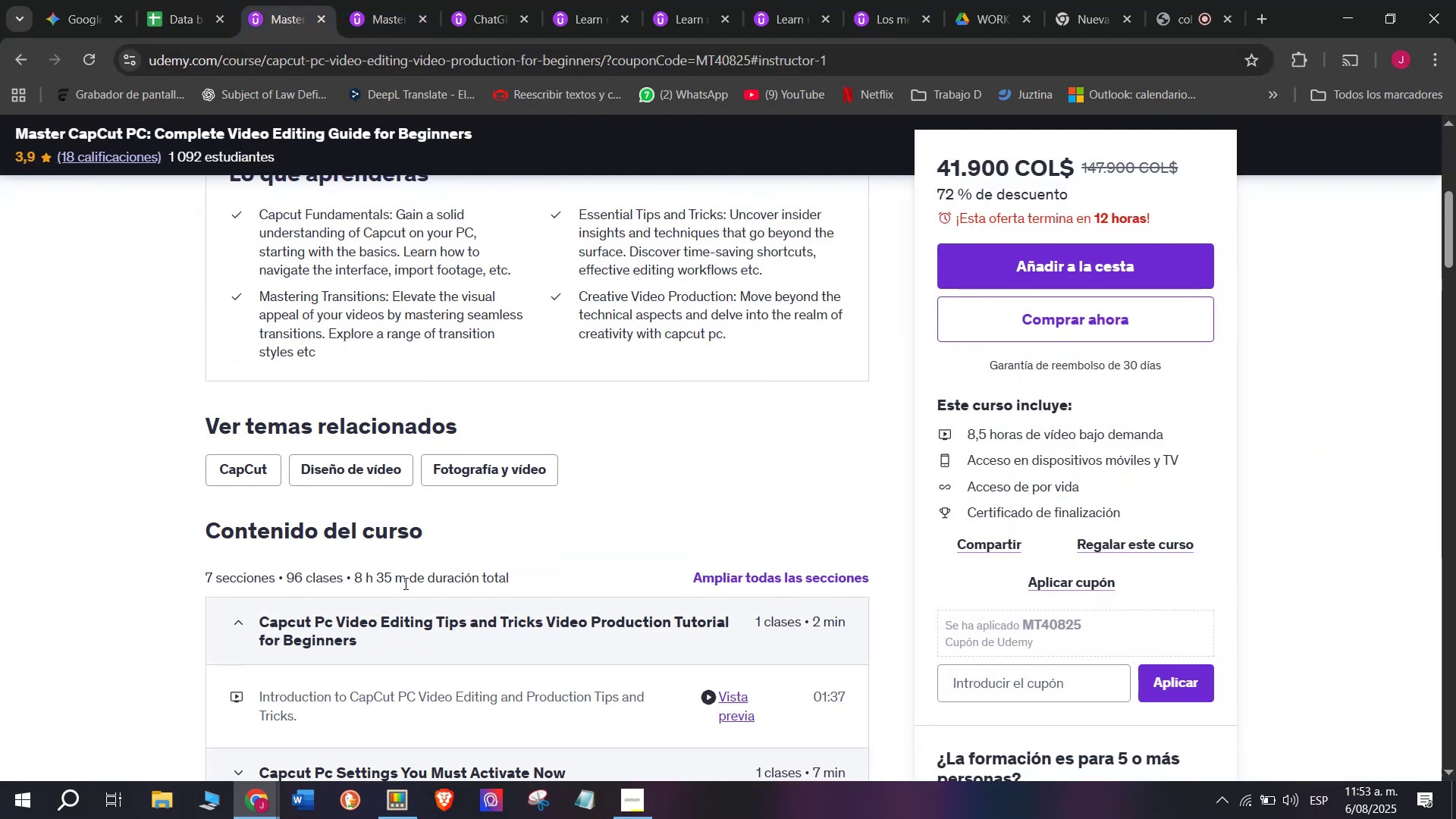 
left_click_drag(start_coordinate=[408, 584], to_coordinate=[352, 578])
 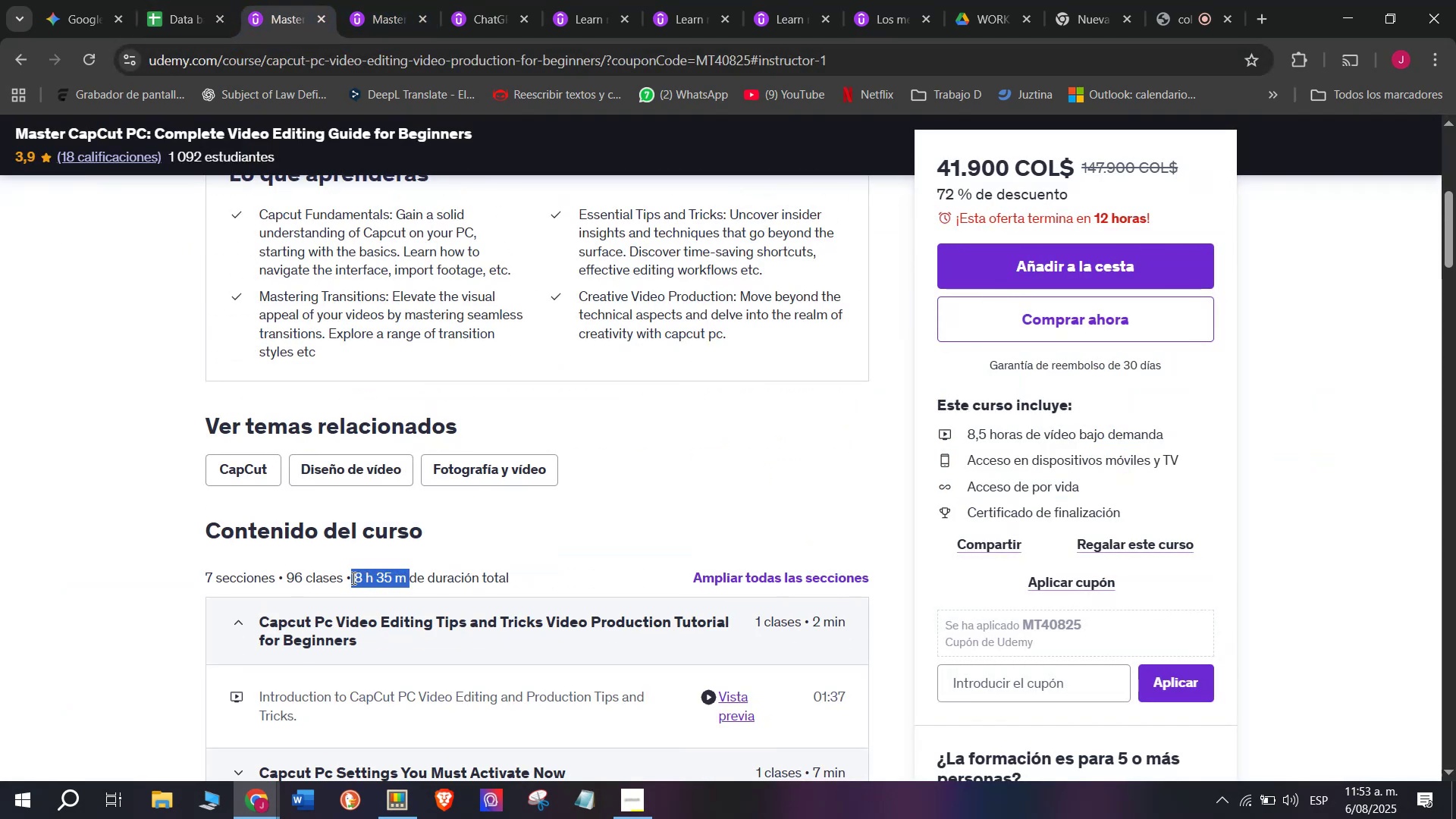 
key(Control+C)
 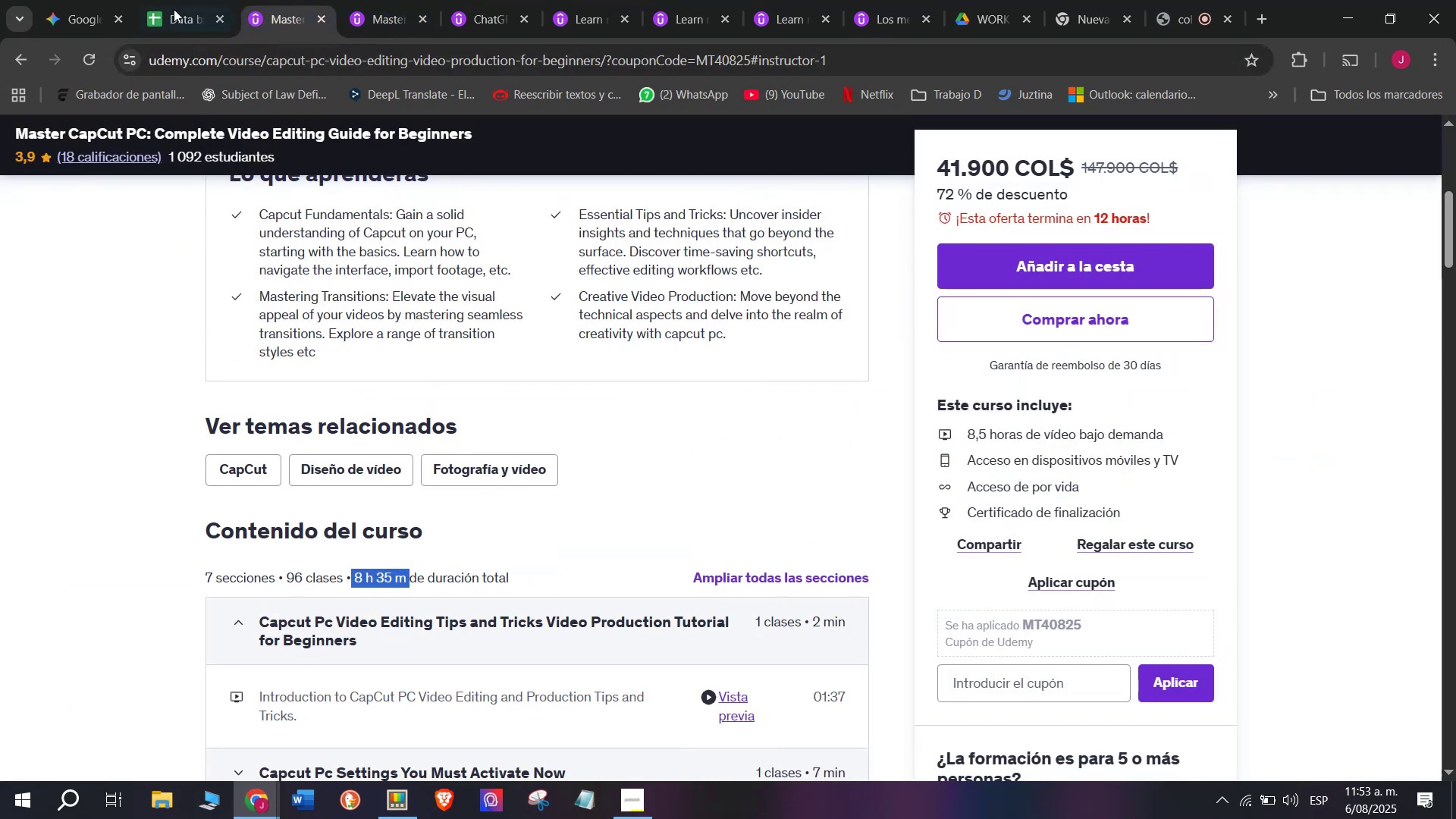 
key(Control+ControlLeft)
 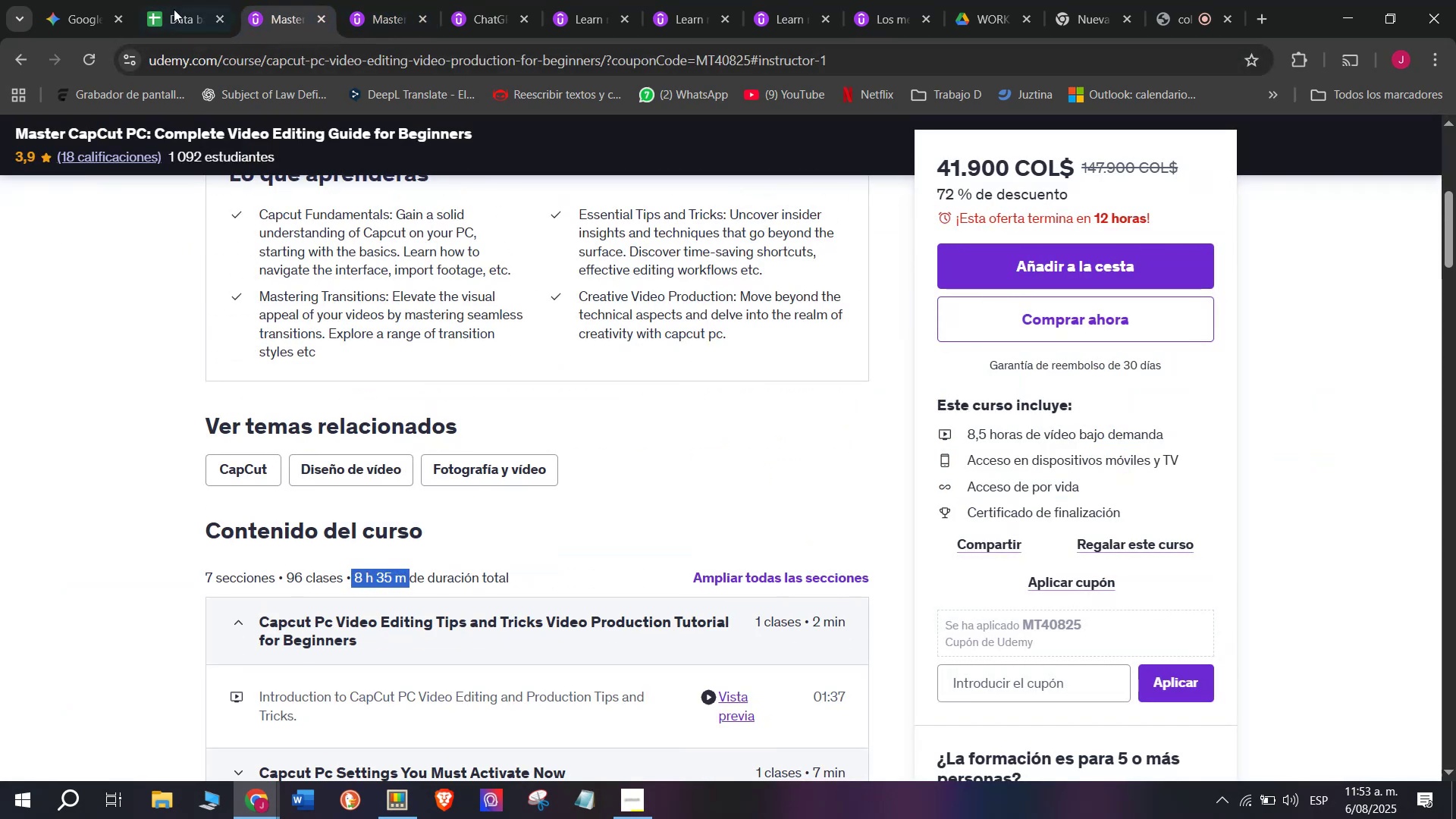 
key(Break)
 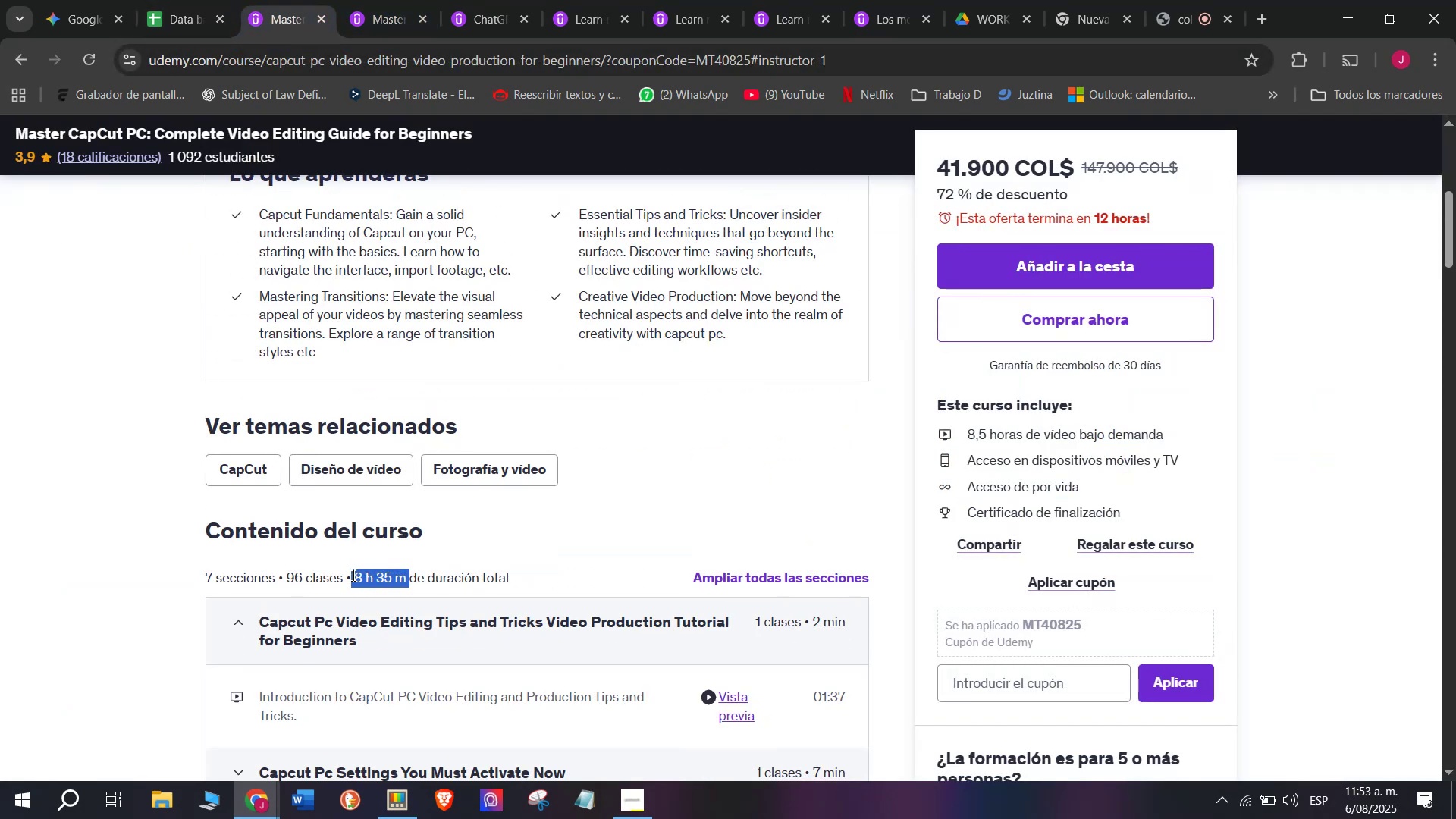 
key(Break)
 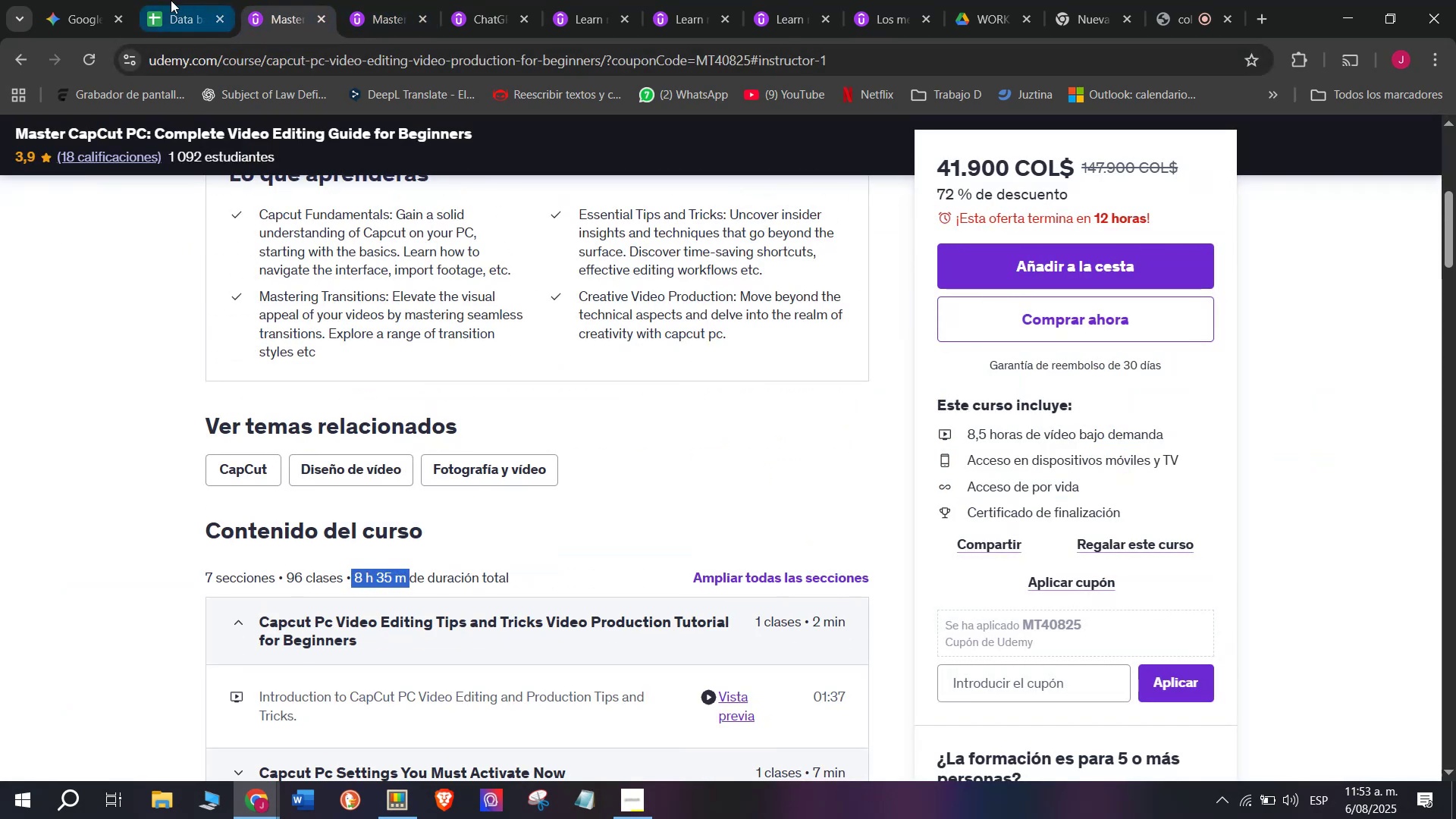 
key(Control+ControlLeft)
 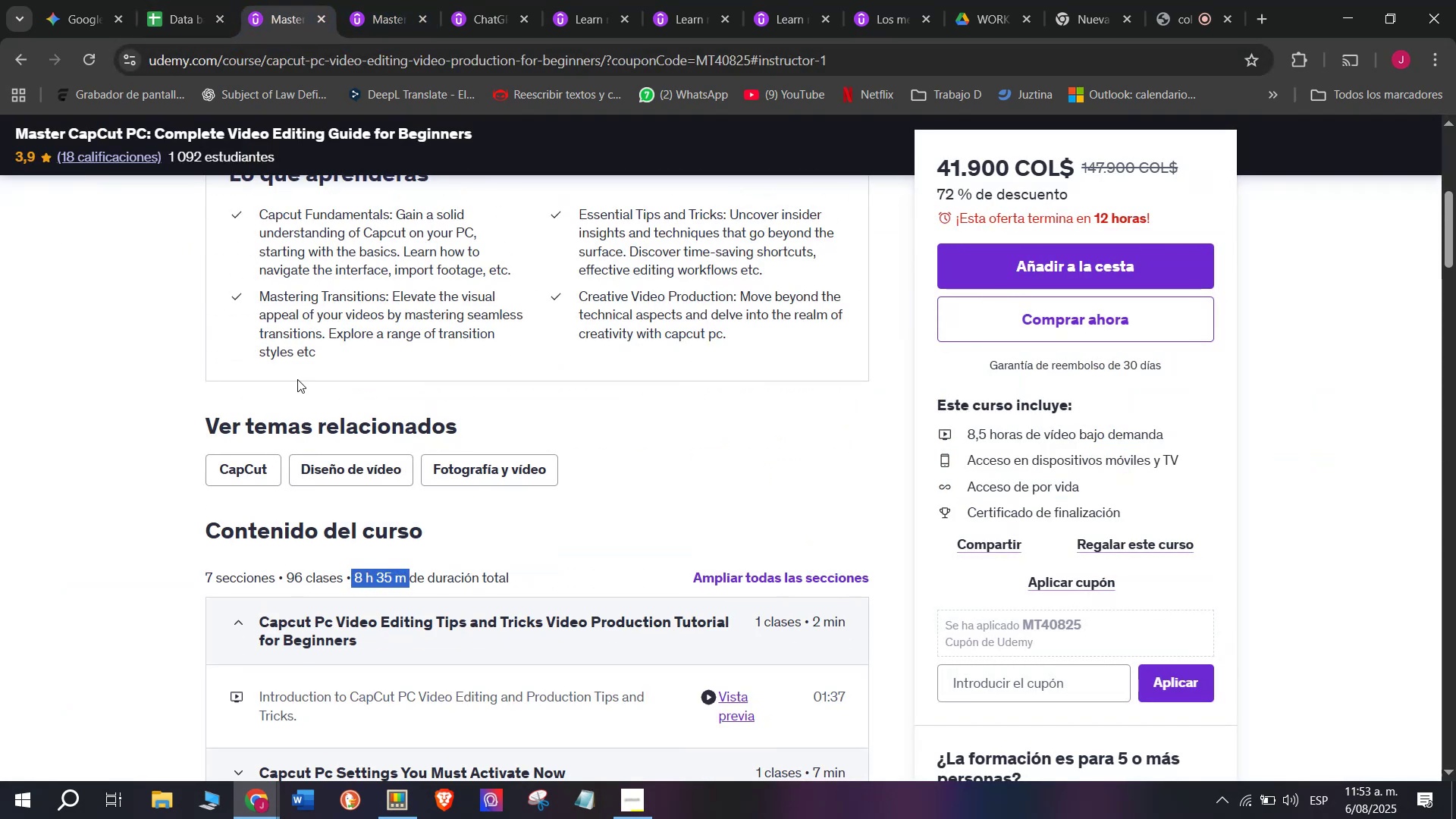 
key(Control+C)
 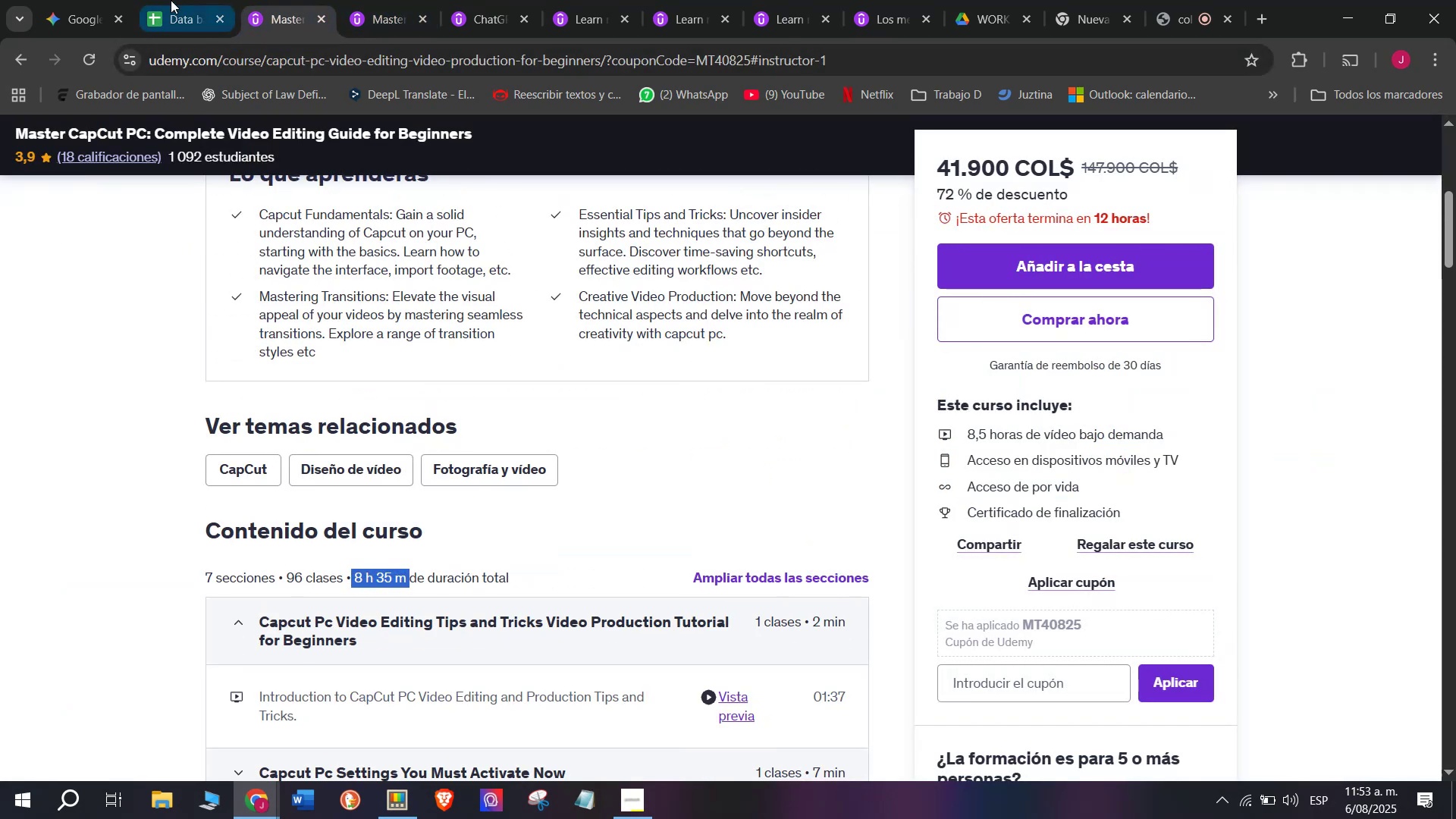 
left_click([171, 0])
 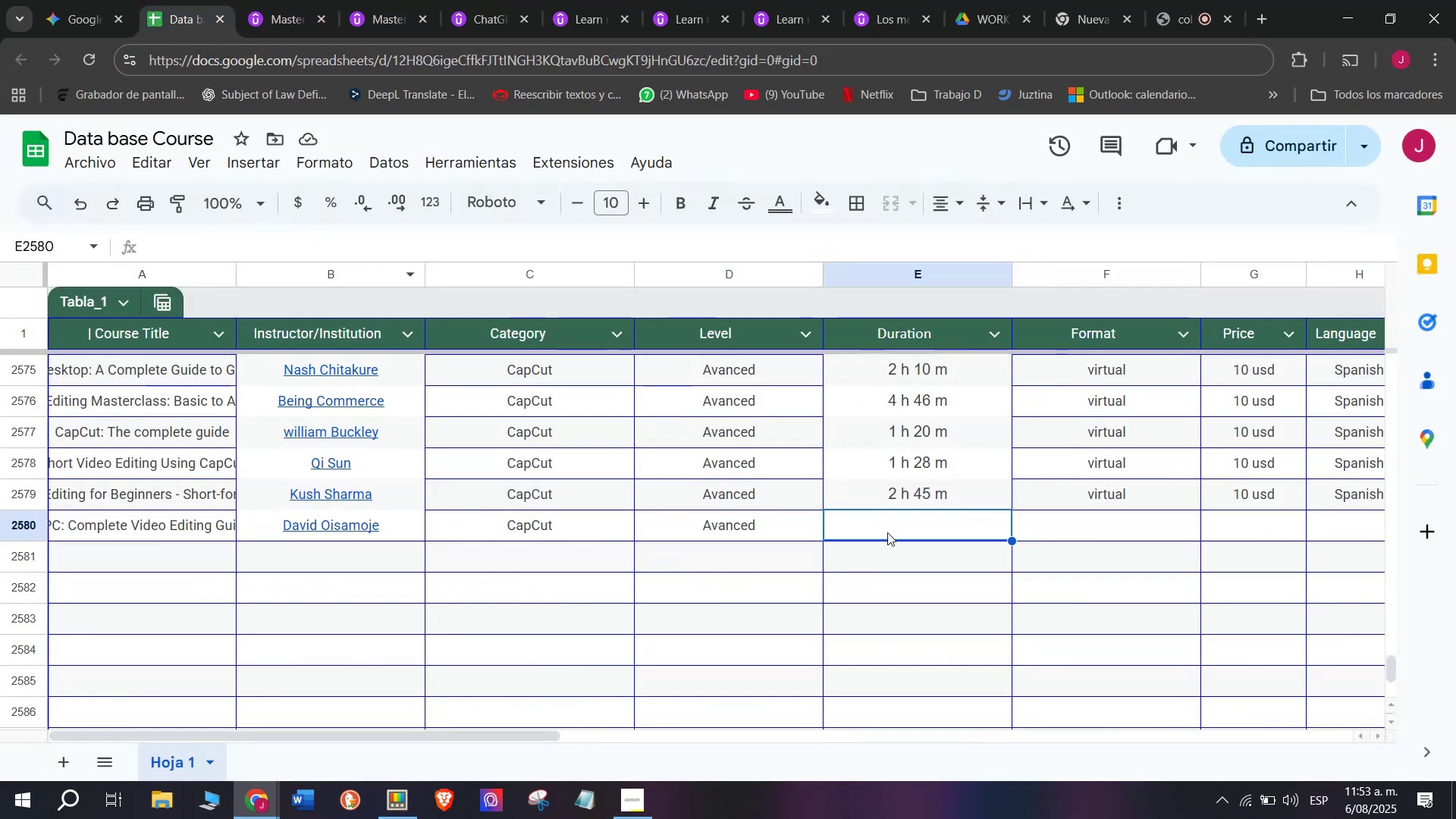 
key(Z)
 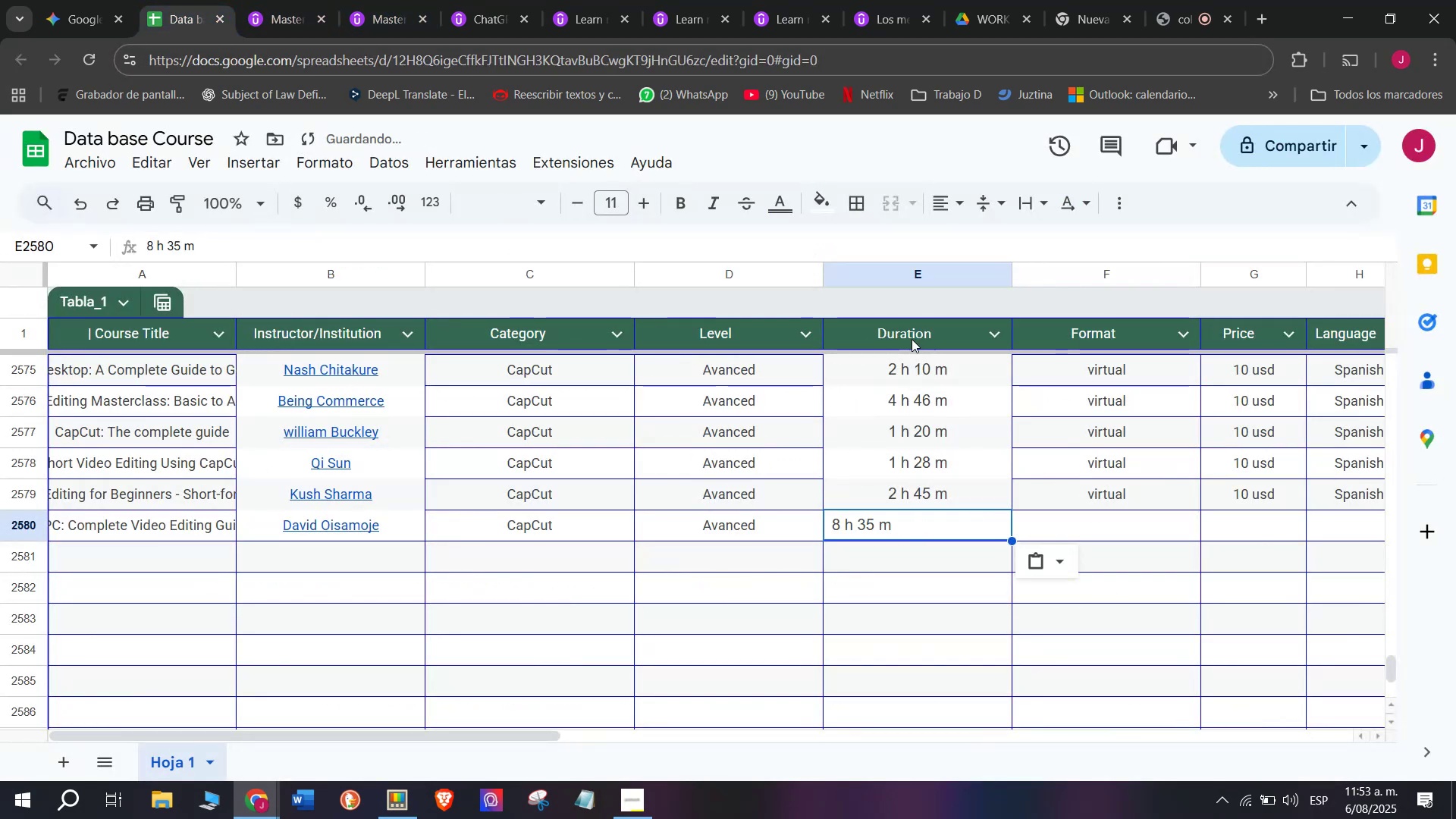 
key(Control+ControlLeft)
 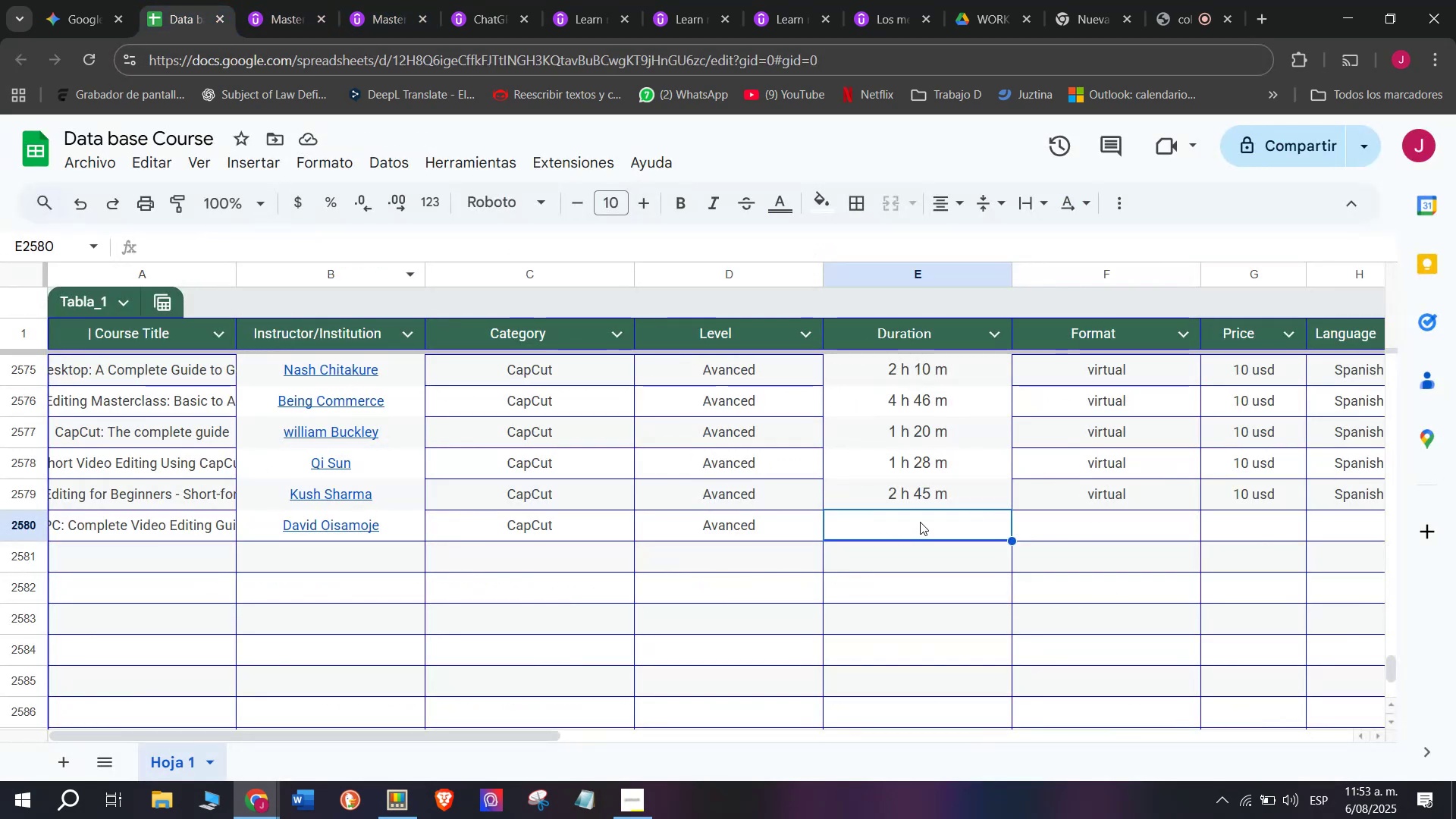 
key(Control+V)
 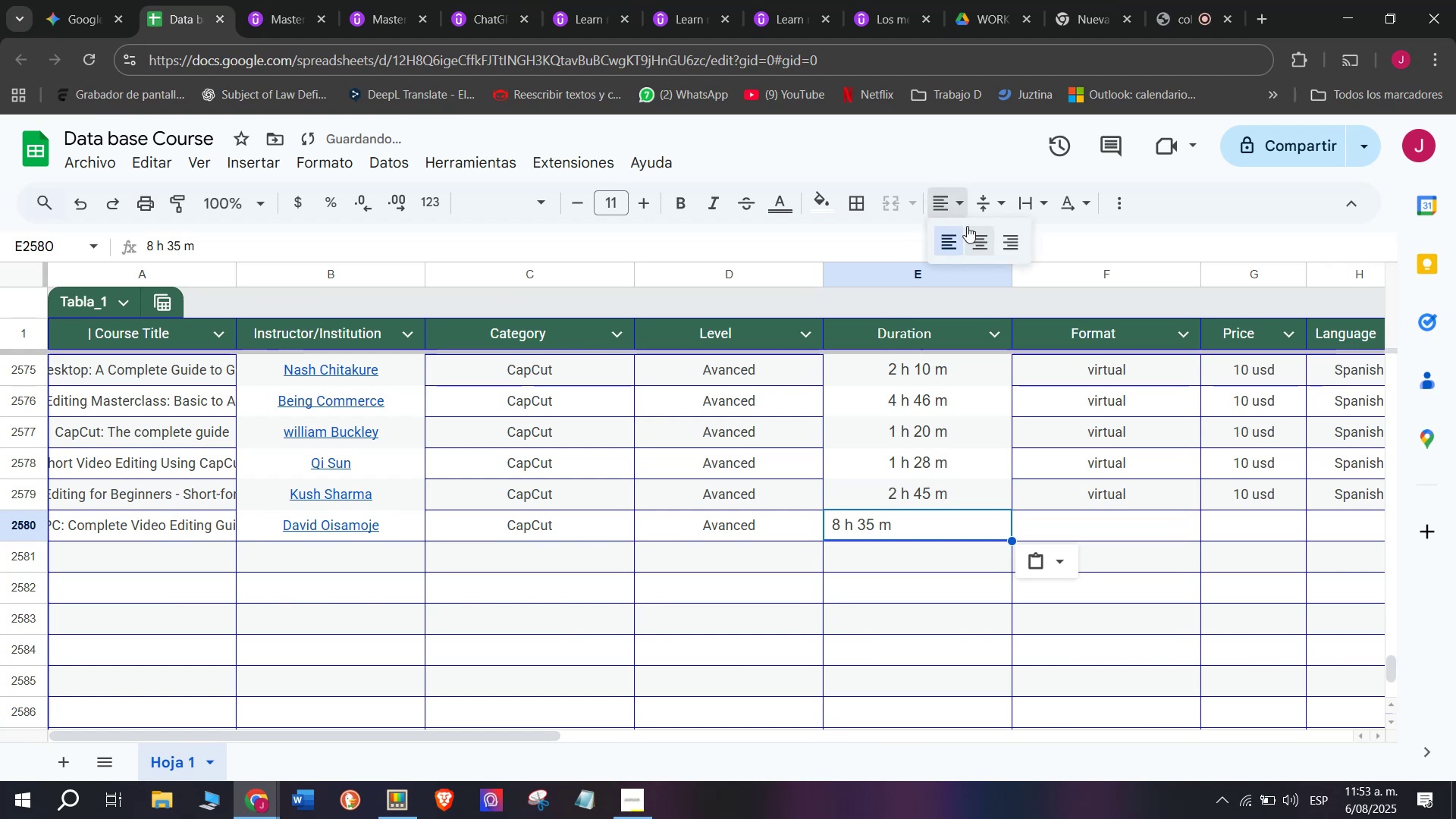 
left_click([979, 243])
 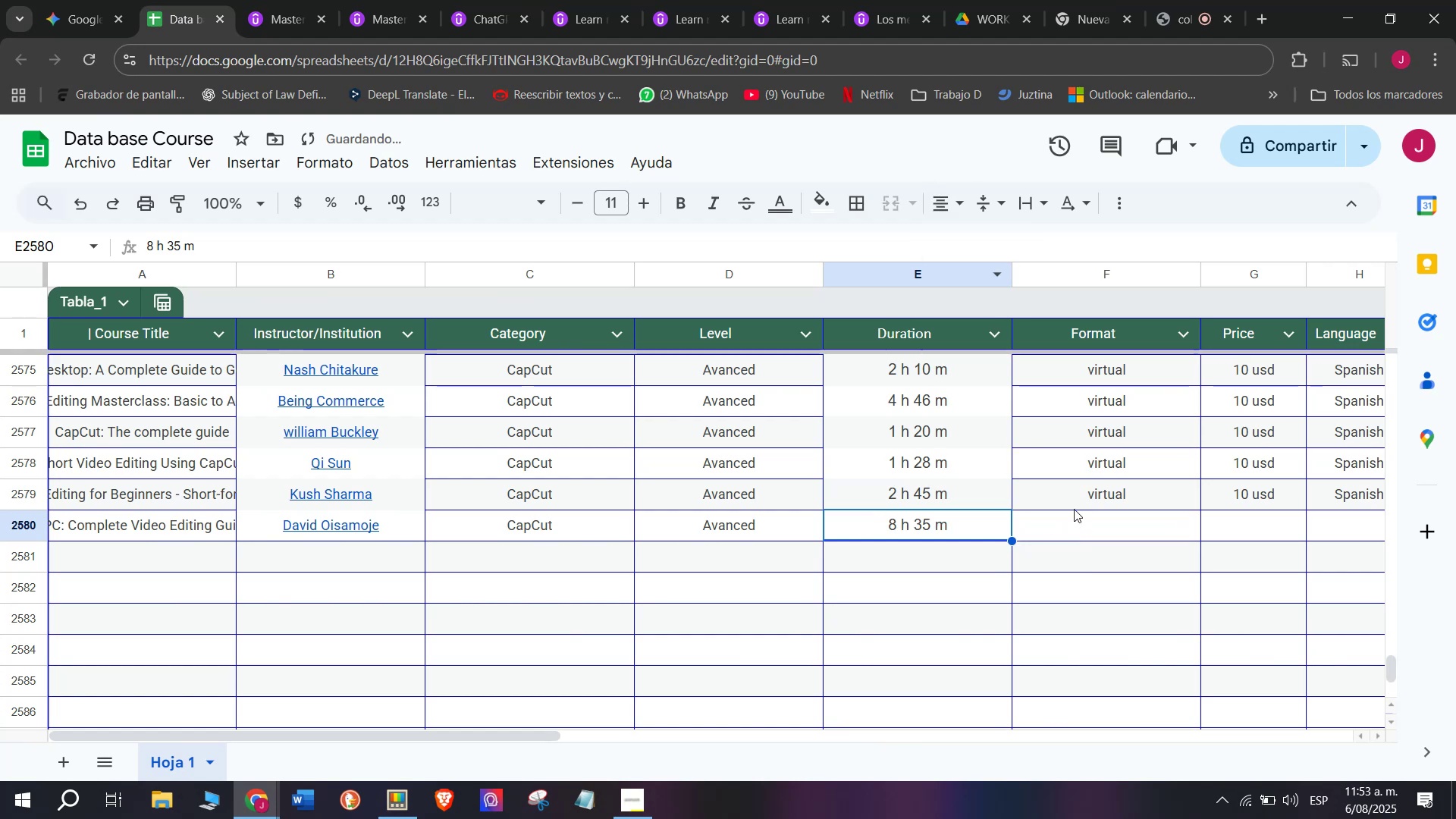 
left_click([1081, 500])
 